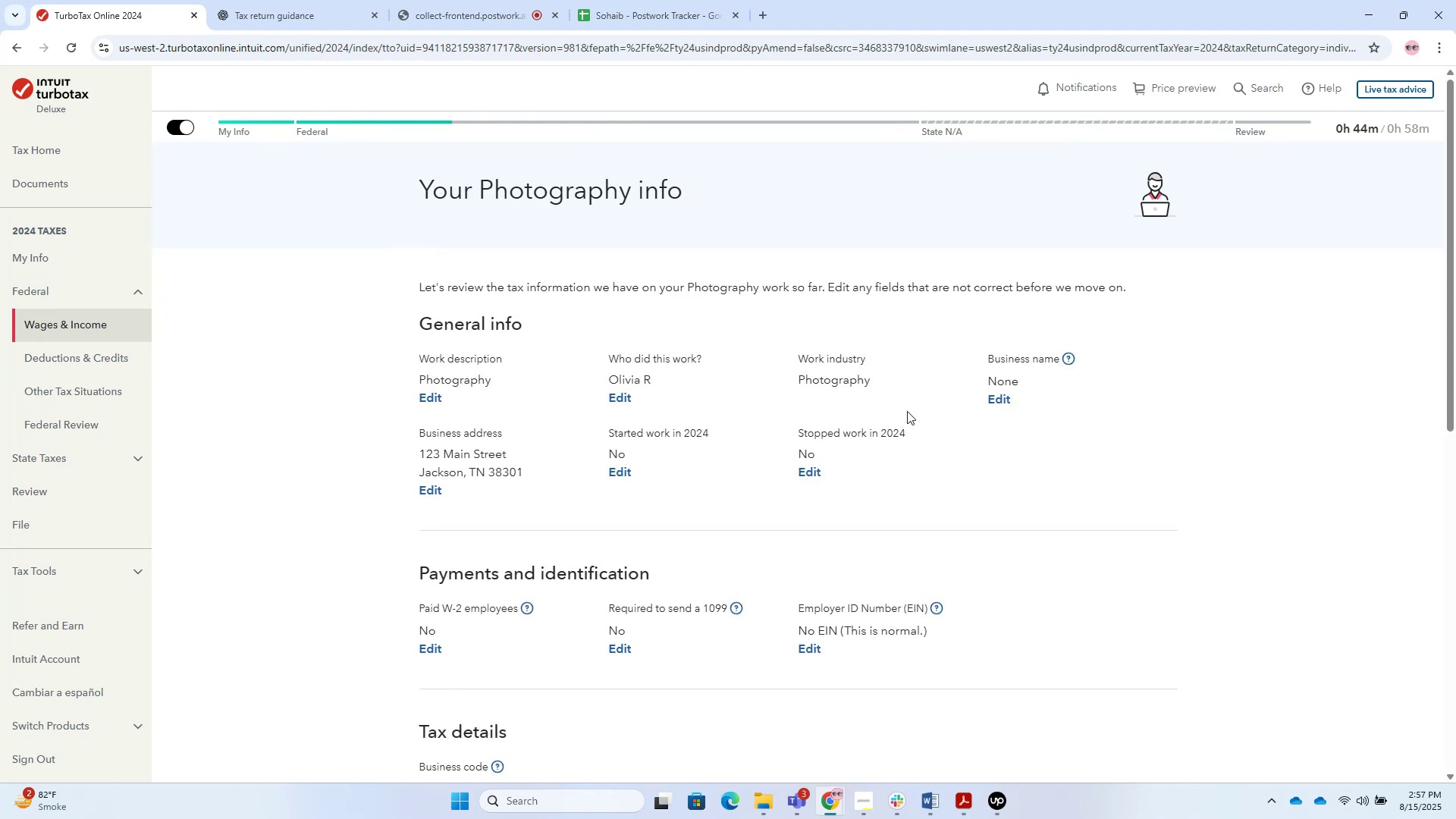 
wait(14.99)
 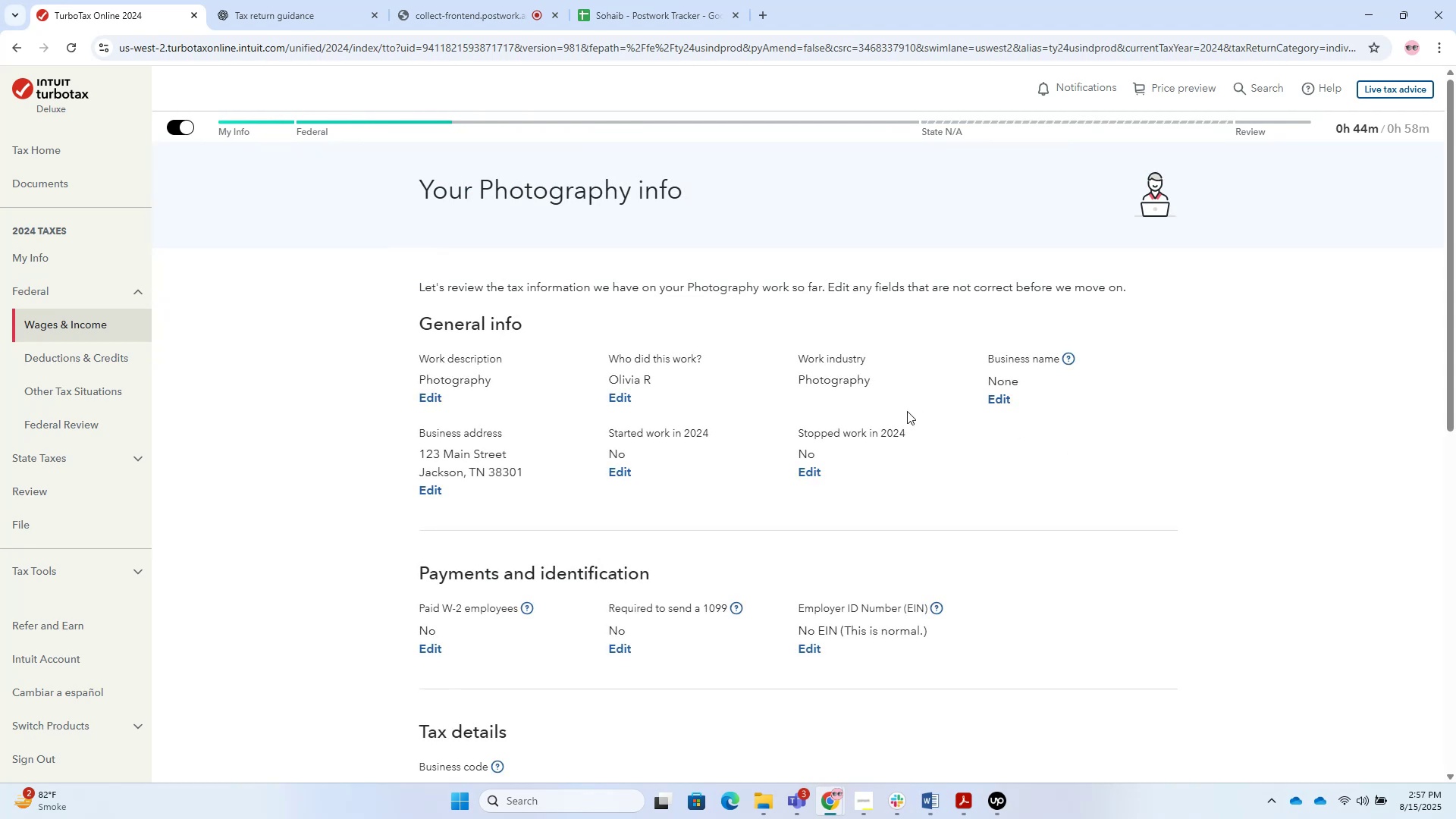 
scroll: coordinate [520, 270], scroll_direction: down, amount: 4.0
 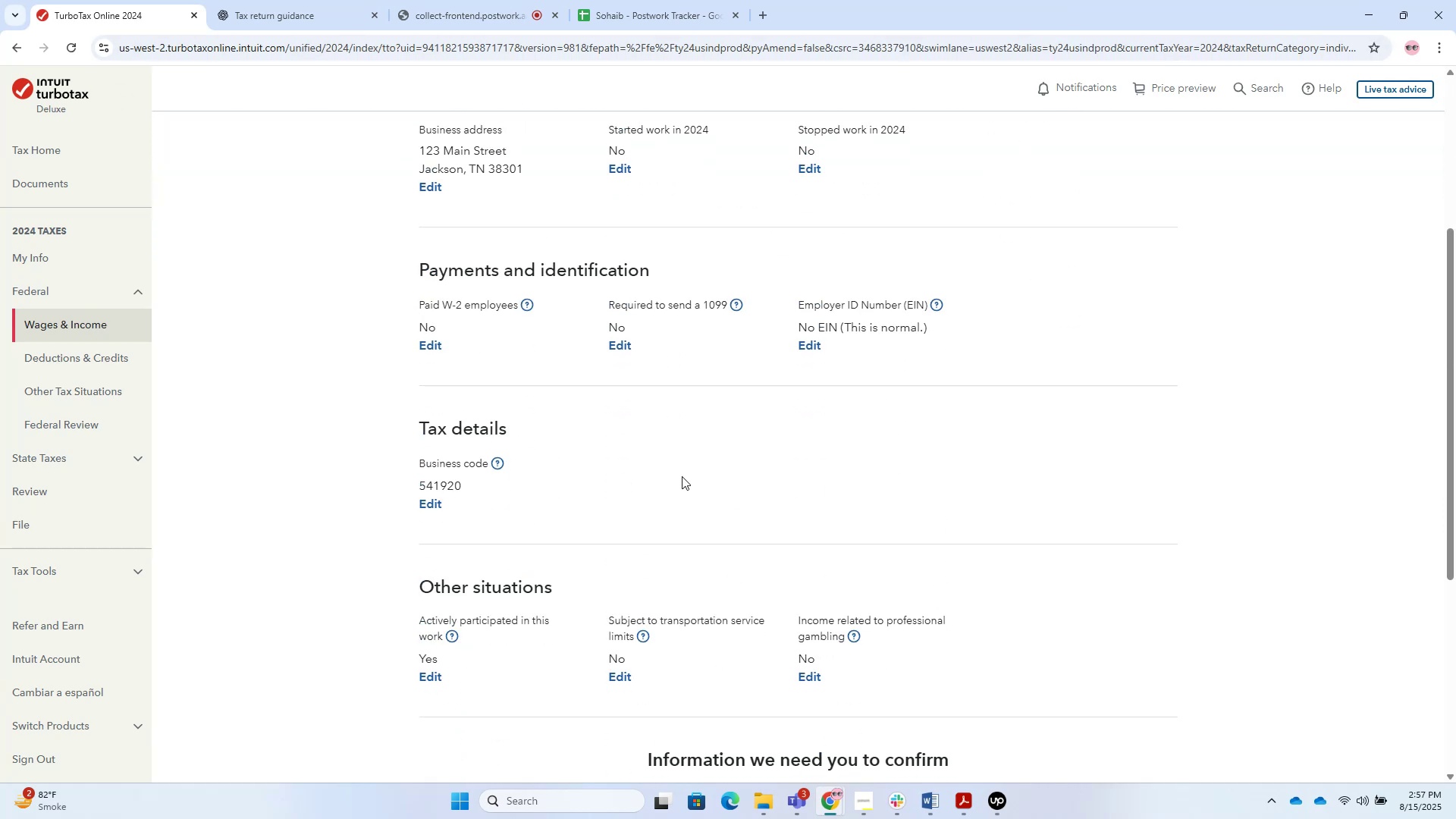 
scroll: coordinate [682, 485], scroll_direction: up, amount: 3.0
 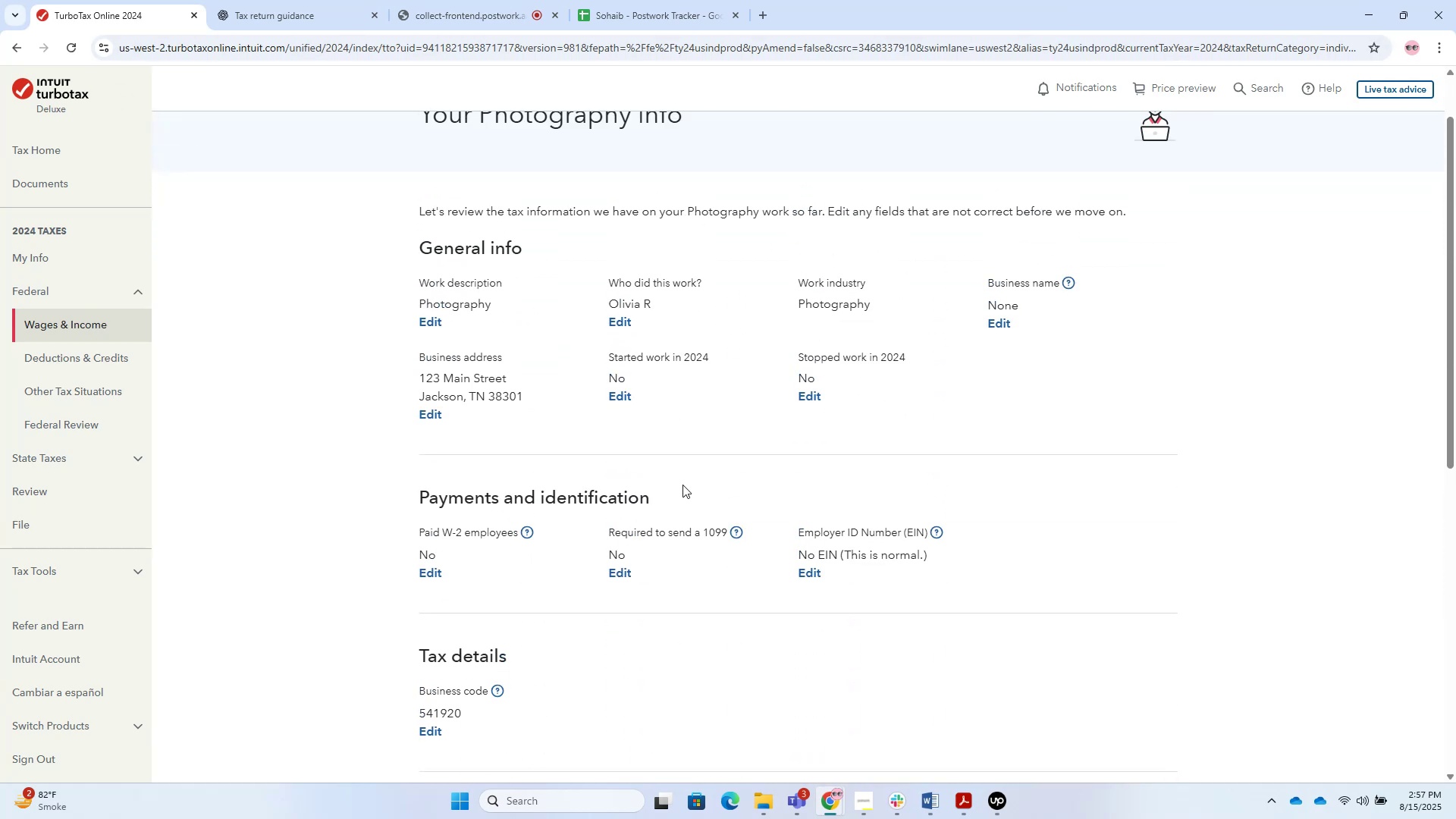 
scroll: coordinate [1022, 655], scroll_direction: down, amount: 10.0
 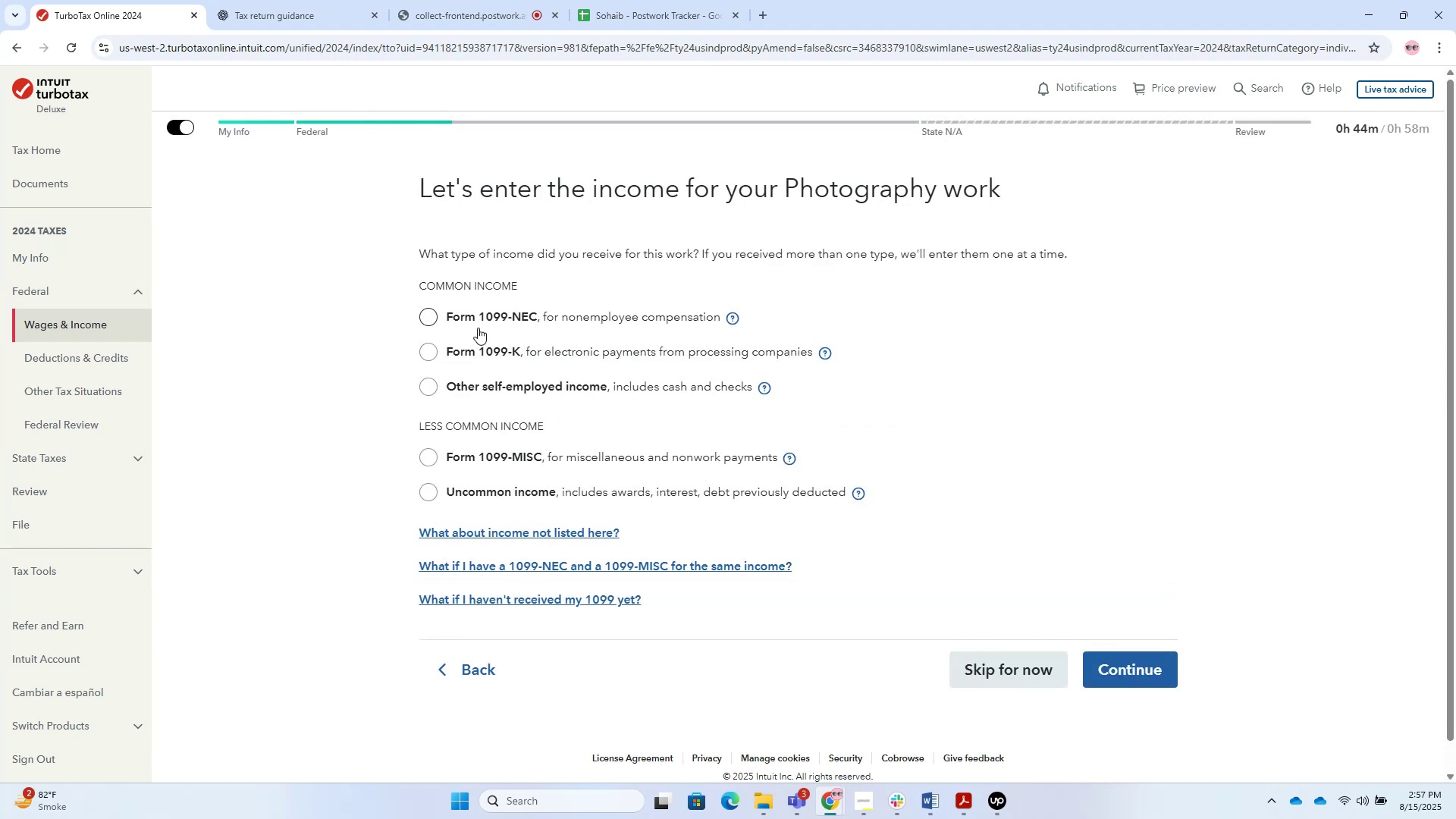 
wait(5.62)
 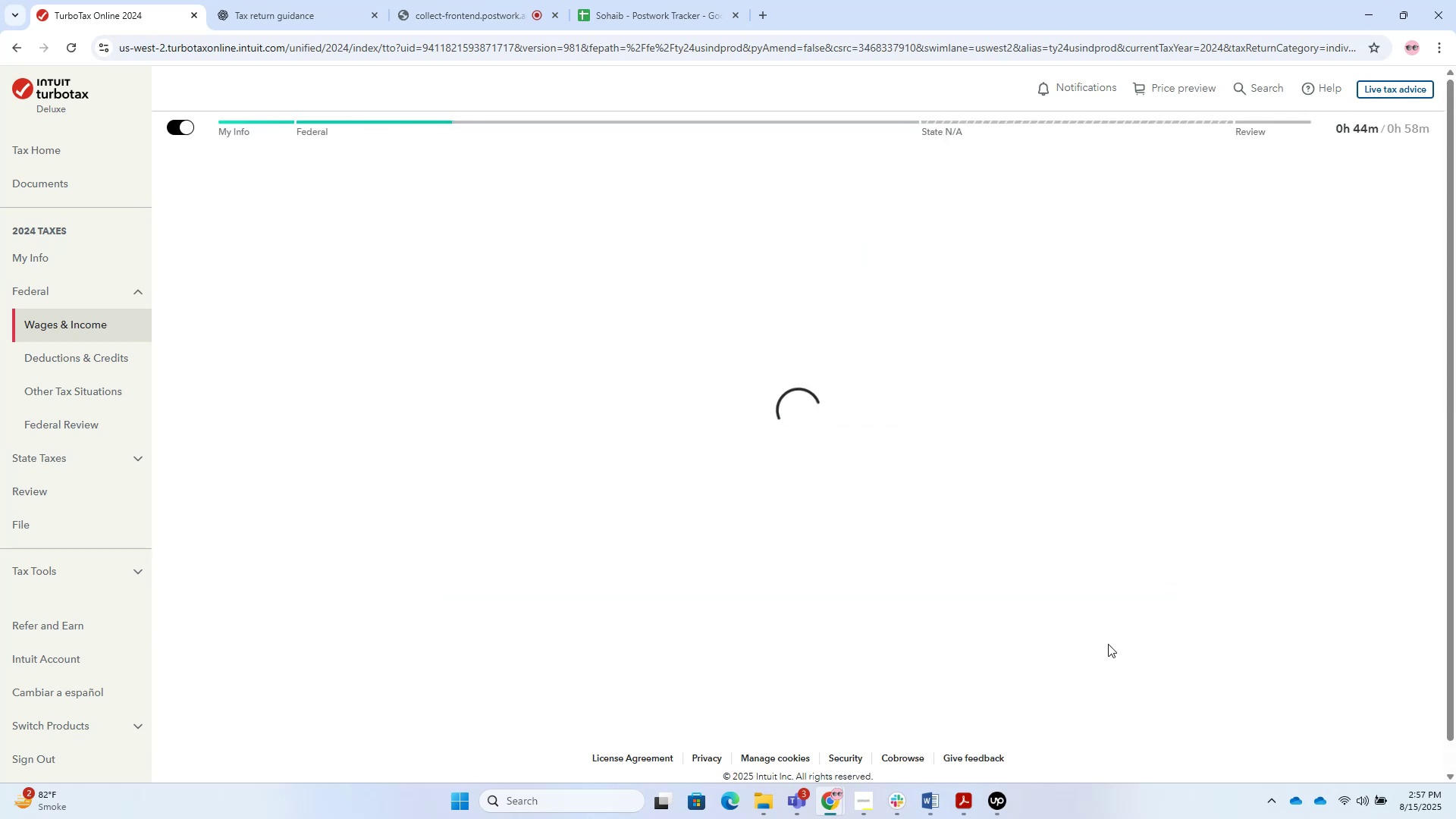 
left_click([474, 316])
 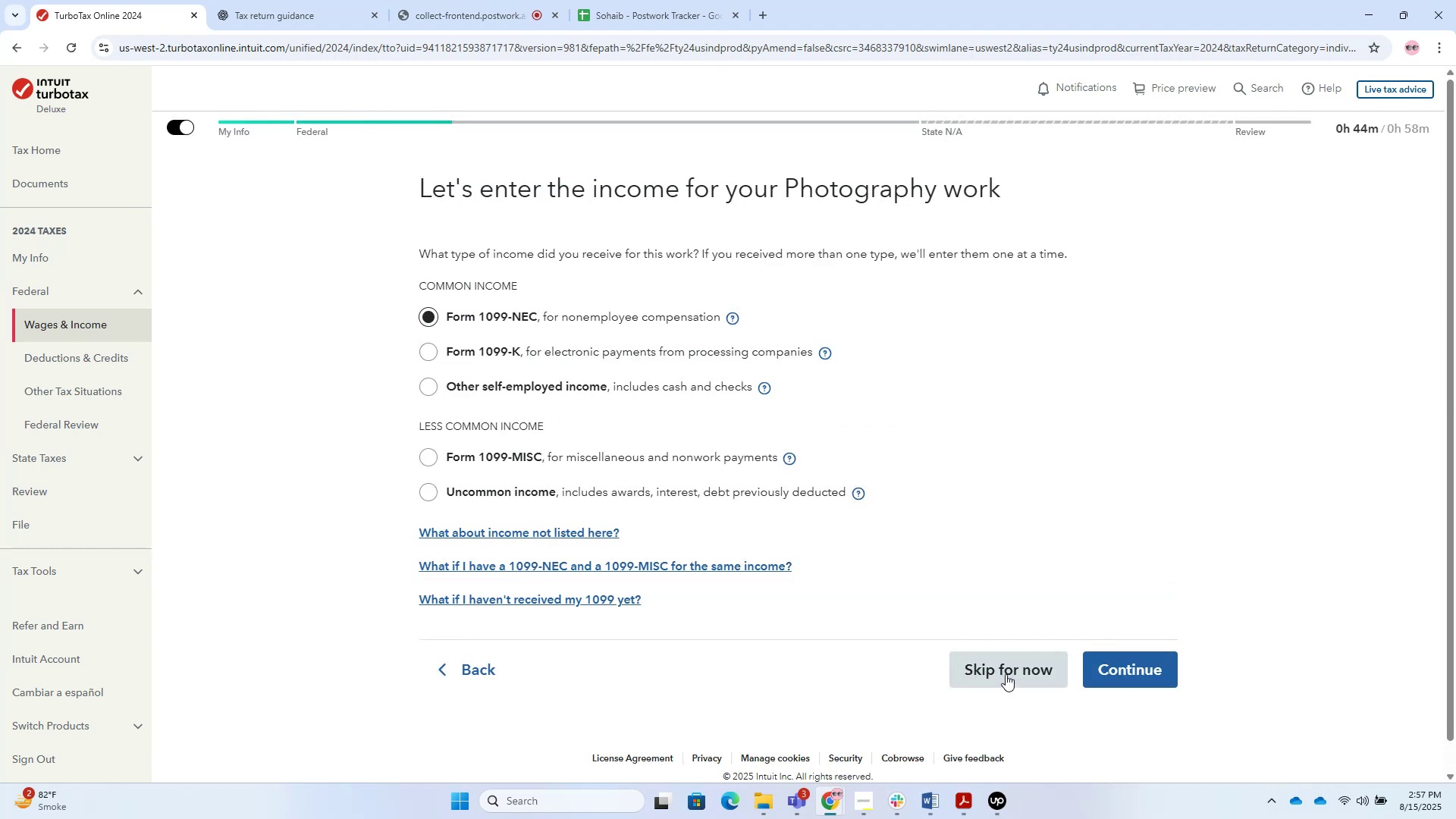 
key(Alt+AltLeft)
 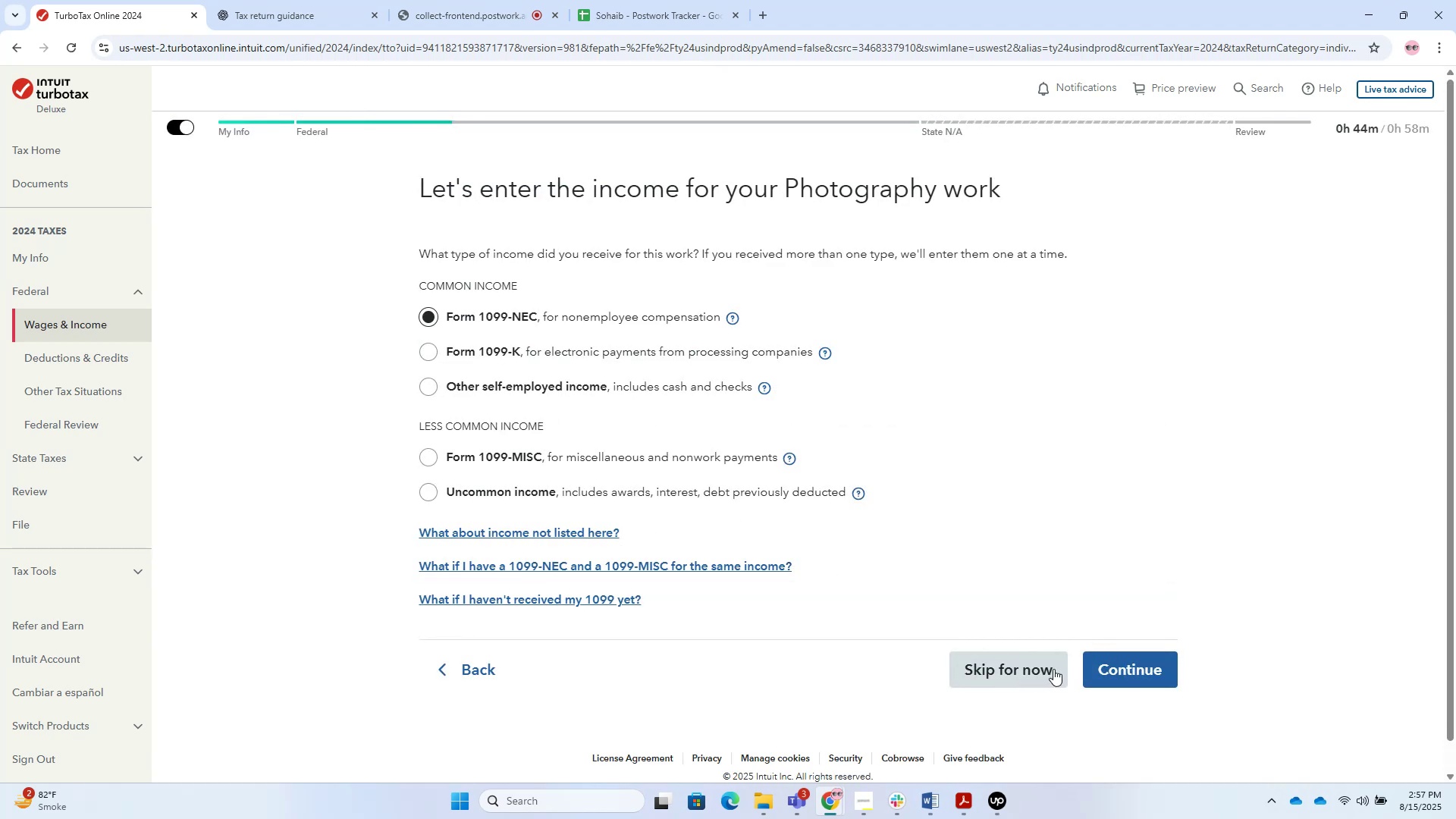 
key(Alt+Tab)
 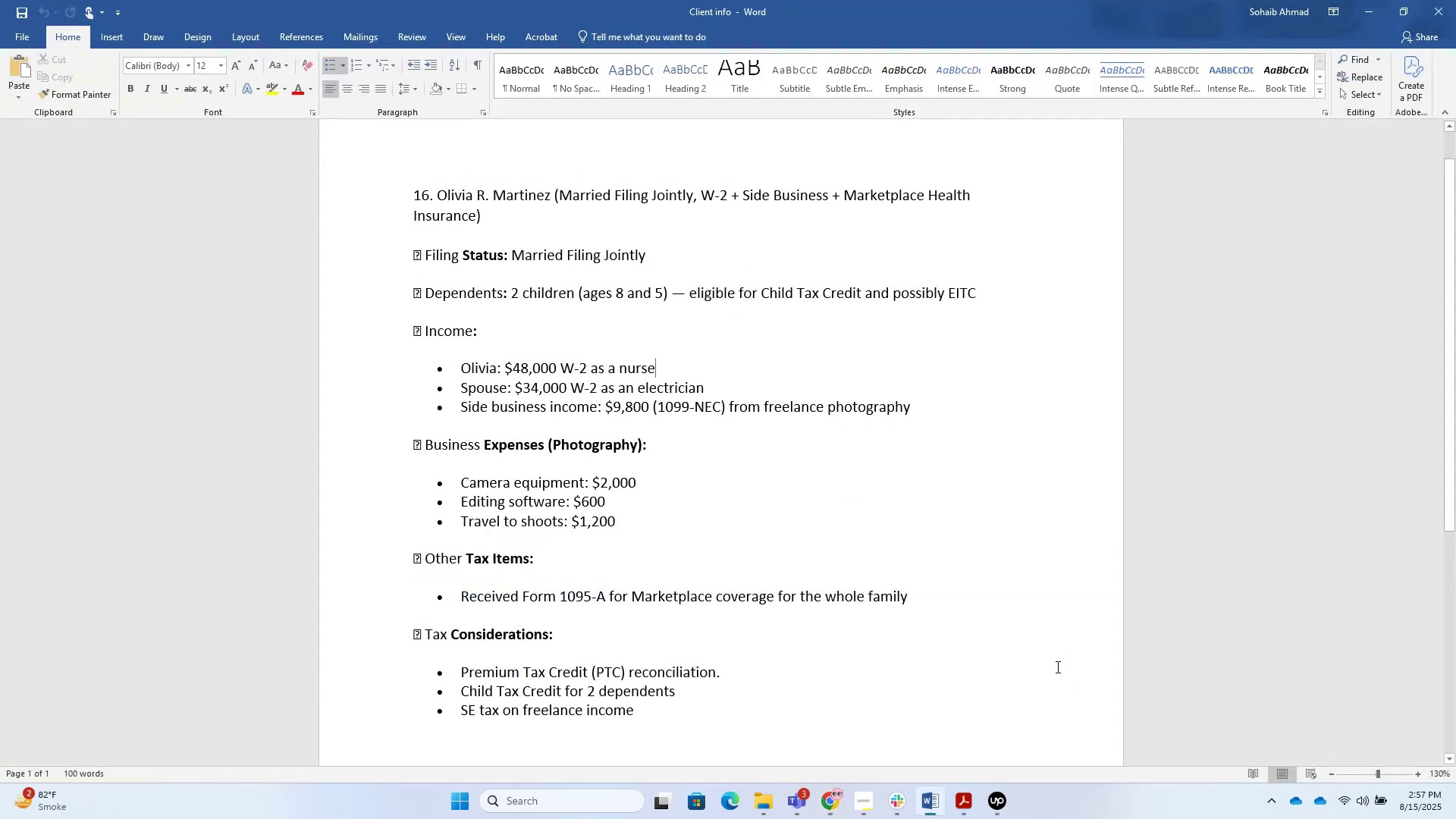 
key(Alt+Tab)
 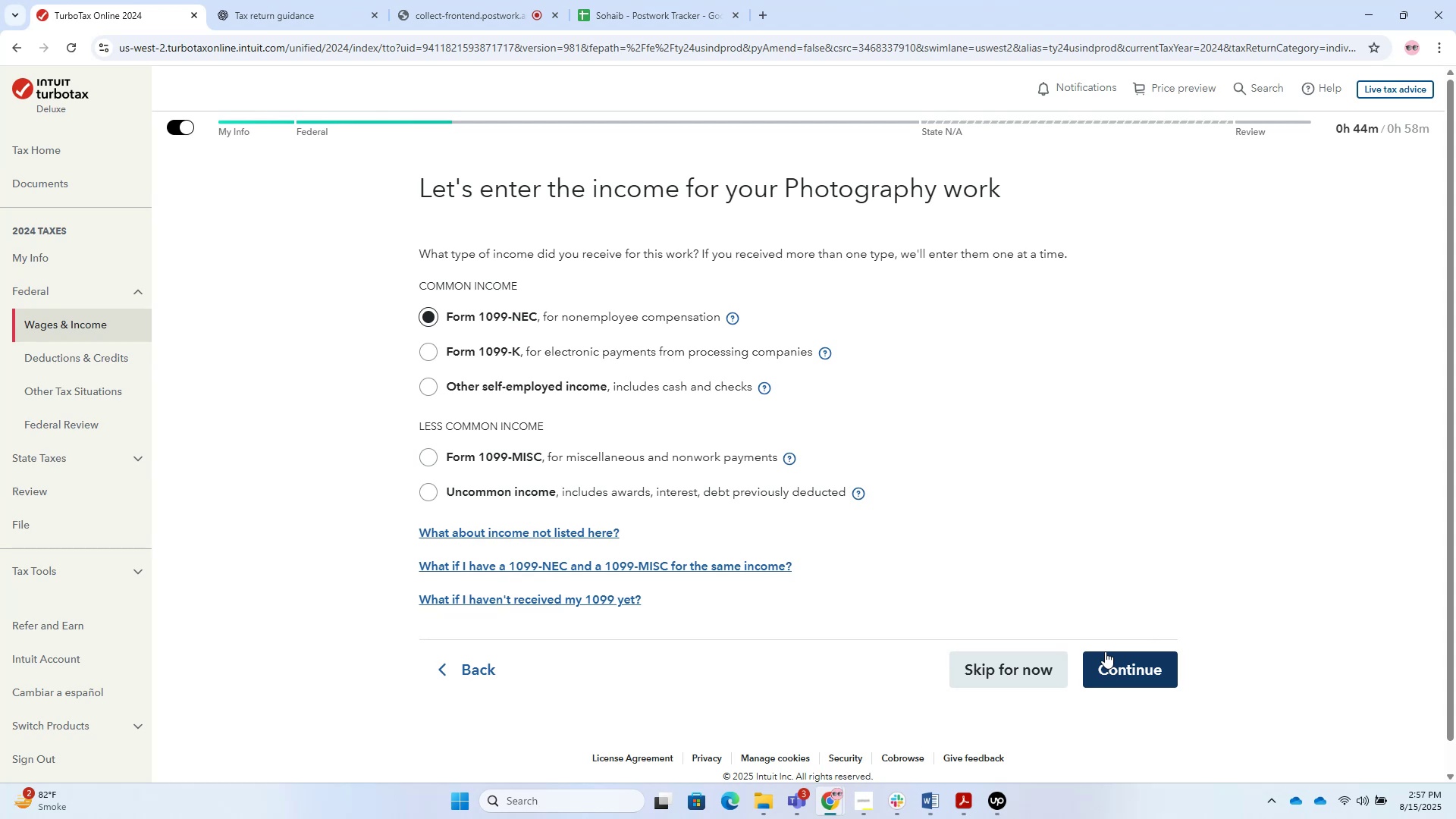 
wait(8.22)
 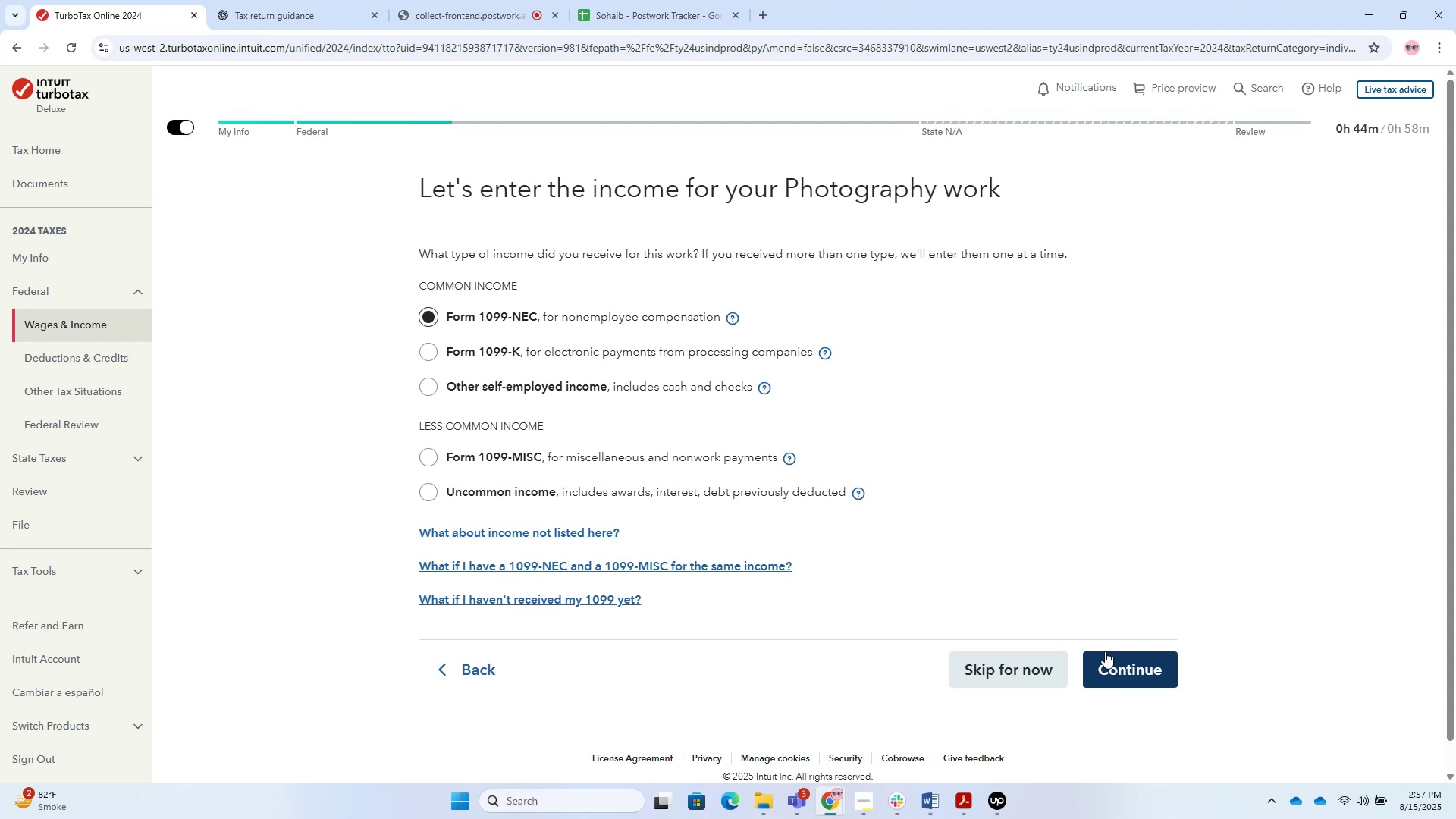 
left_click([1105, 651])
 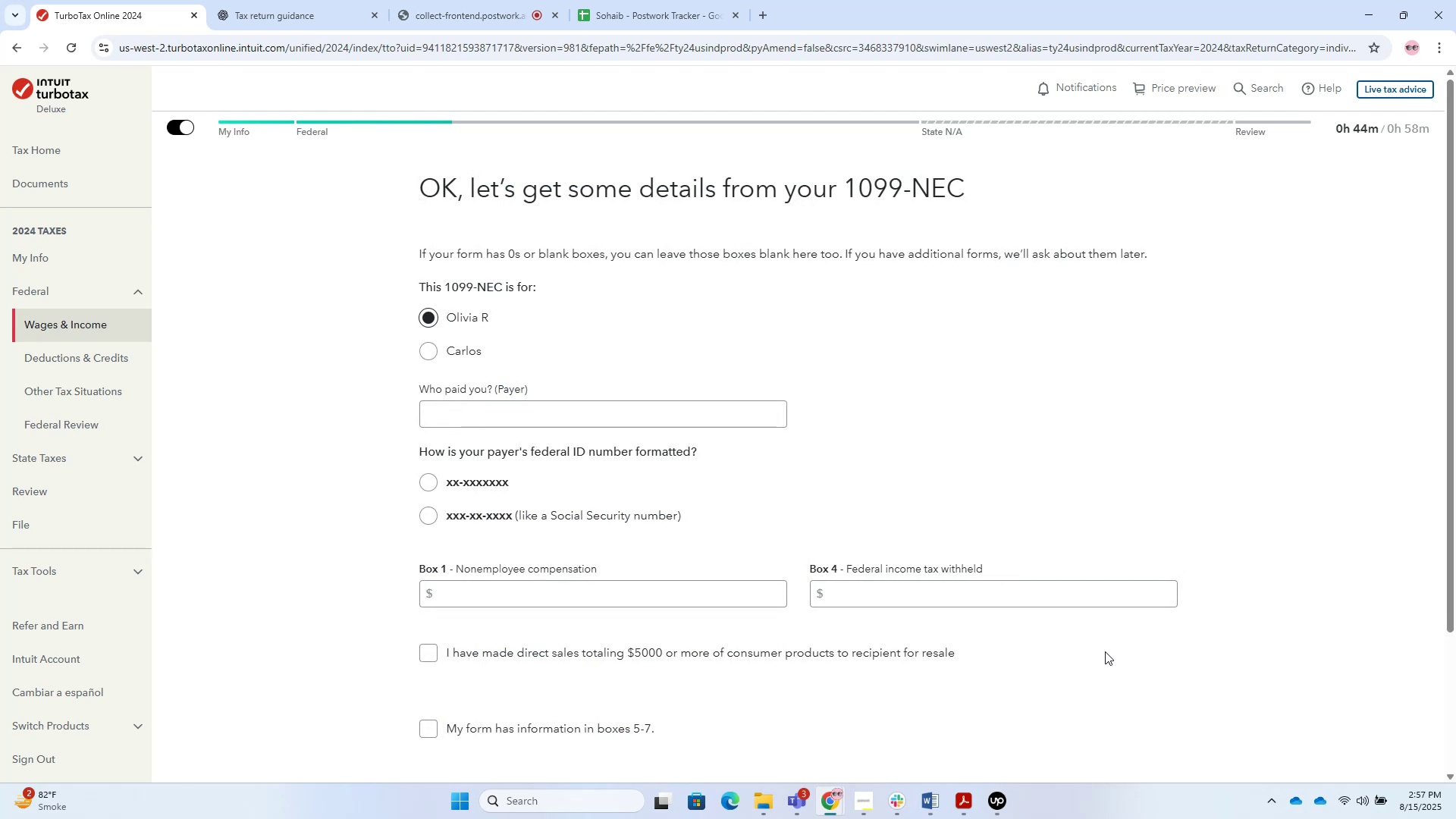 
wait(13.65)
 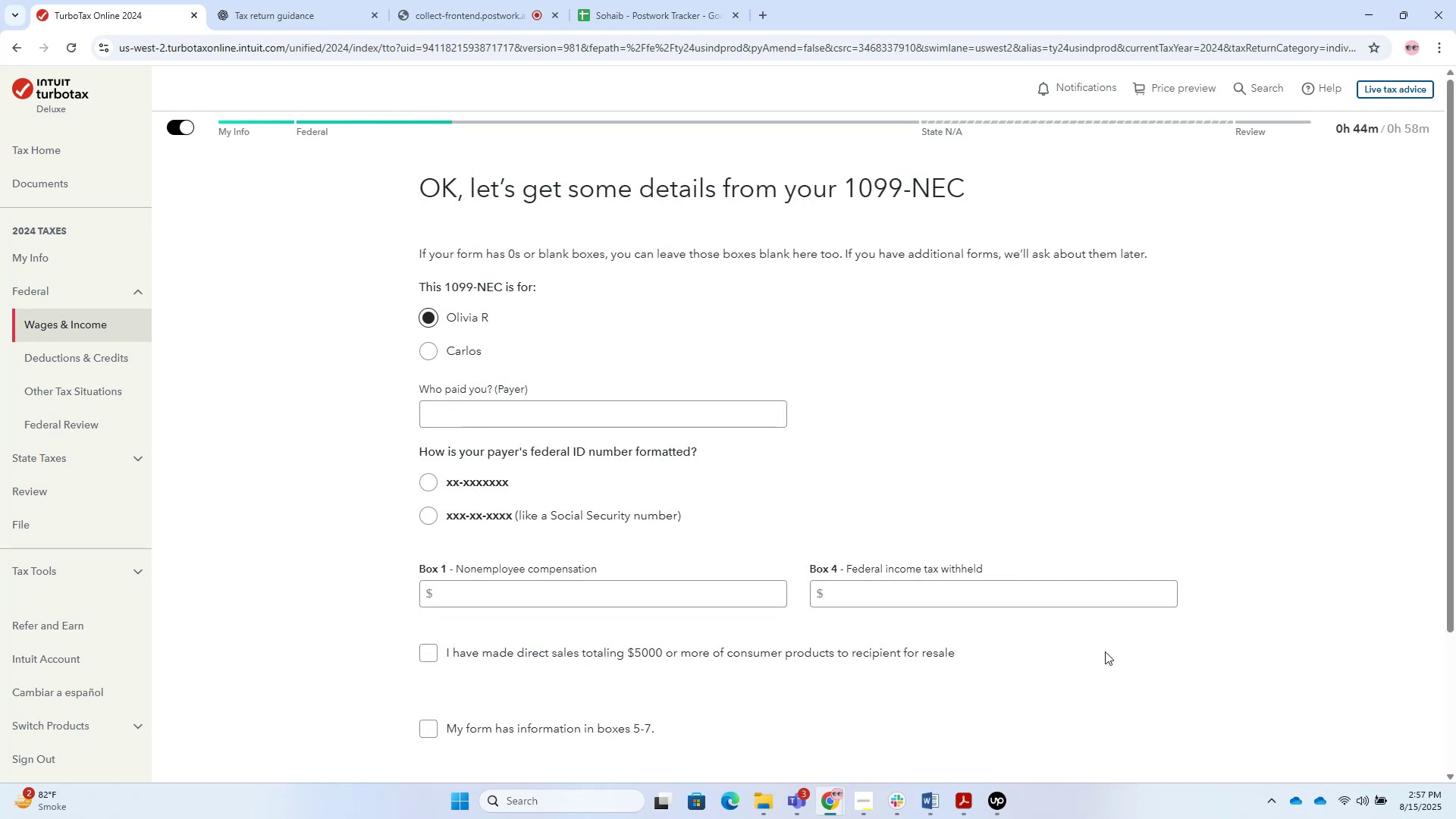 
left_click([529, 424])
 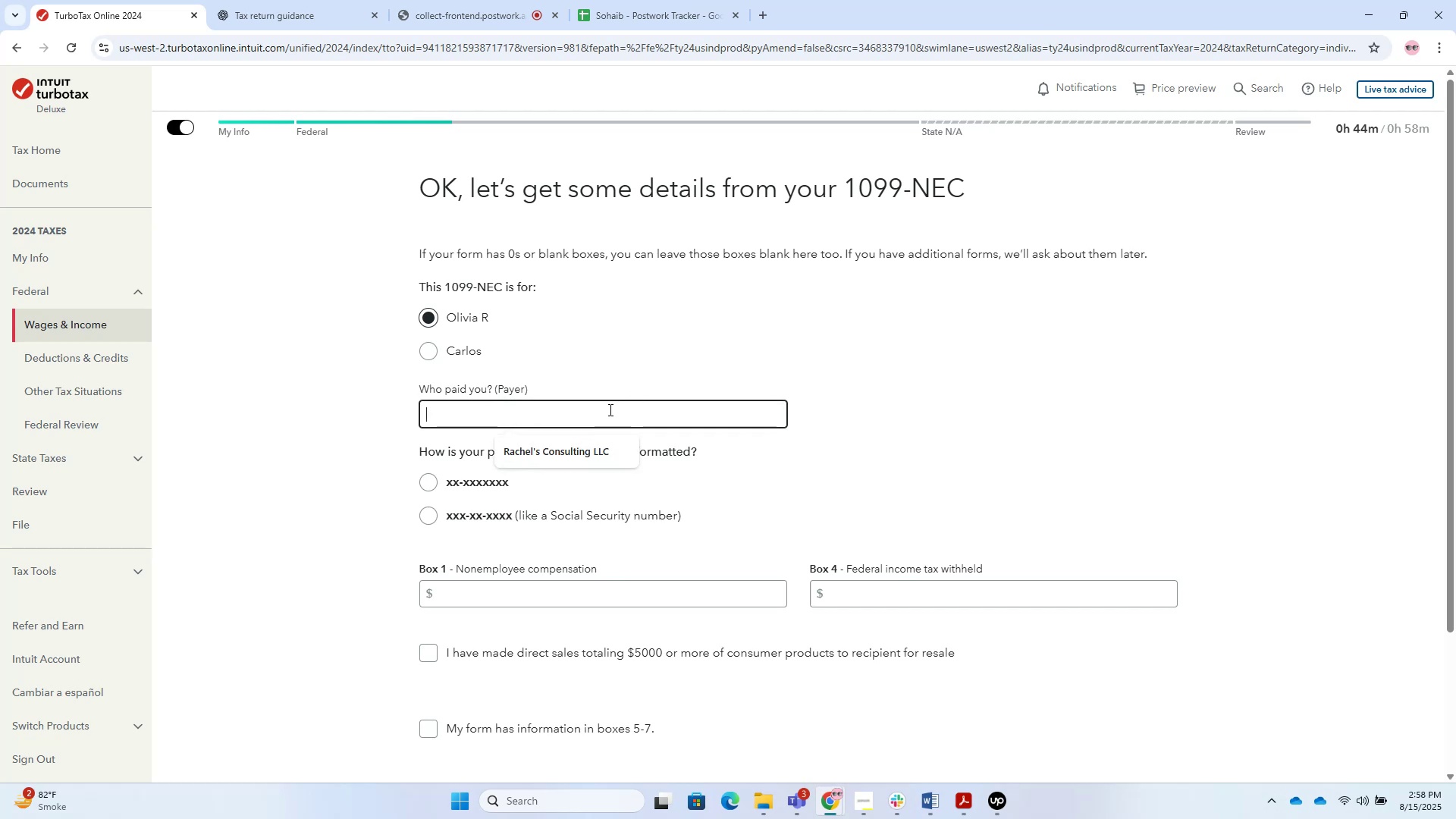 
left_click([609, 411])
 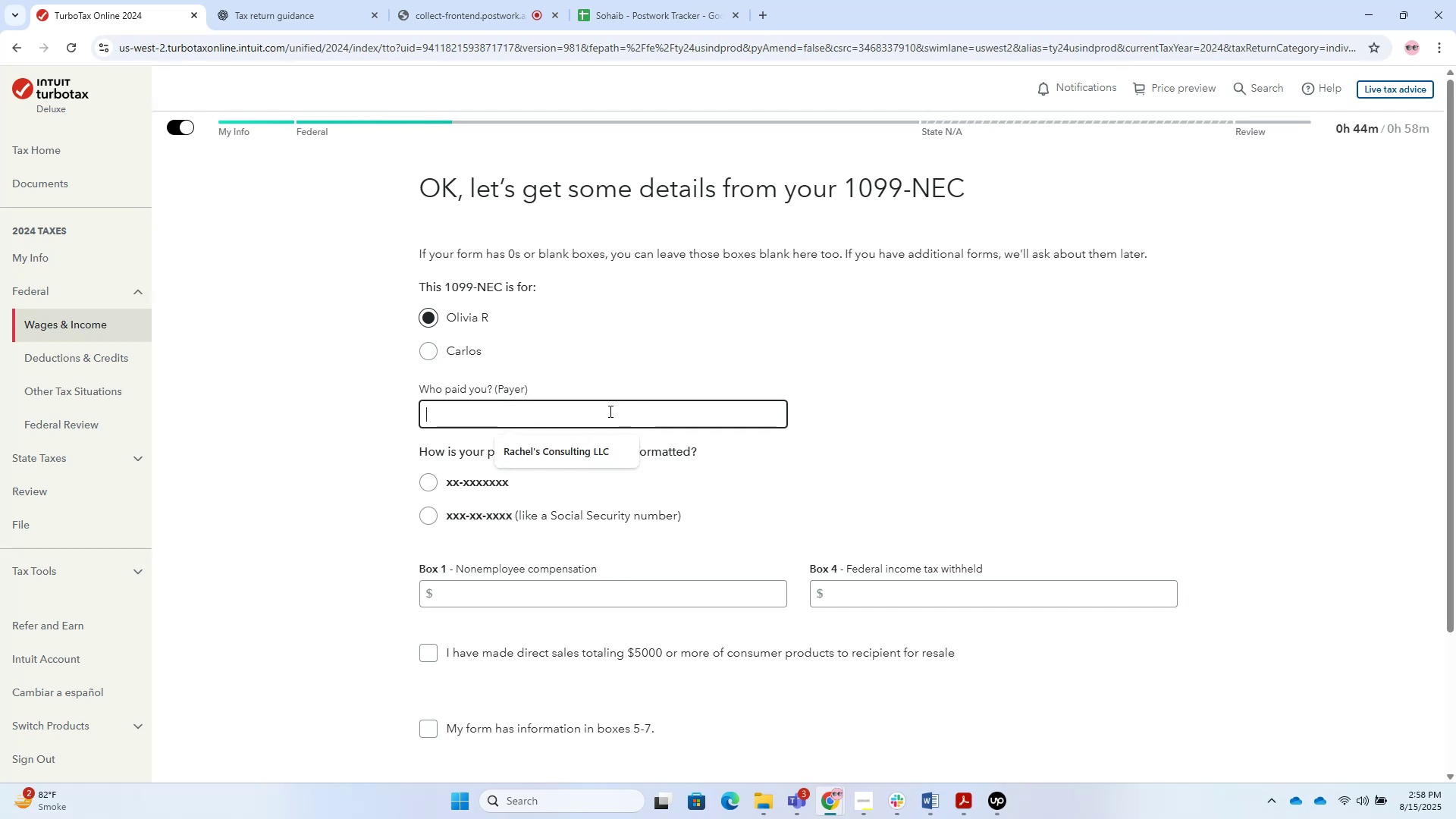 
left_click([745, 344])
 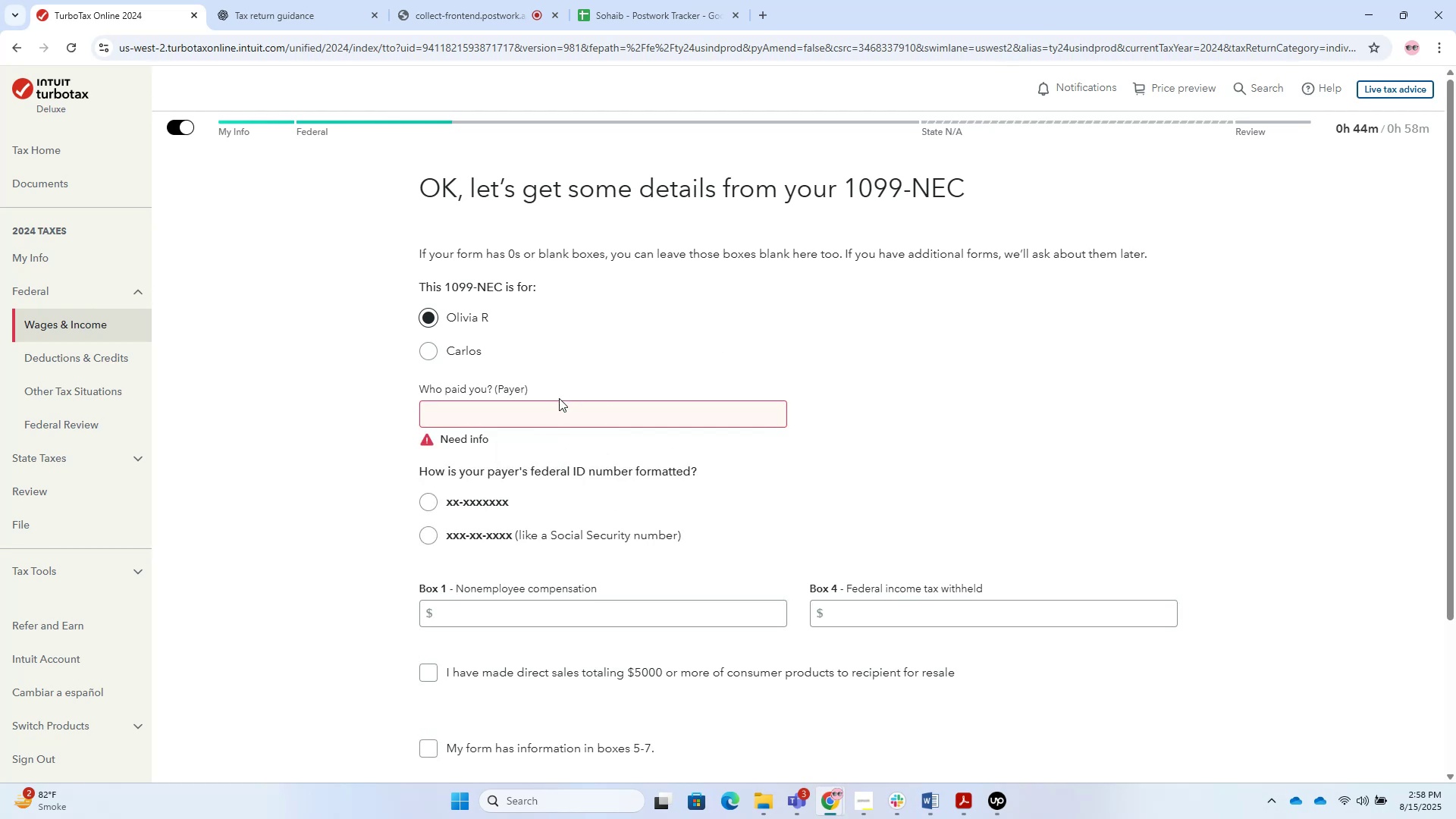 
double_click([559, 401])
 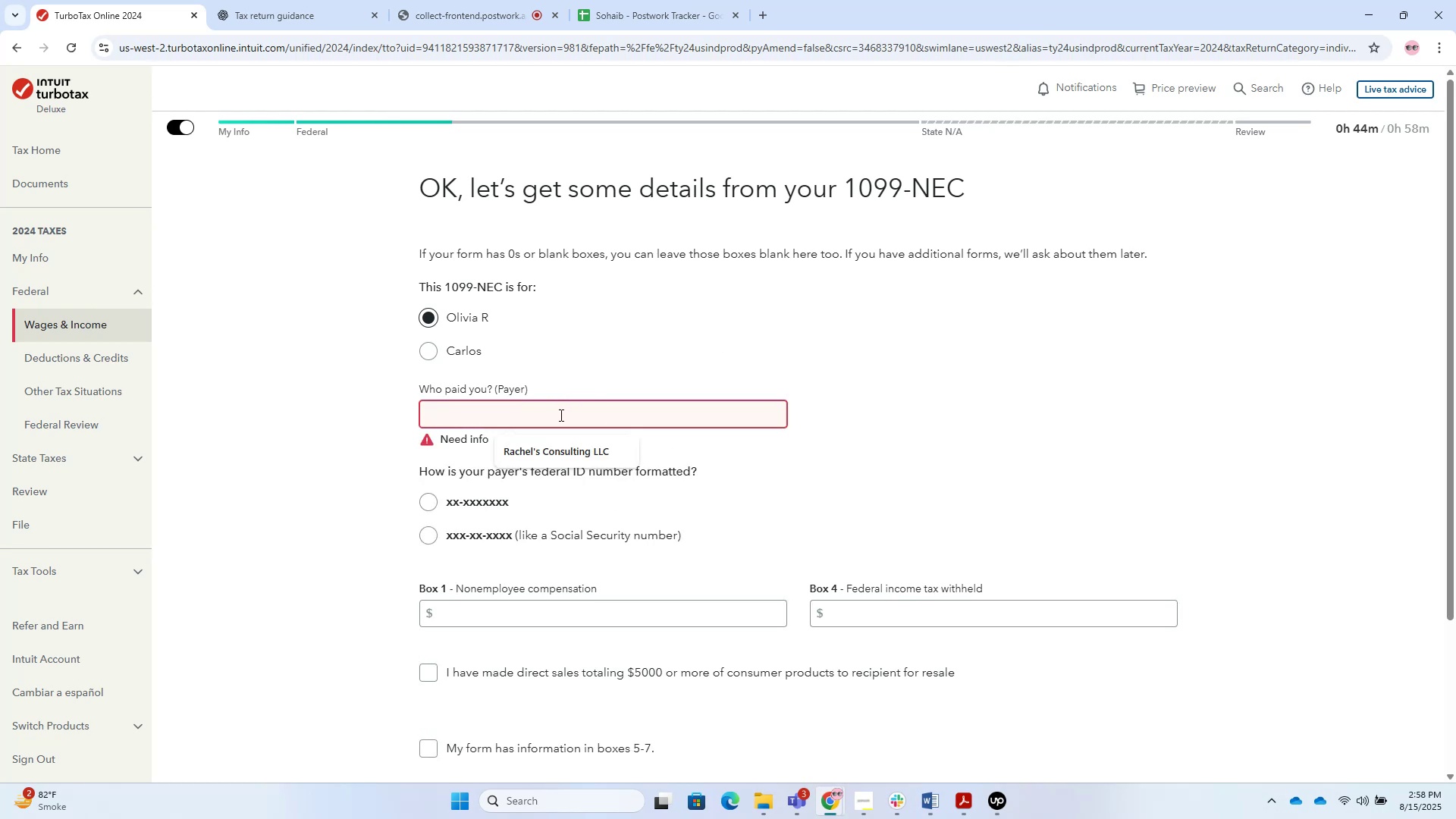 
key(Alt+Tab)
 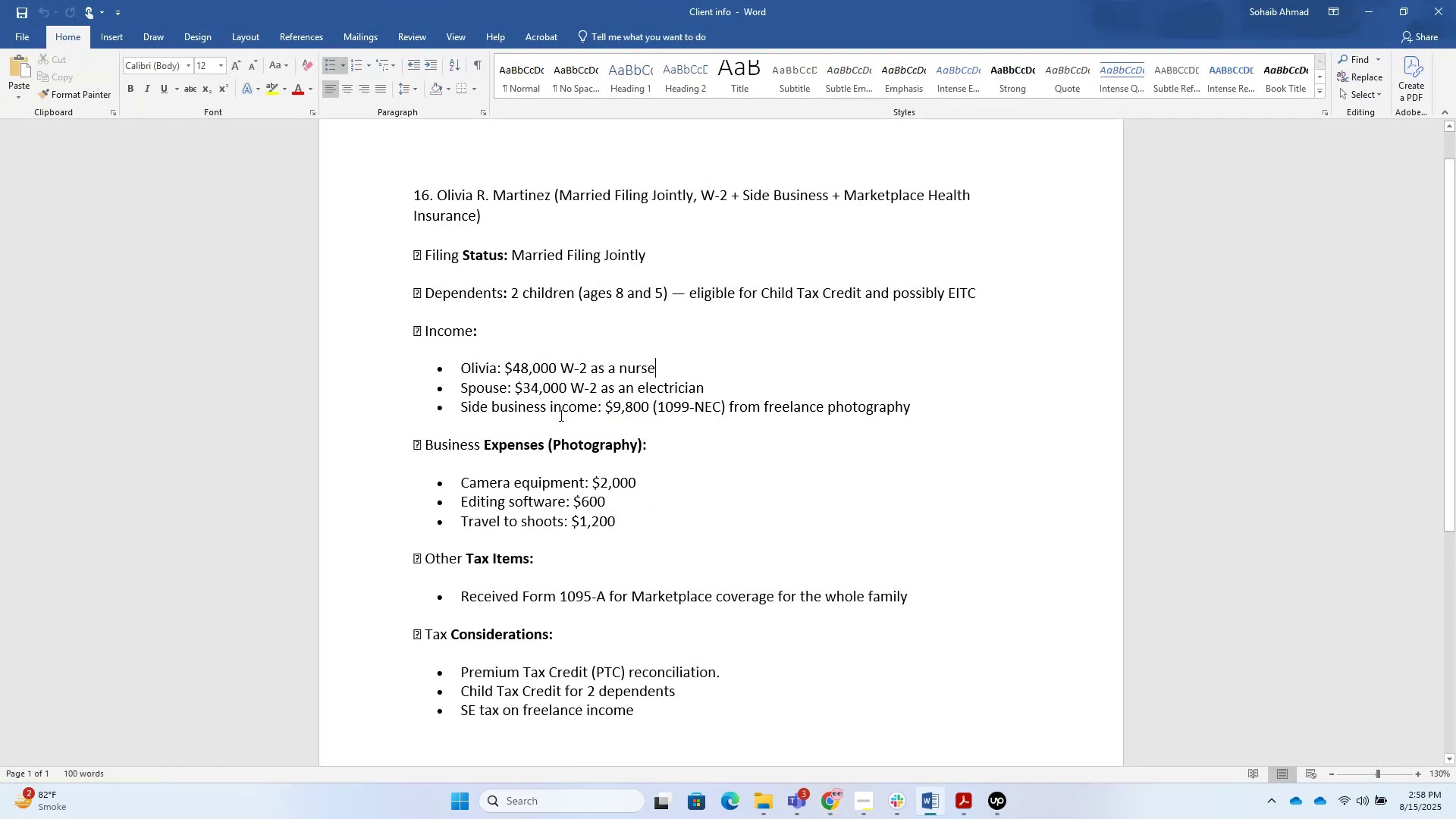 
key(Alt+Tab)
 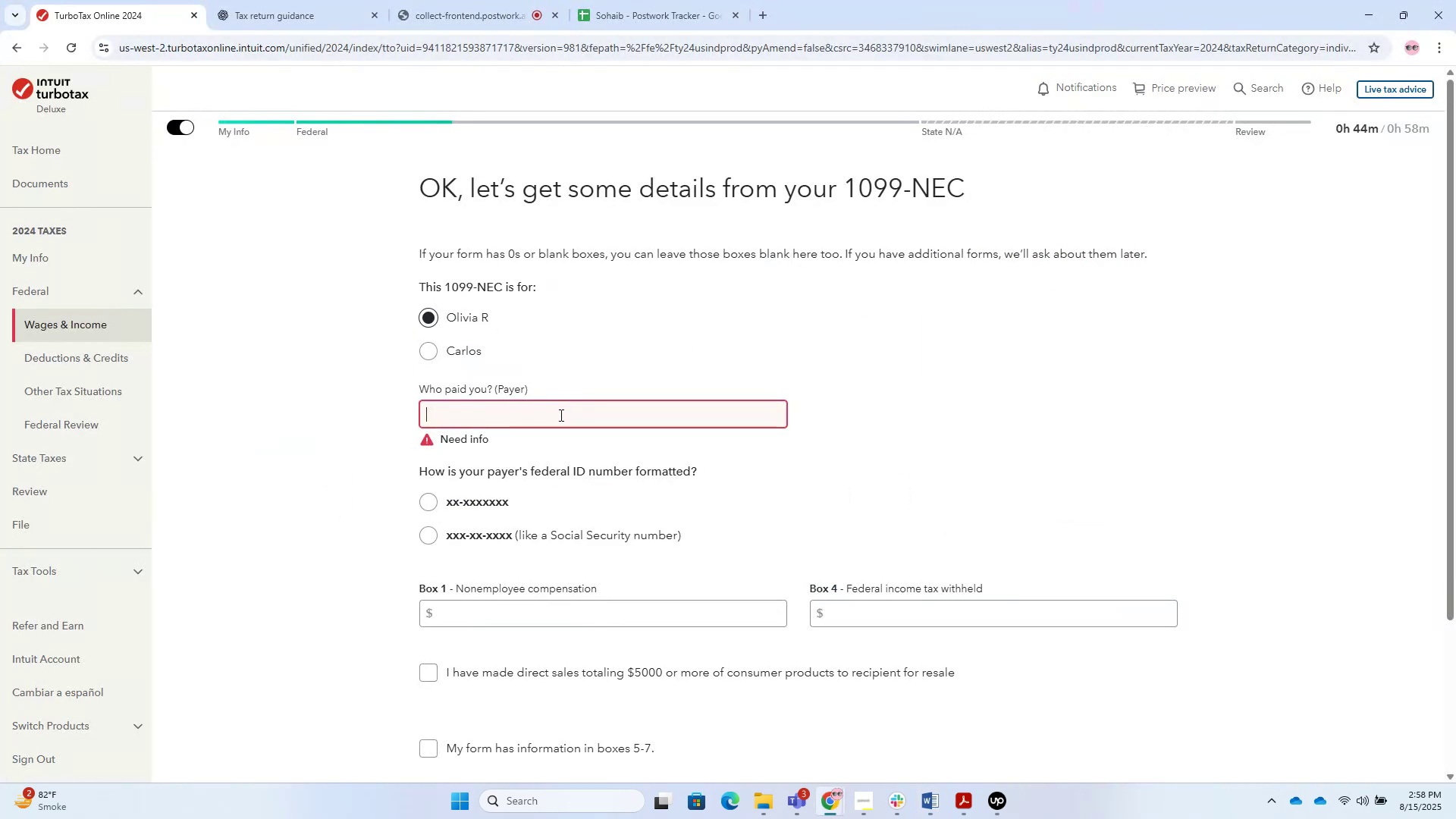 
key(Alt+AltLeft)
 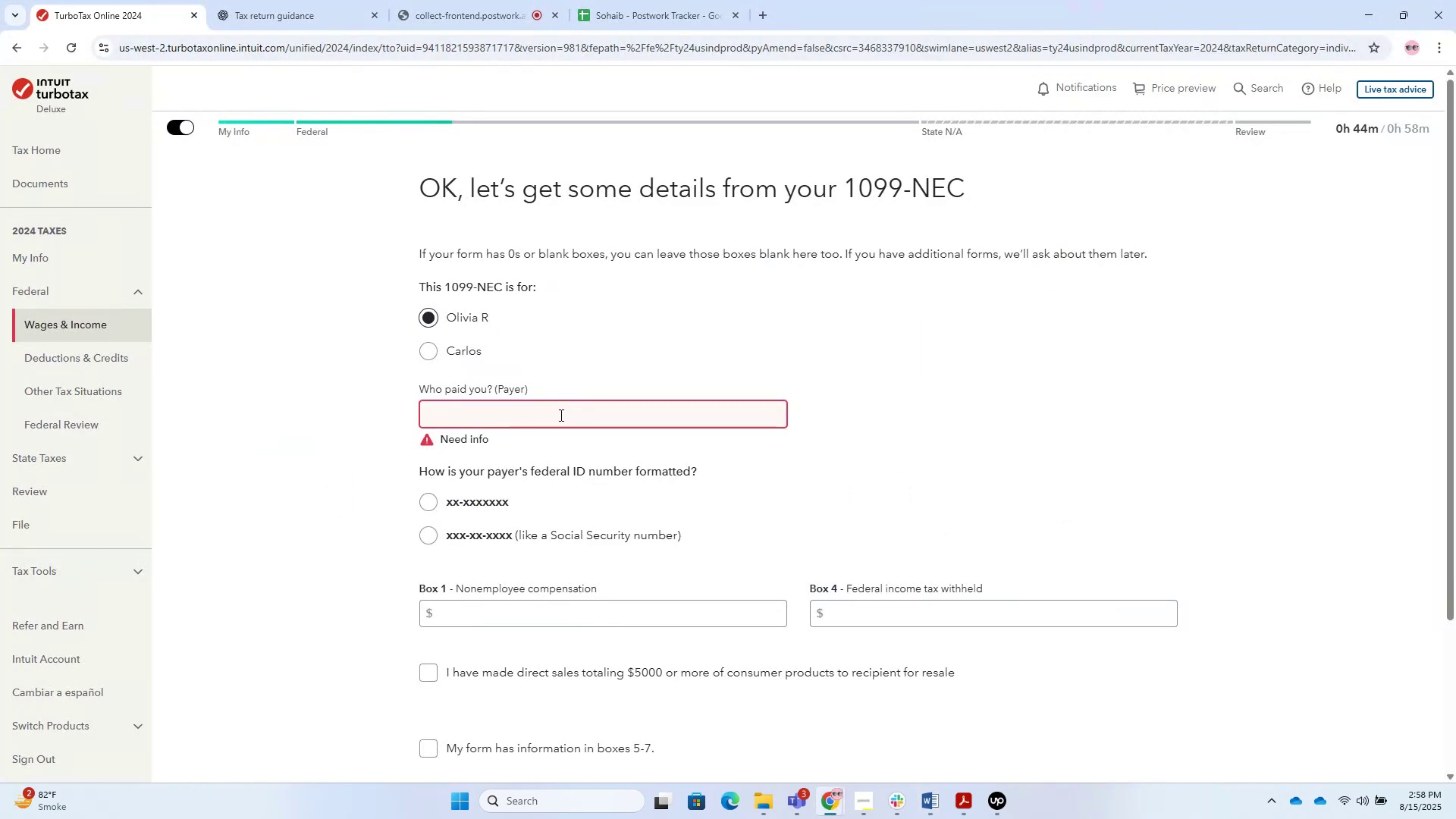 
key(Alt+Tab)
 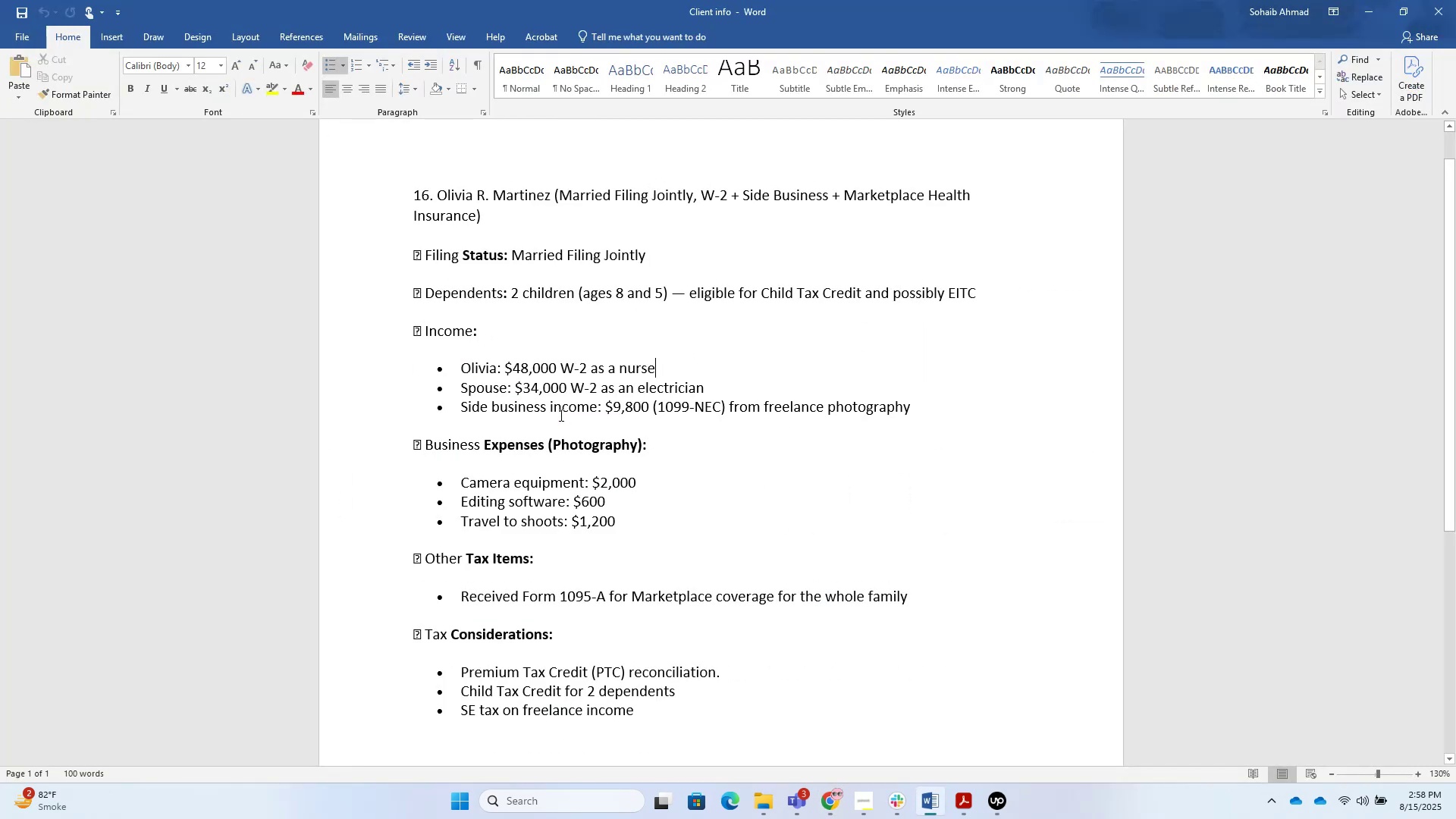 
key(Alt+AltLeft)
 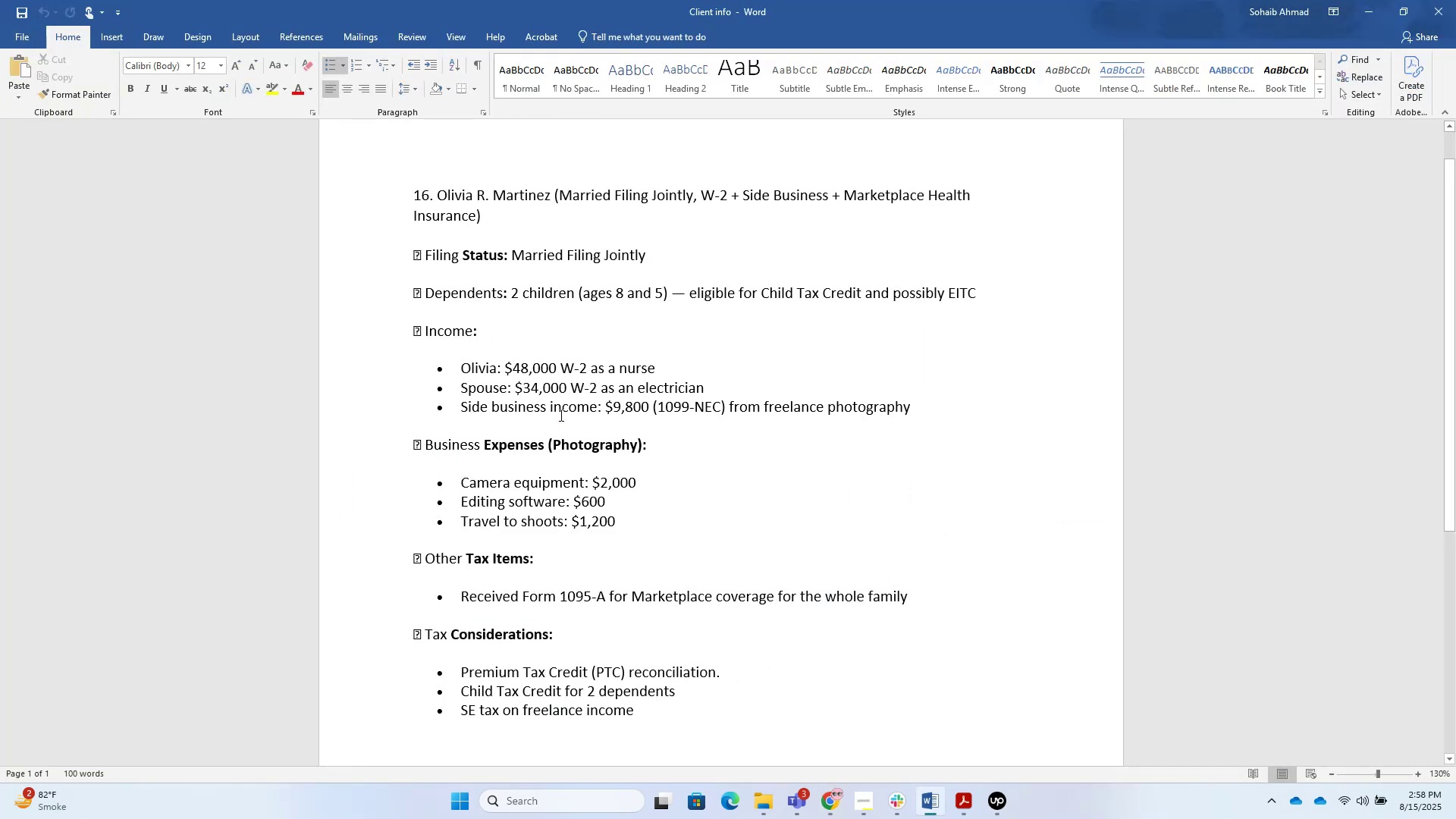 
key(Alt+Tab)
 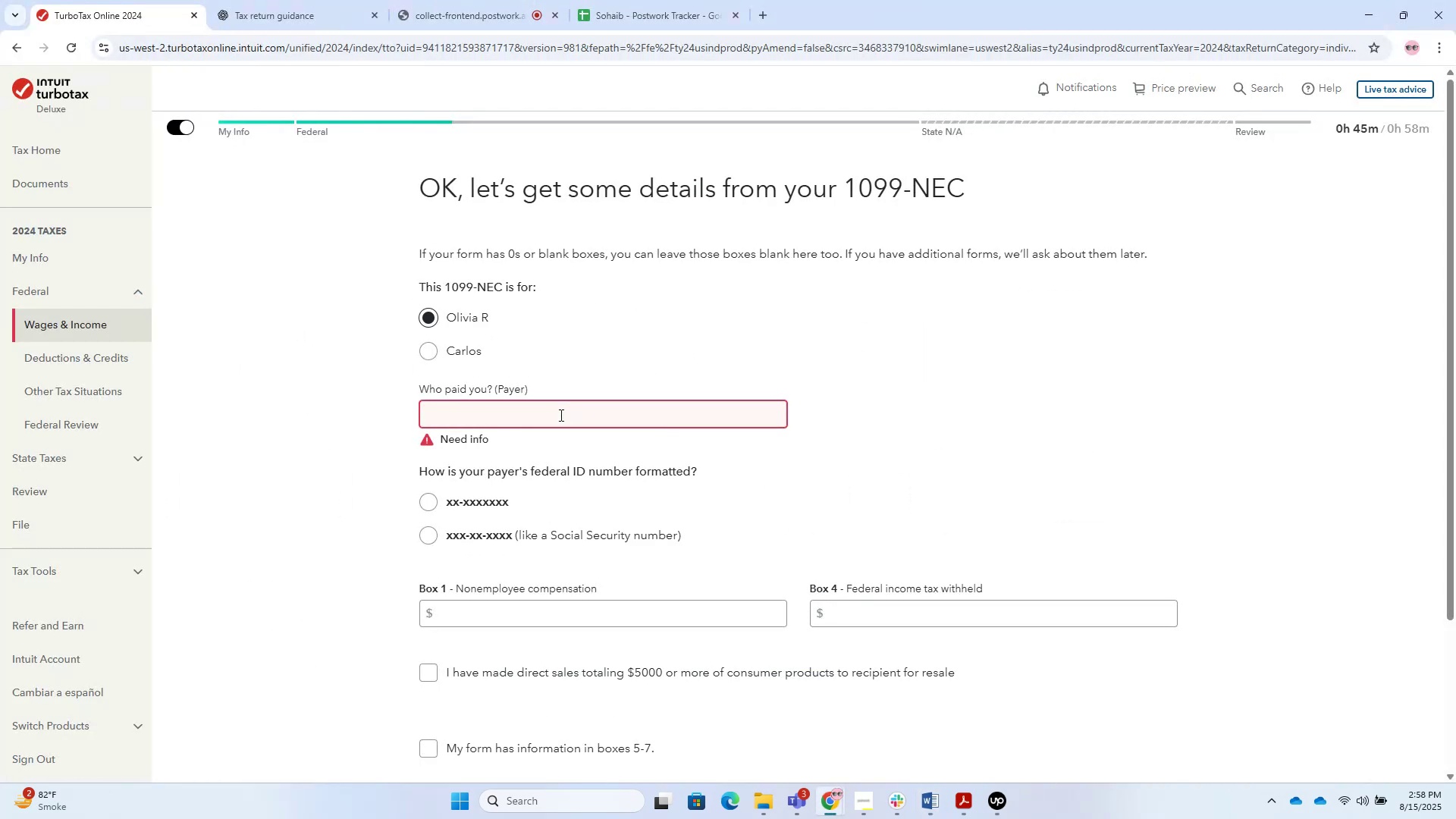 
wait(5.89)
 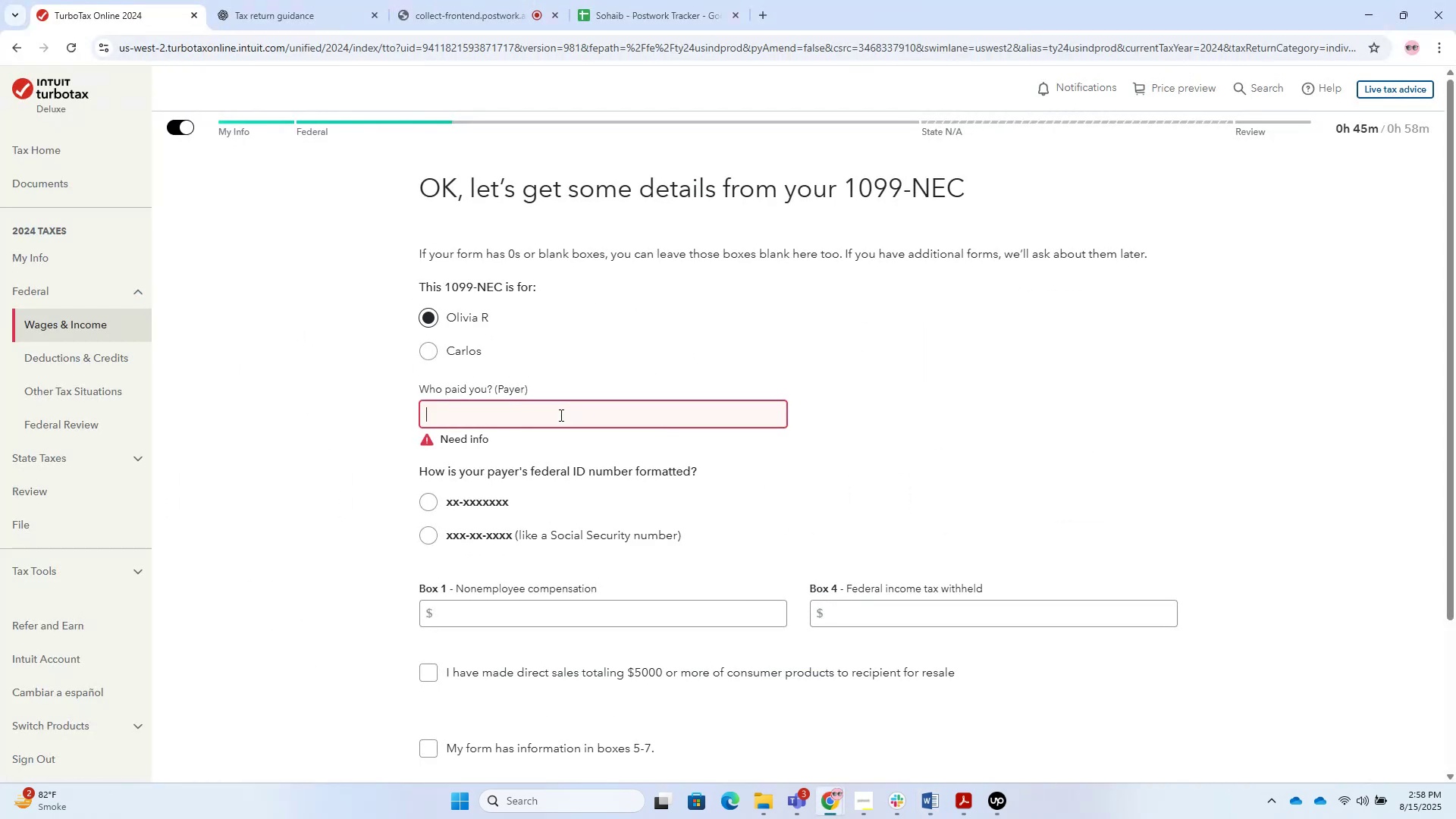 
key(Alt+Tab)
 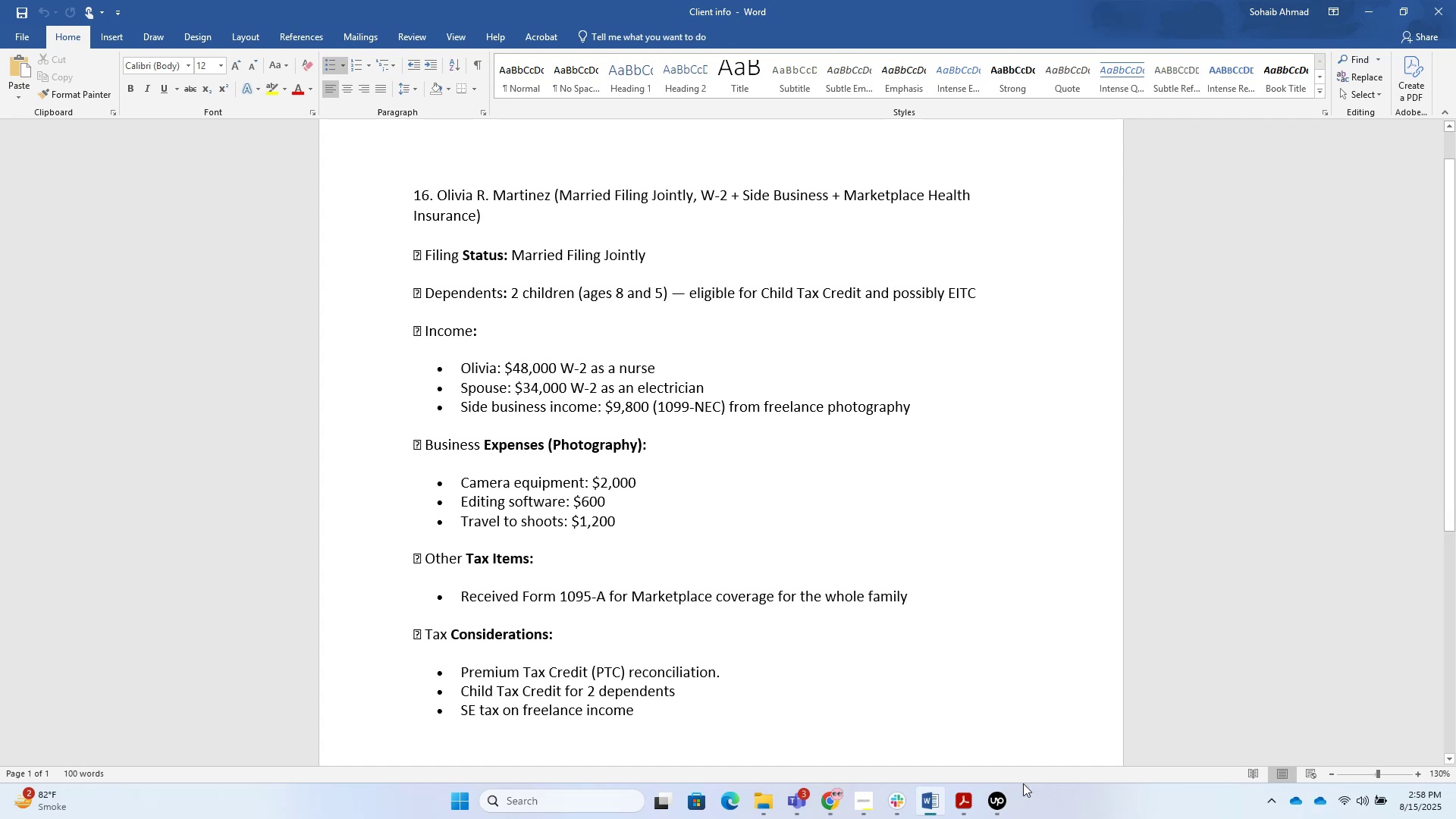 
left_click([965, 805])
 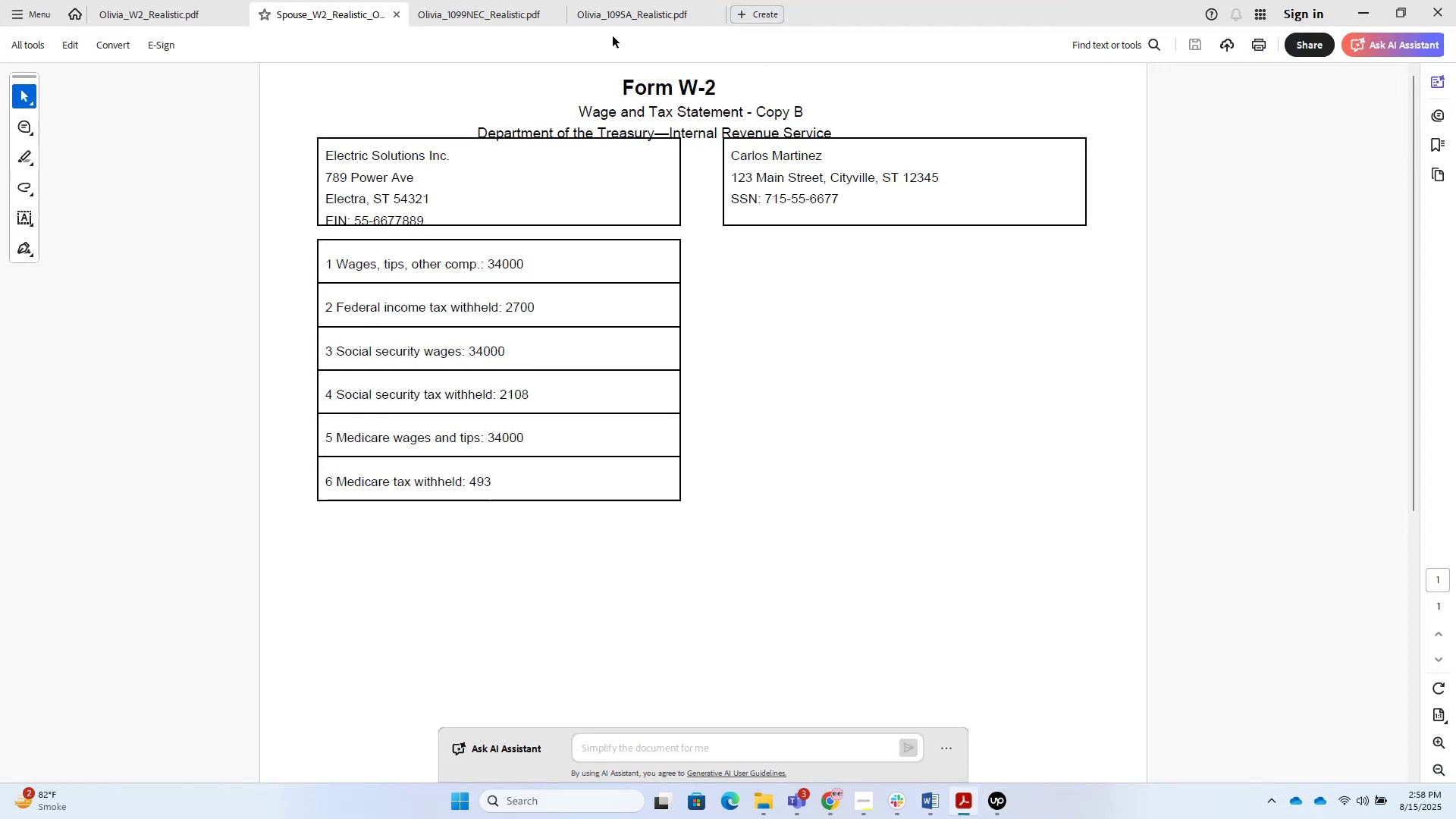 
left_click([617, 24])
 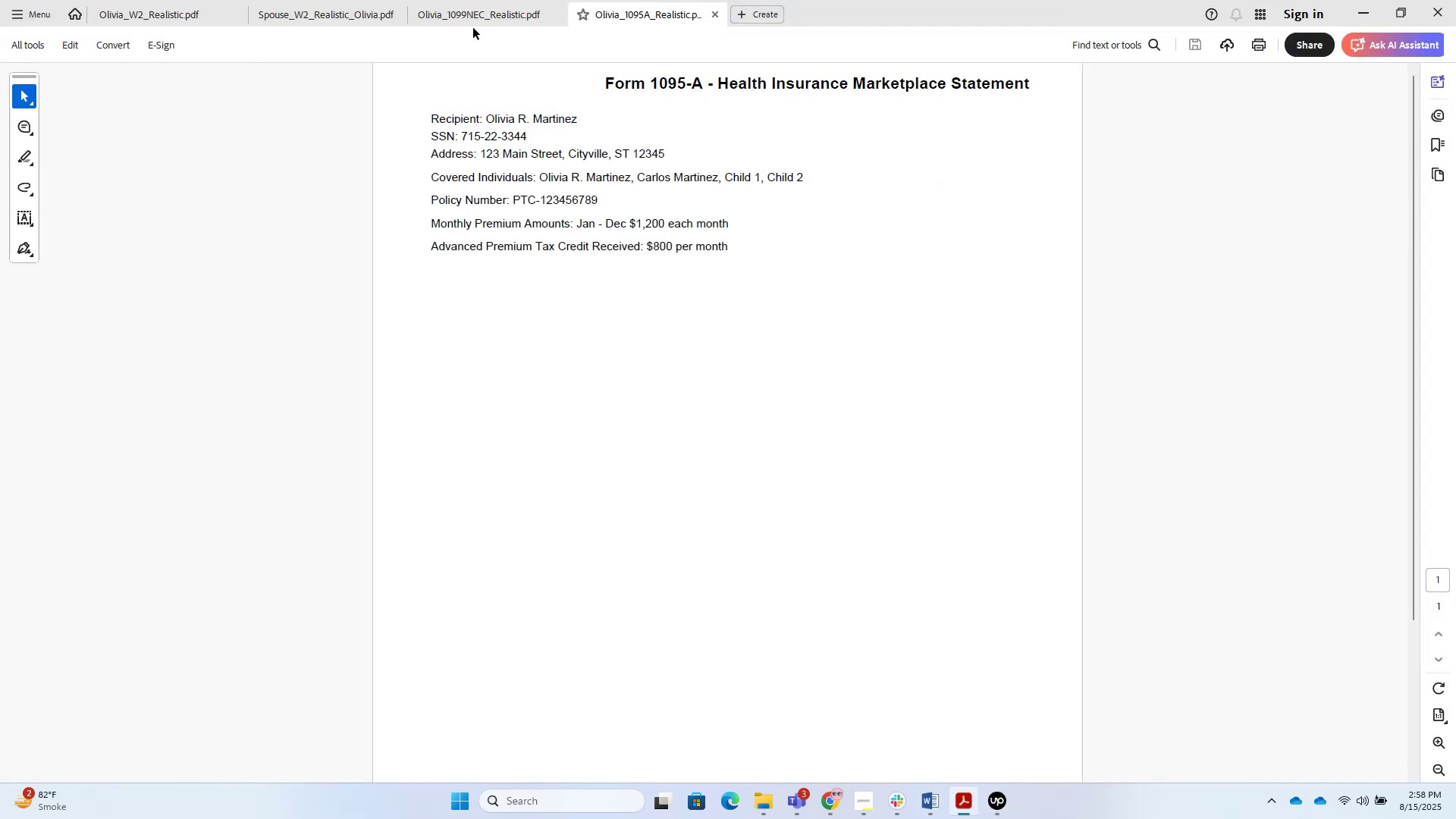 
left_click([468, 8])
 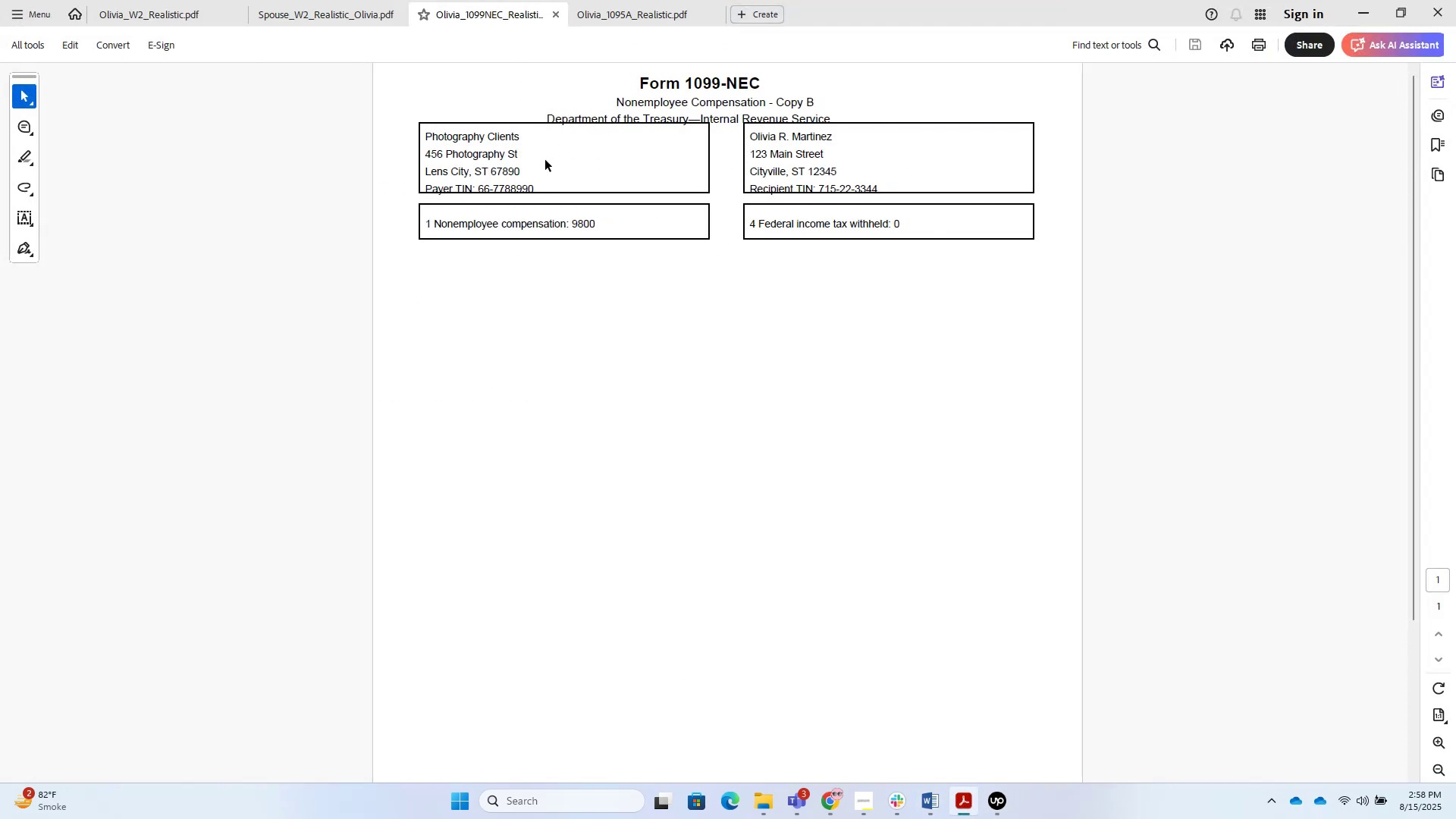 
left_click_drag(start_coordinate=[522, 141], to_coordinate=[422, 140])
 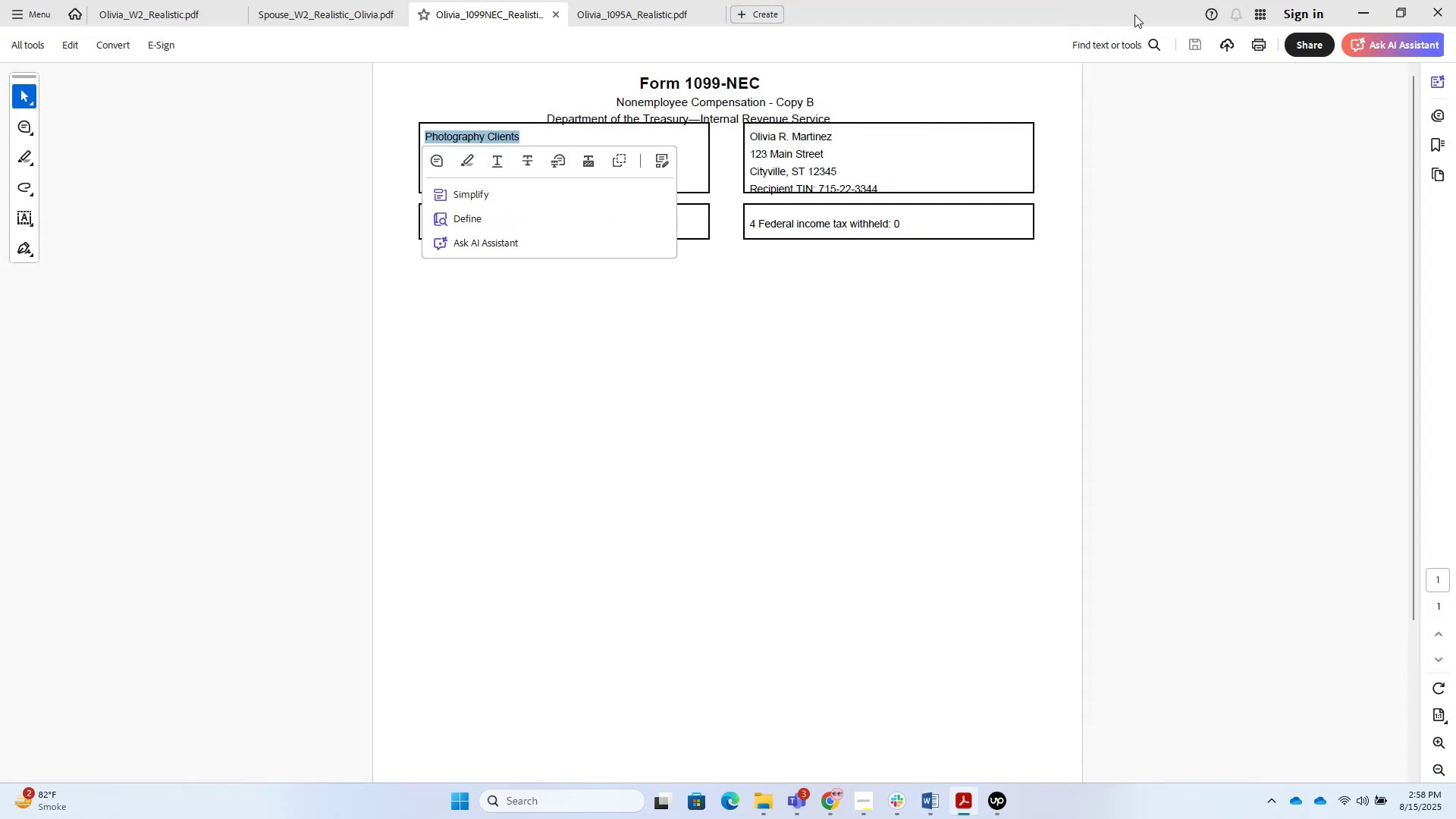 
key(Control+C)
 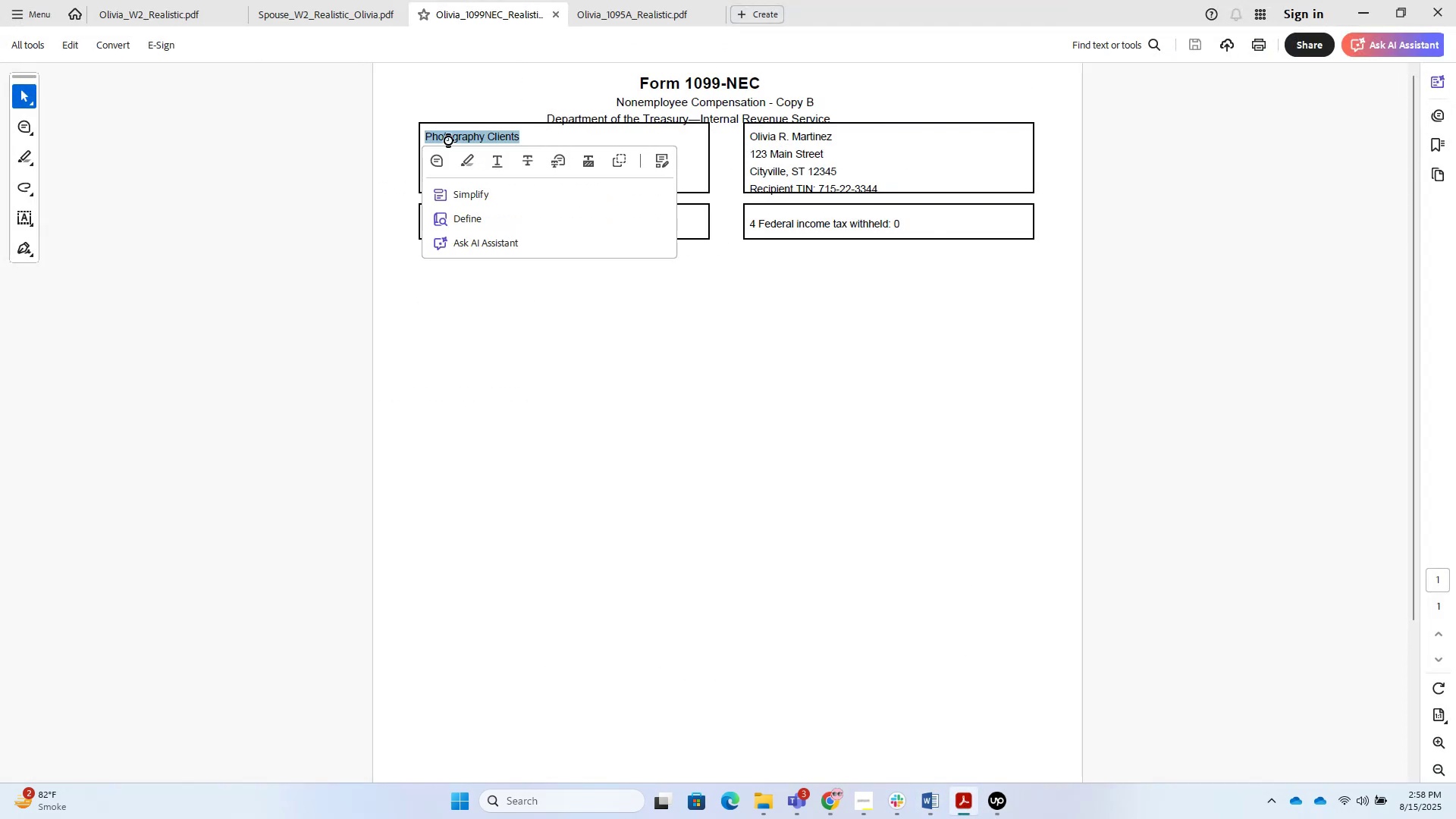 
key(Control+C)
 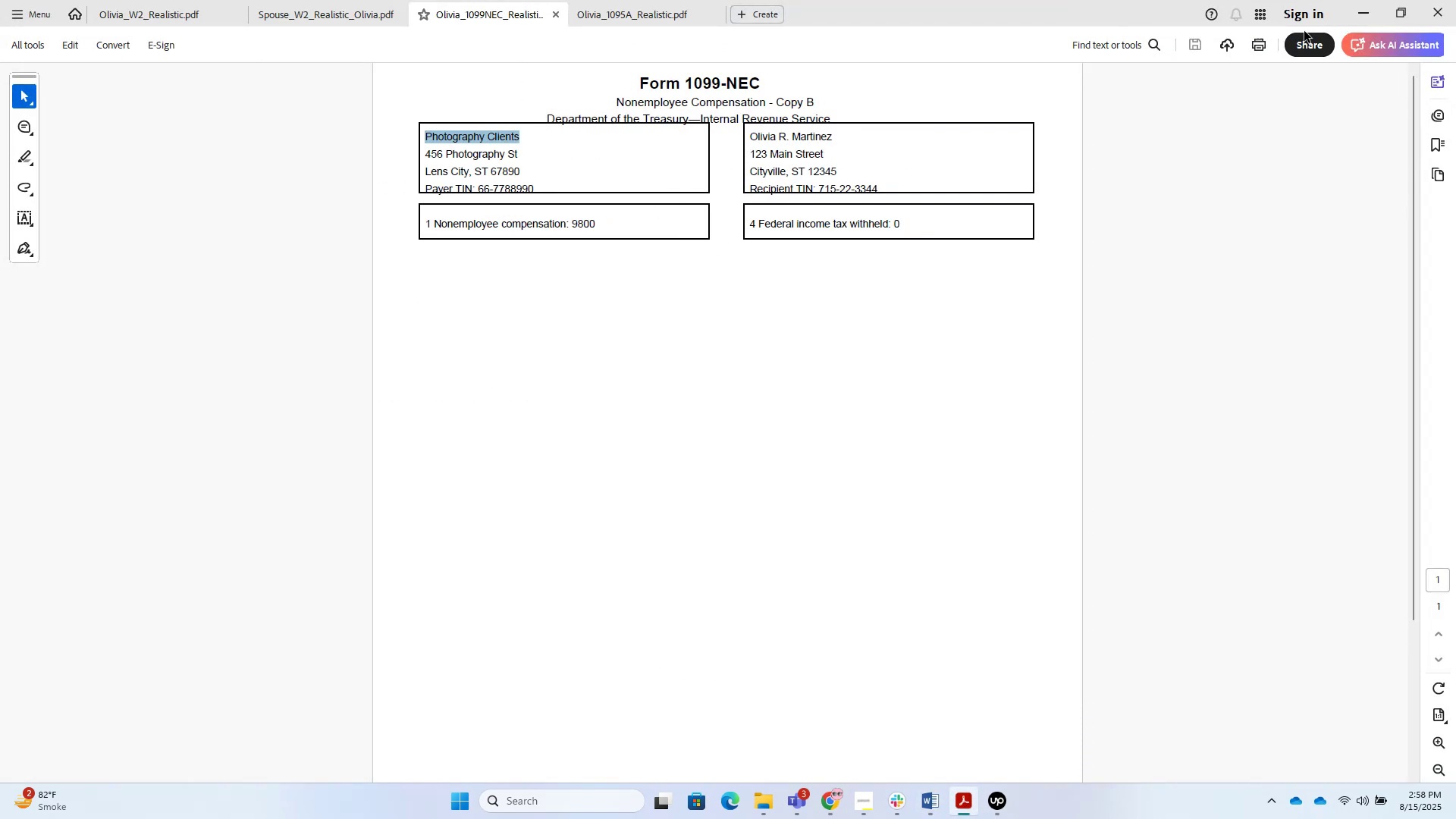 
left_click([1348, 17])
 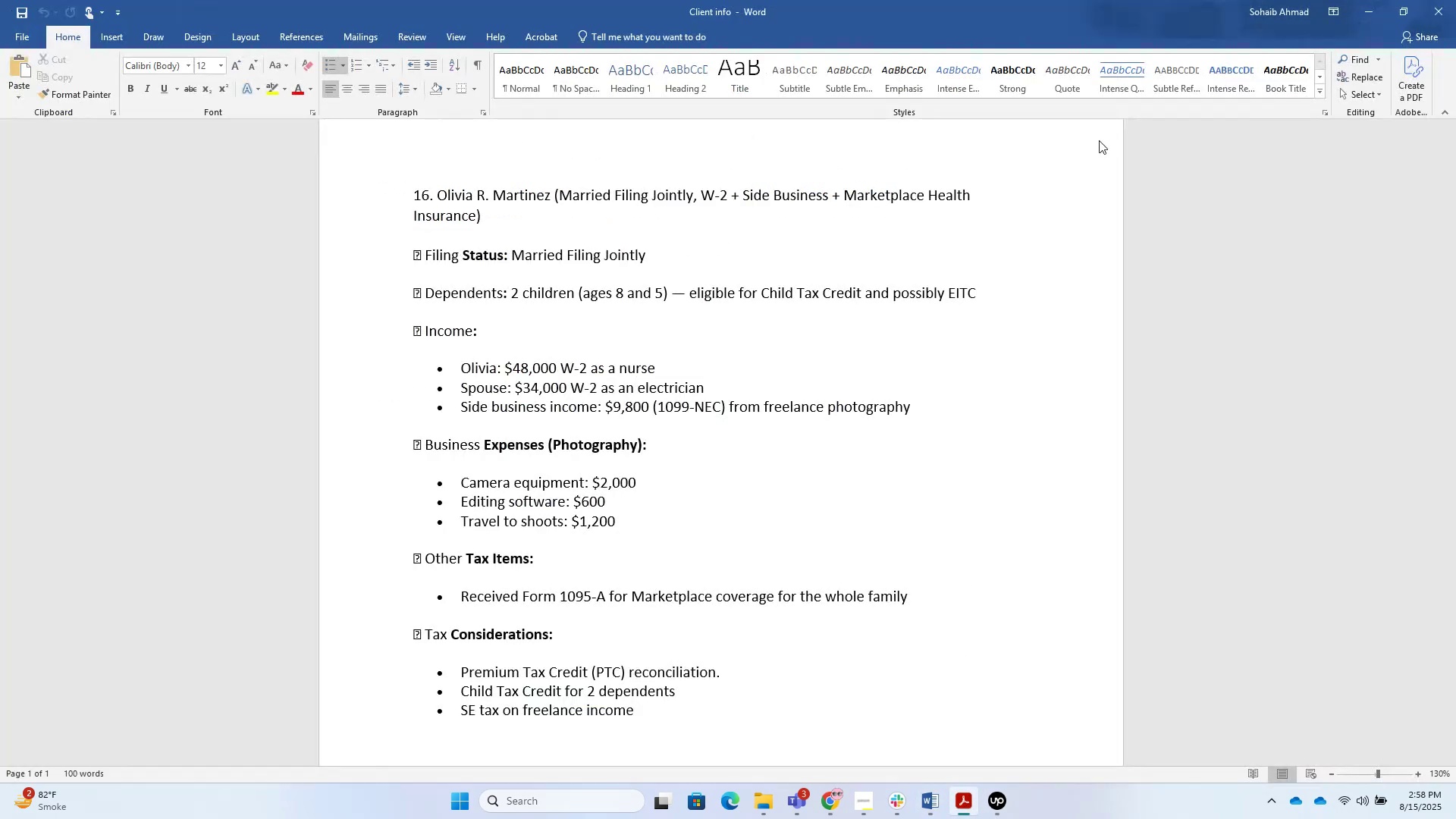 
hold_key(key=ControlLeft, duration=0.39)
 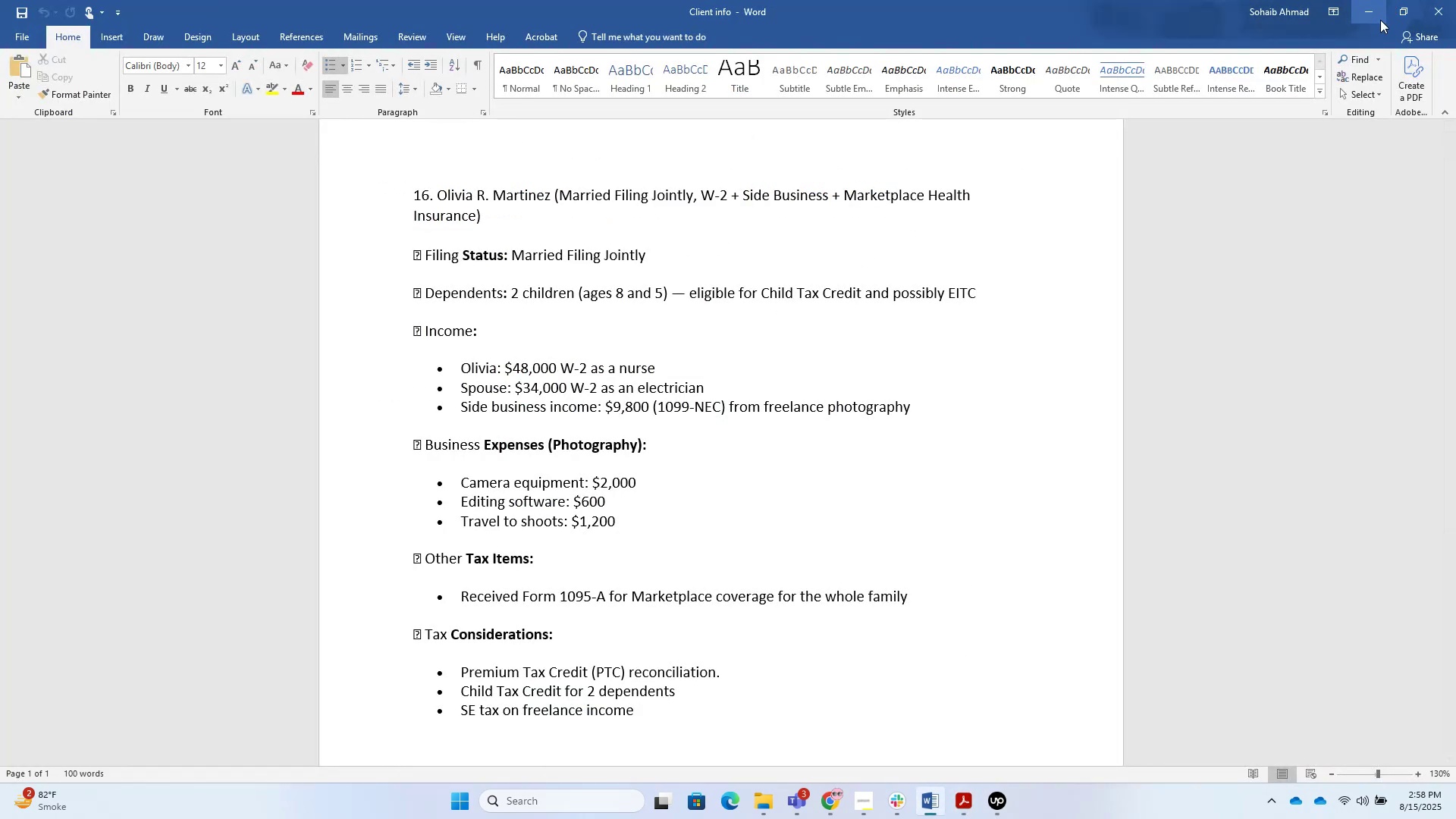 
left_click([1373, 2])
 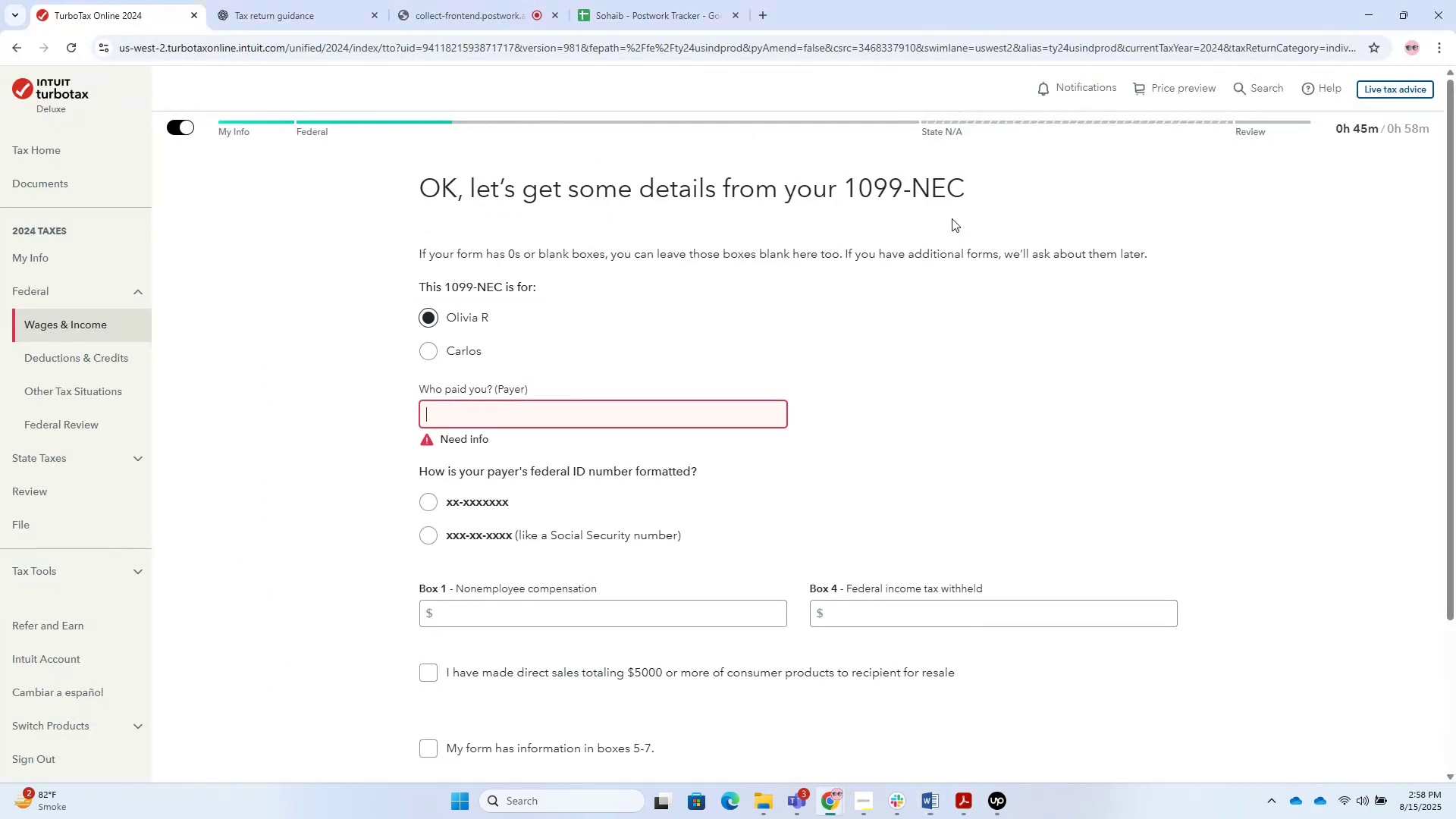 
key(Control+V)
 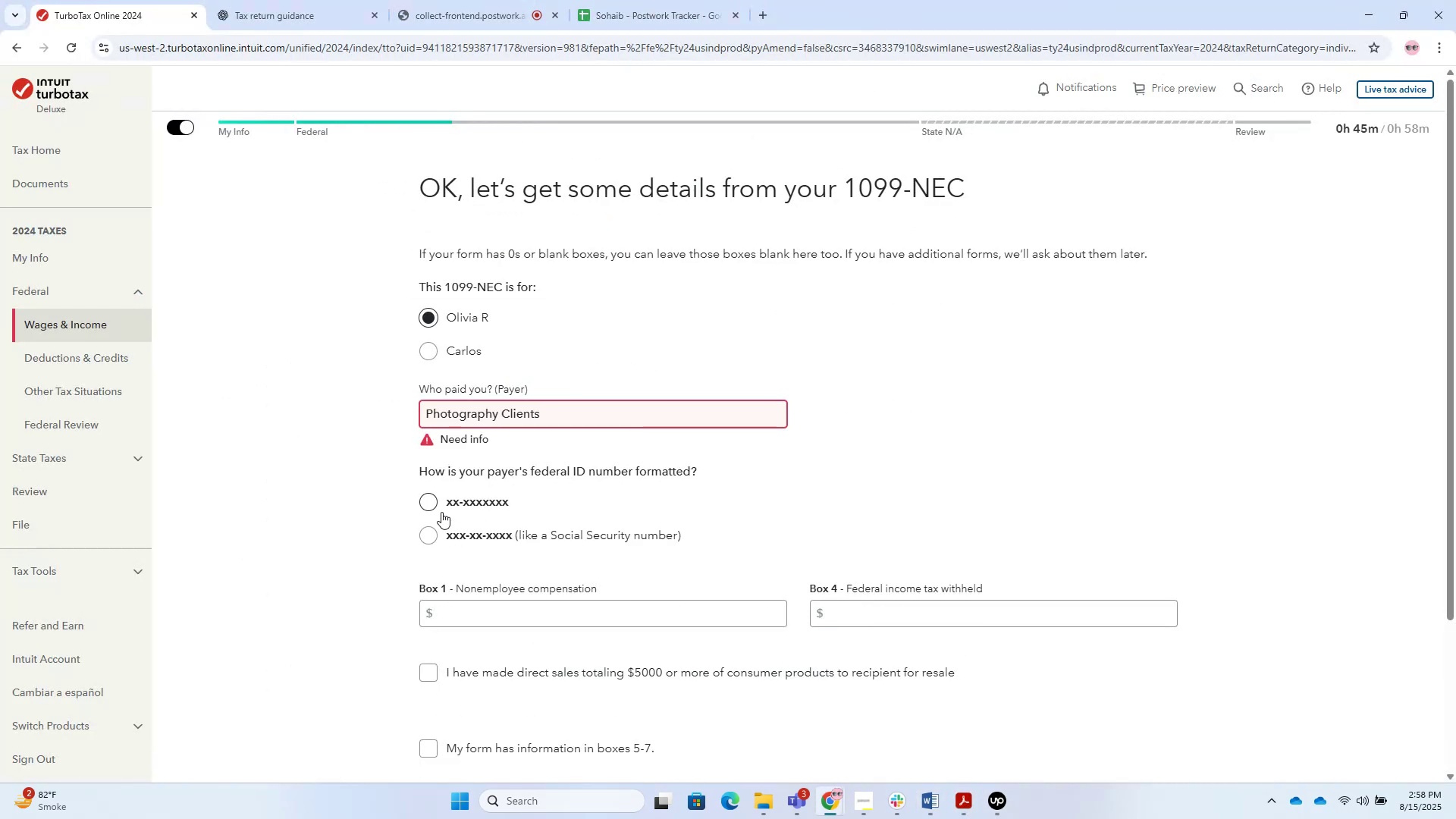 
left_click([433, 508])
 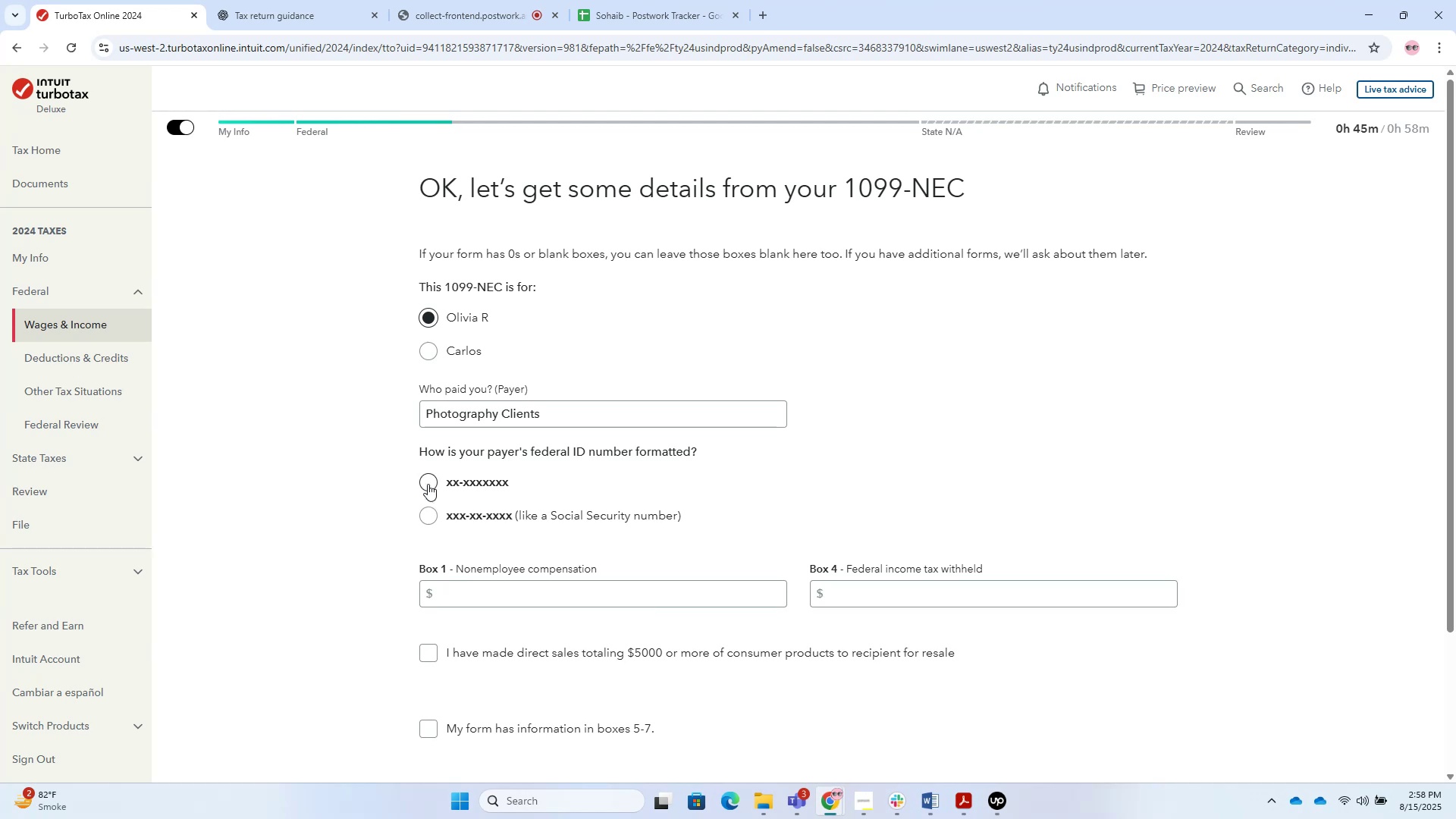 
key(Alt+Tab)
 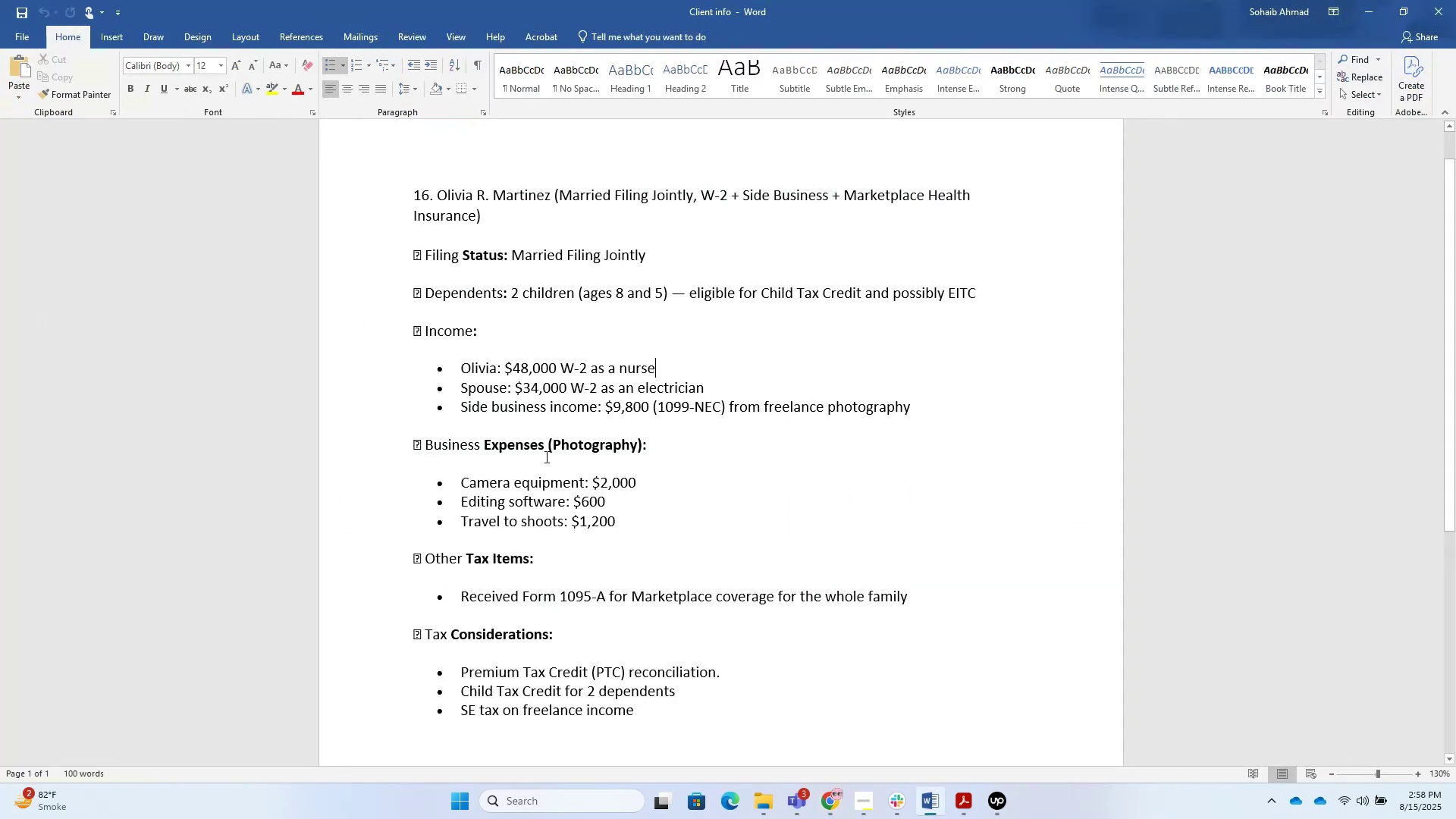 
key(Alt+Tab)
 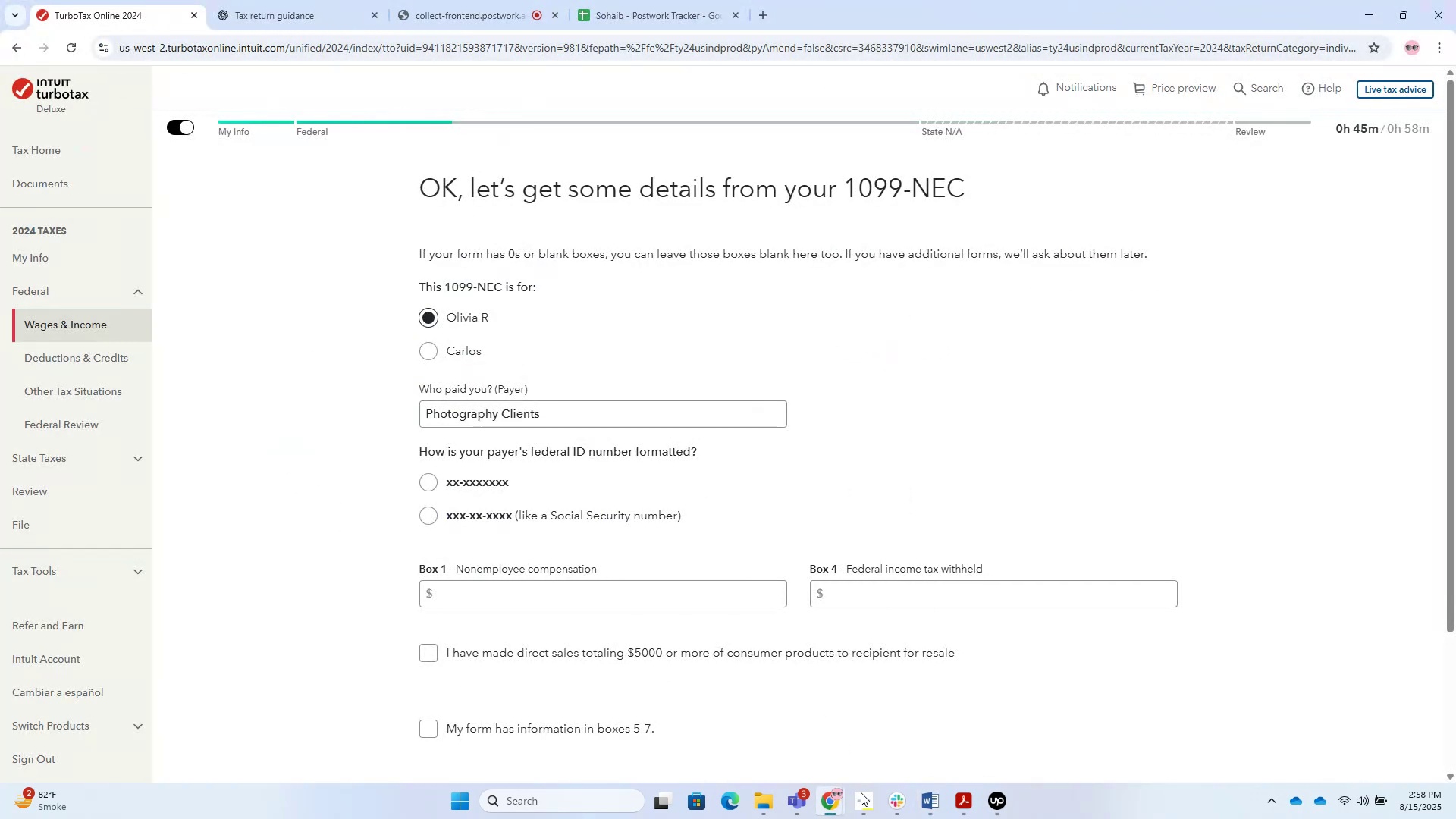 
left_click([979, 802])
 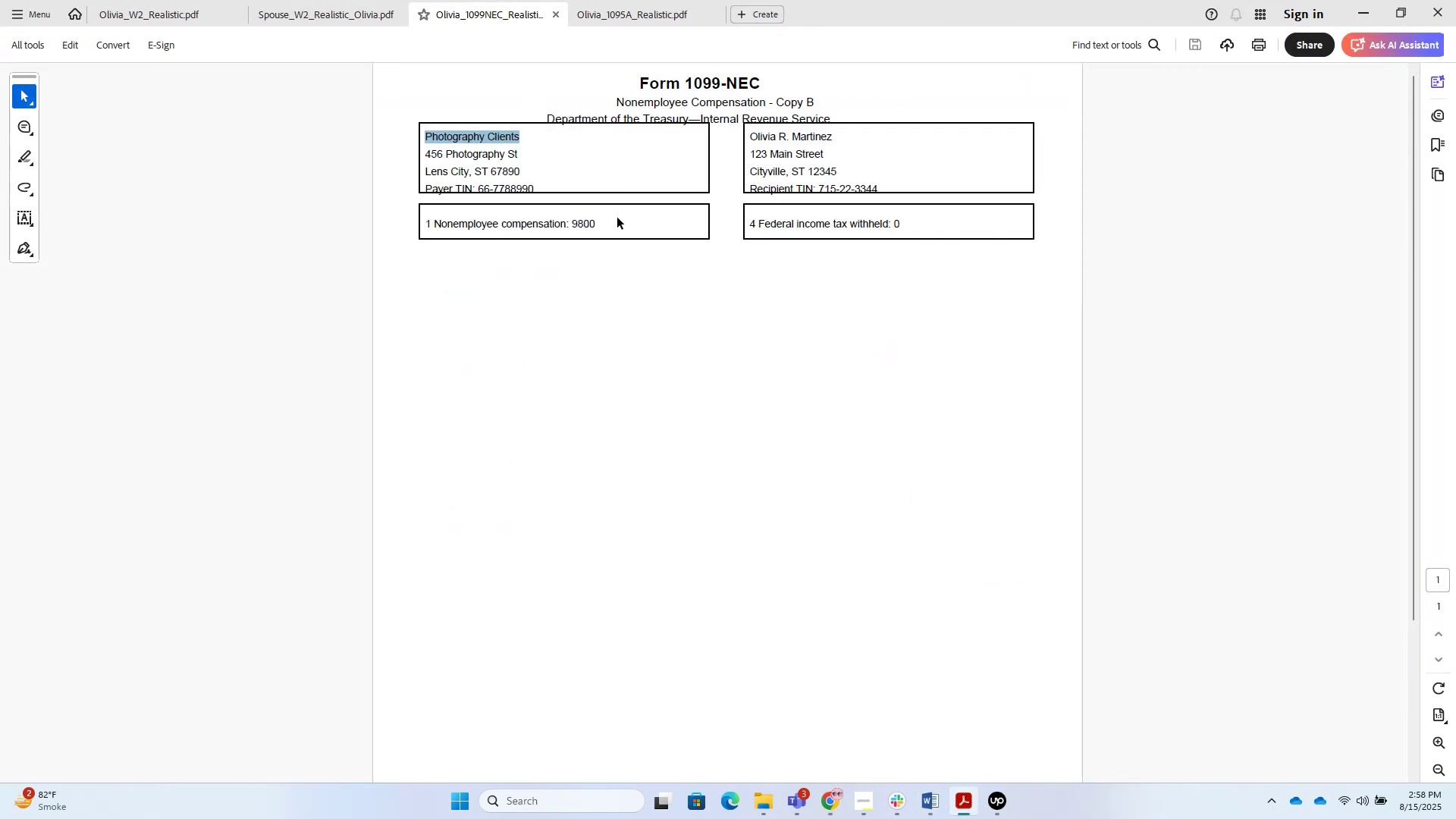 
hold_key(key=ControlLeft, duration=0.42)
scroll: coordinate [625, 229], scroll_direction: up, amount: 2.0
 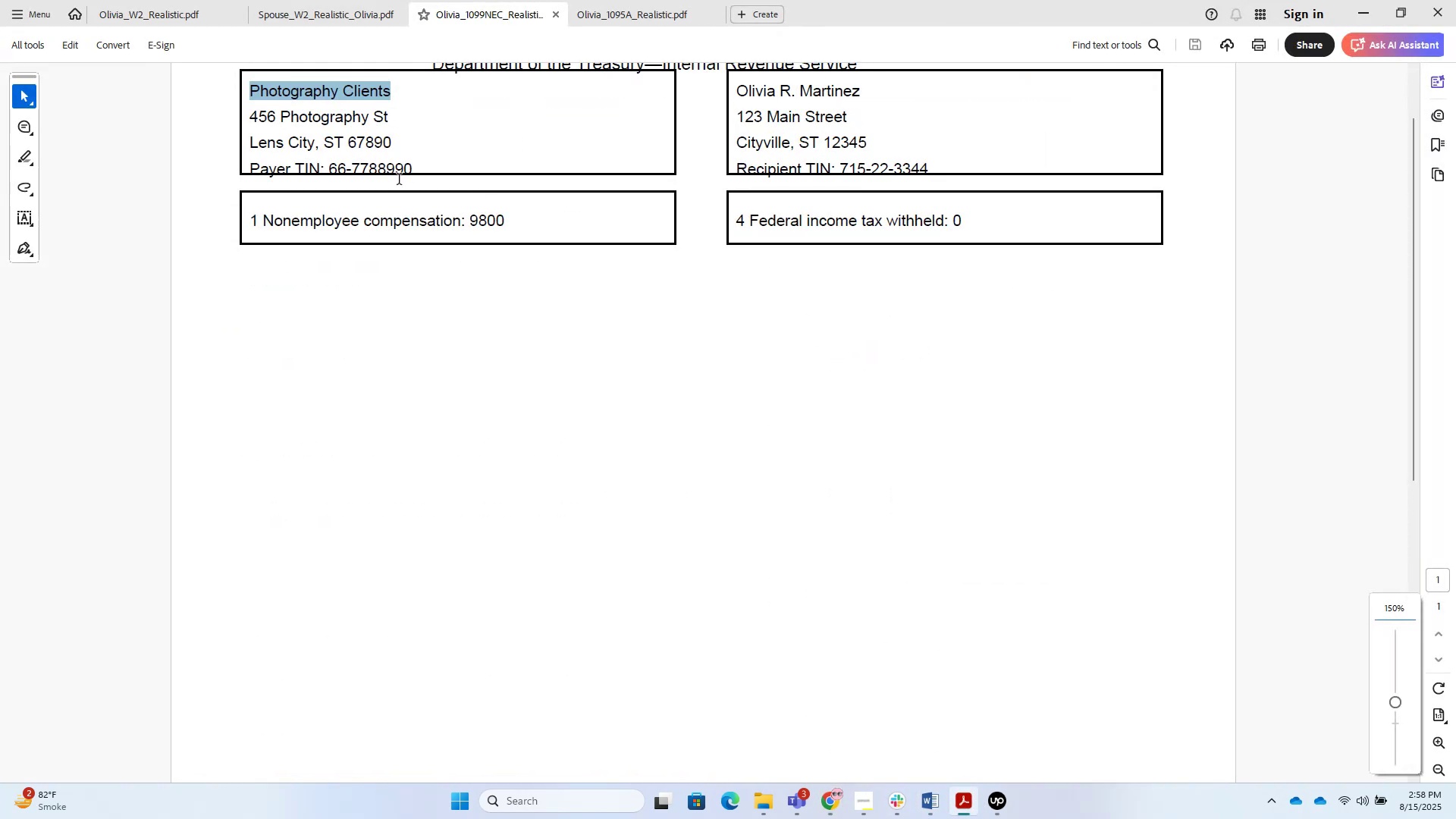 
left_click_drag(start_coordinate=[414, 172], to_coordinate=[328, 181])
 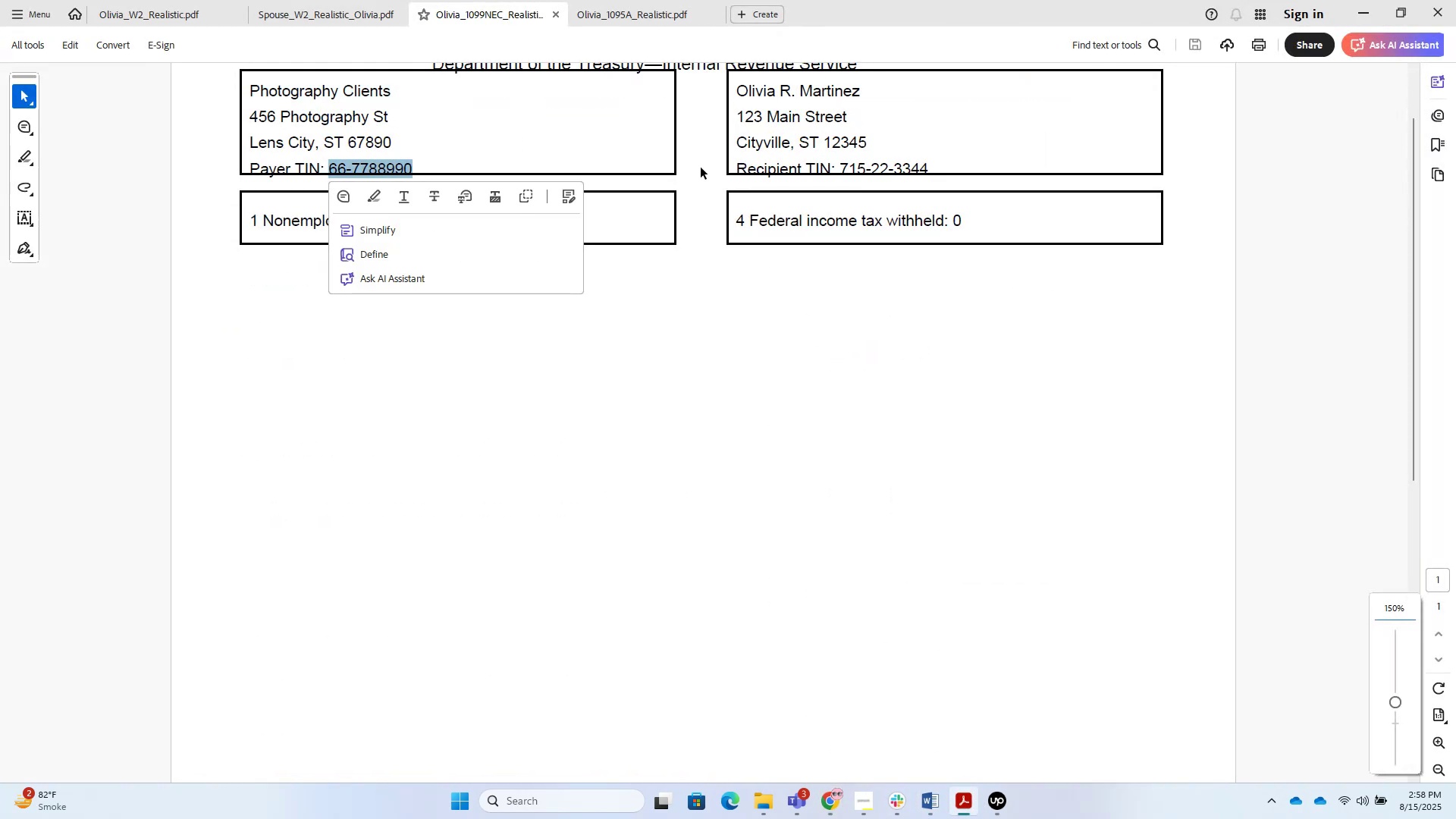 
key(Control+C)
 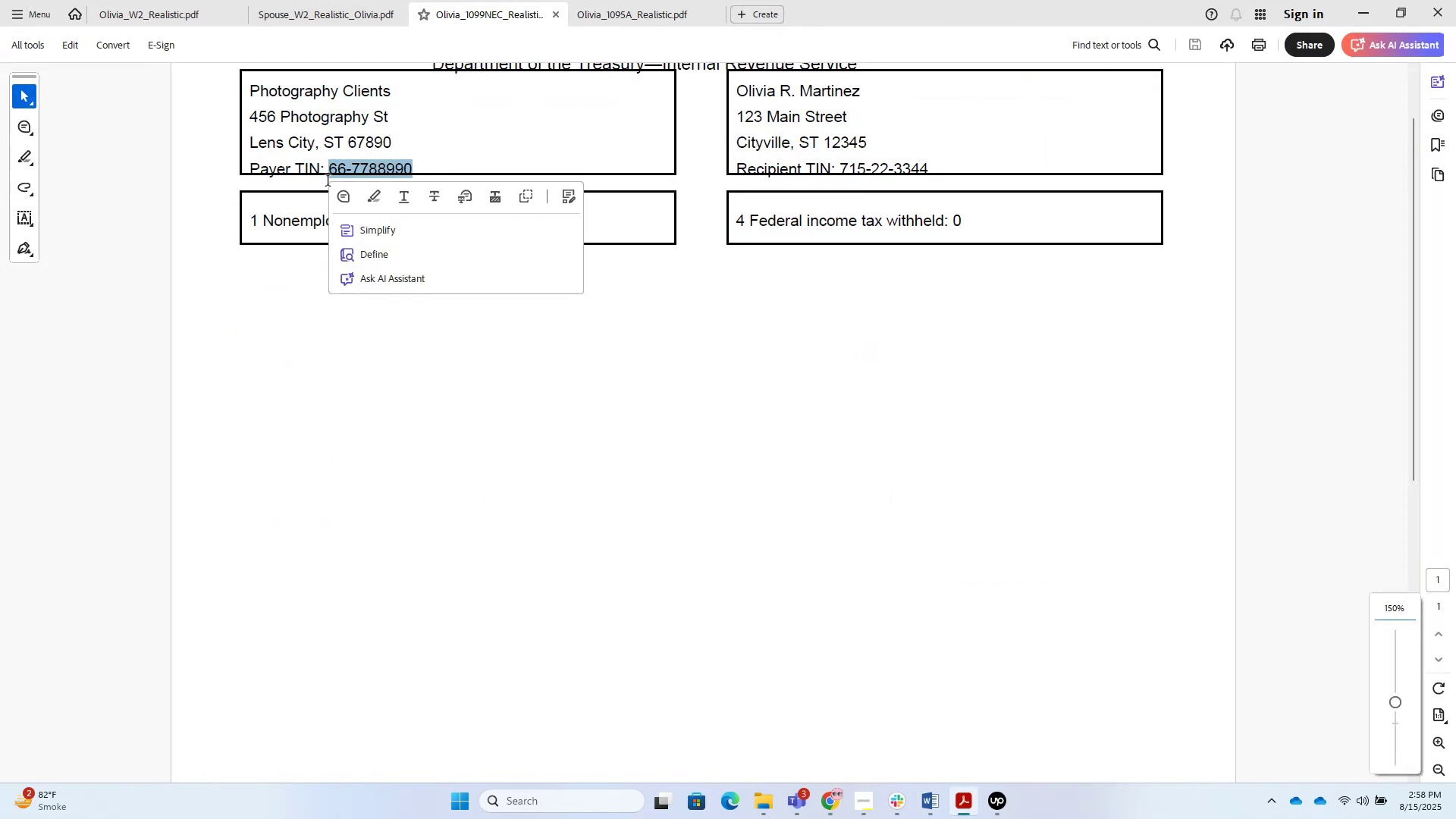 
key(Control+C)
 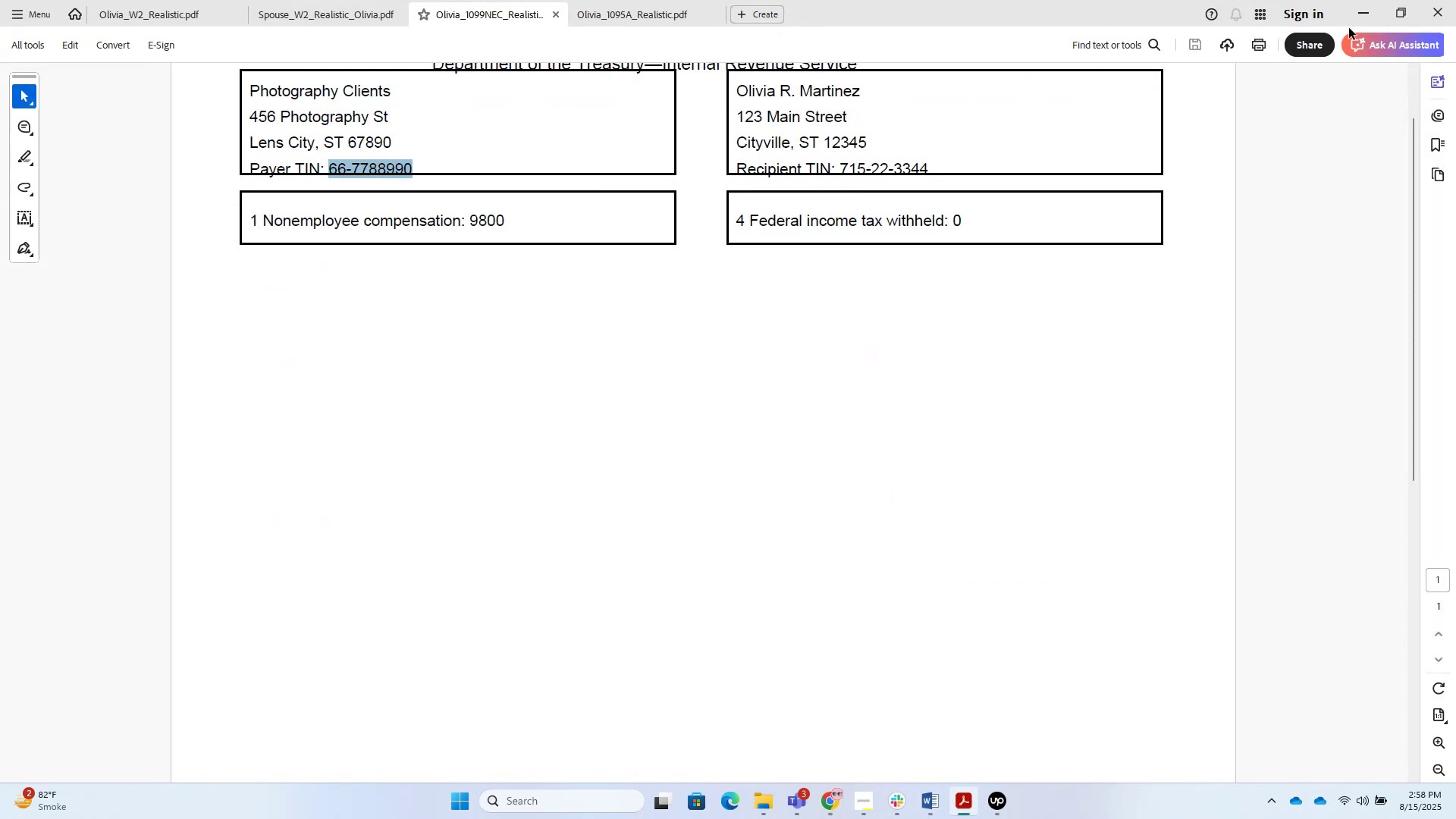 
scroll: coordinate [1326, 102], scroll_direction: up, amount: 3.0
 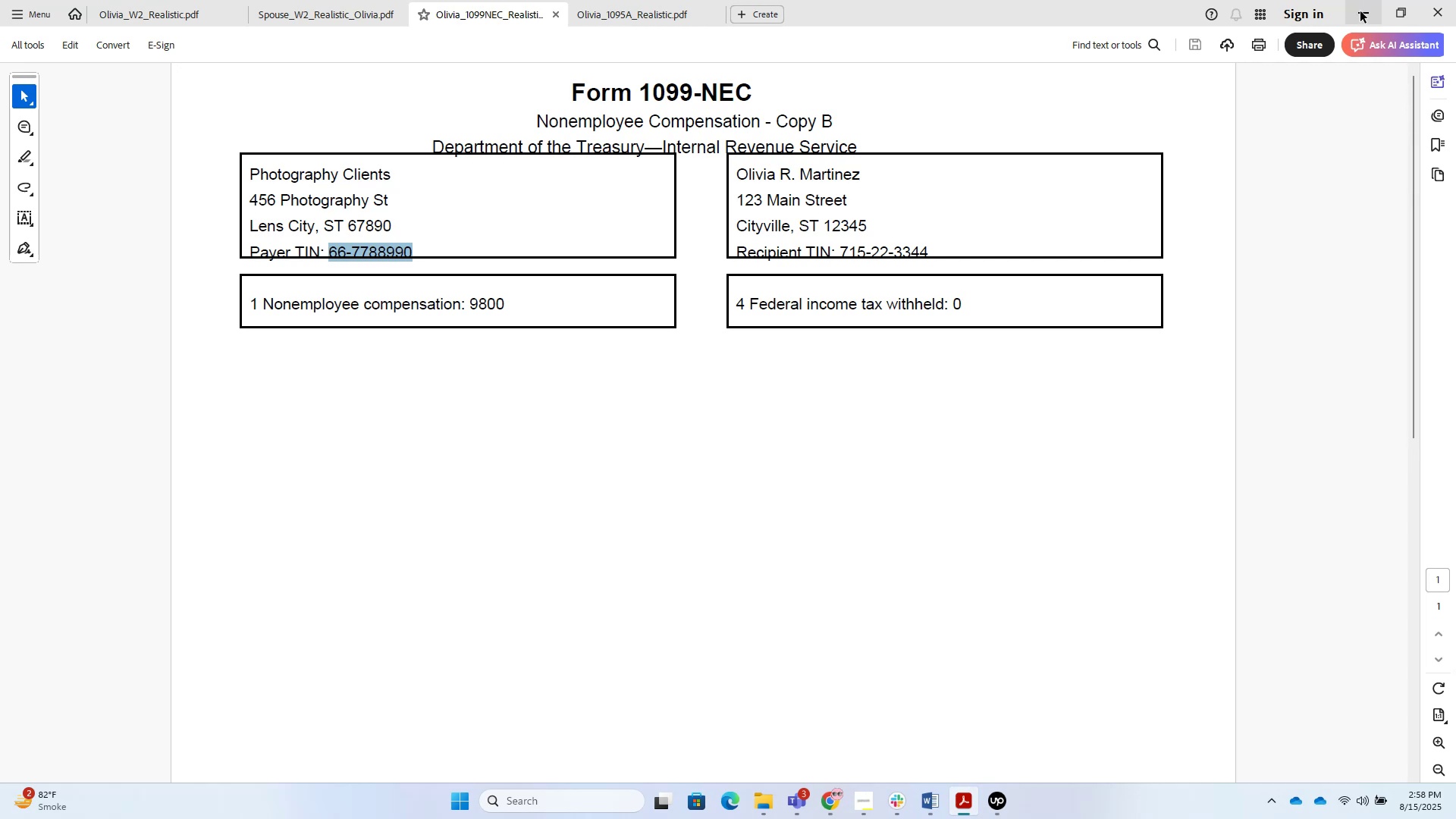 
left_click([1370, 17])
 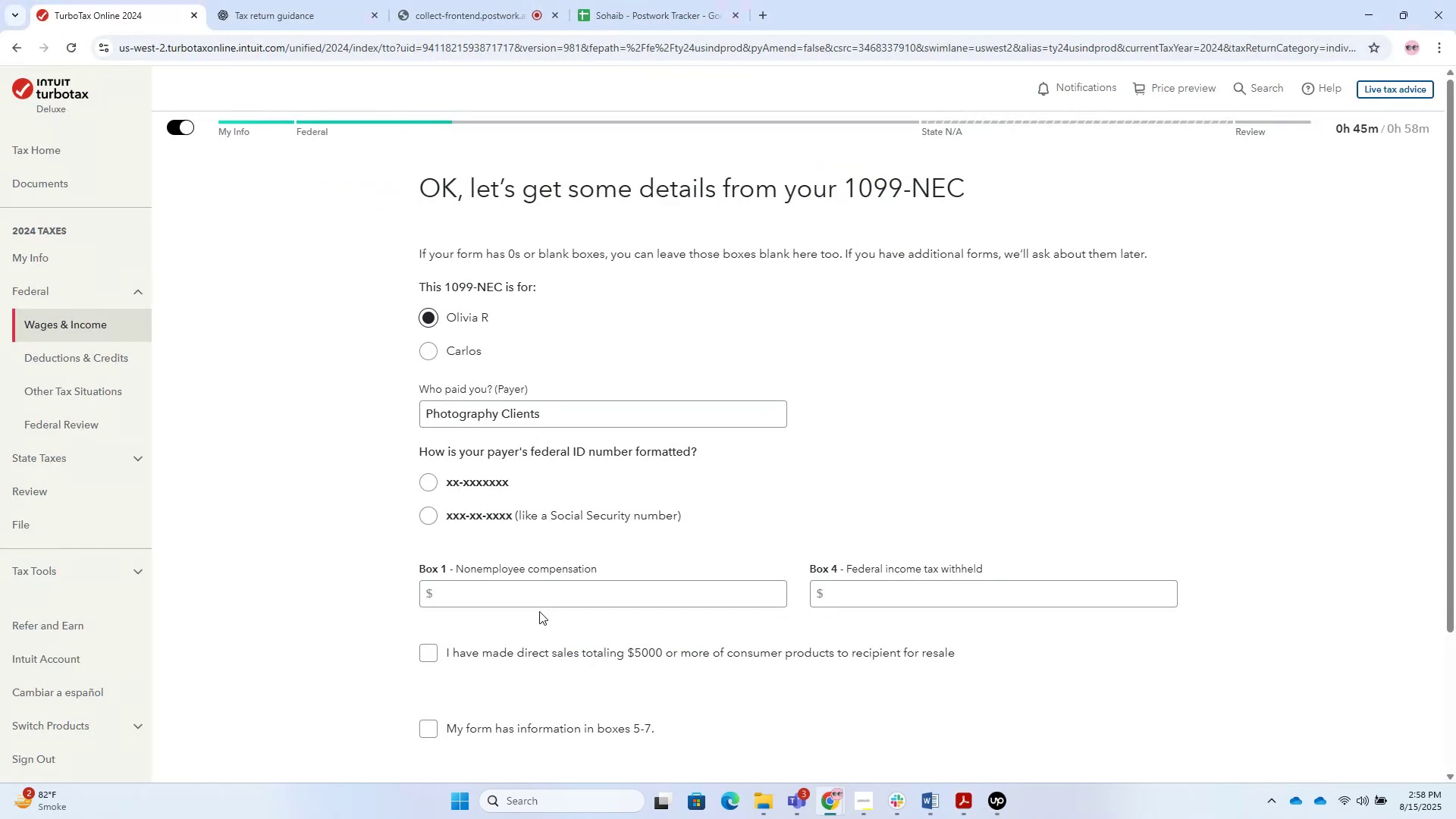 
left_click([535, 596])
 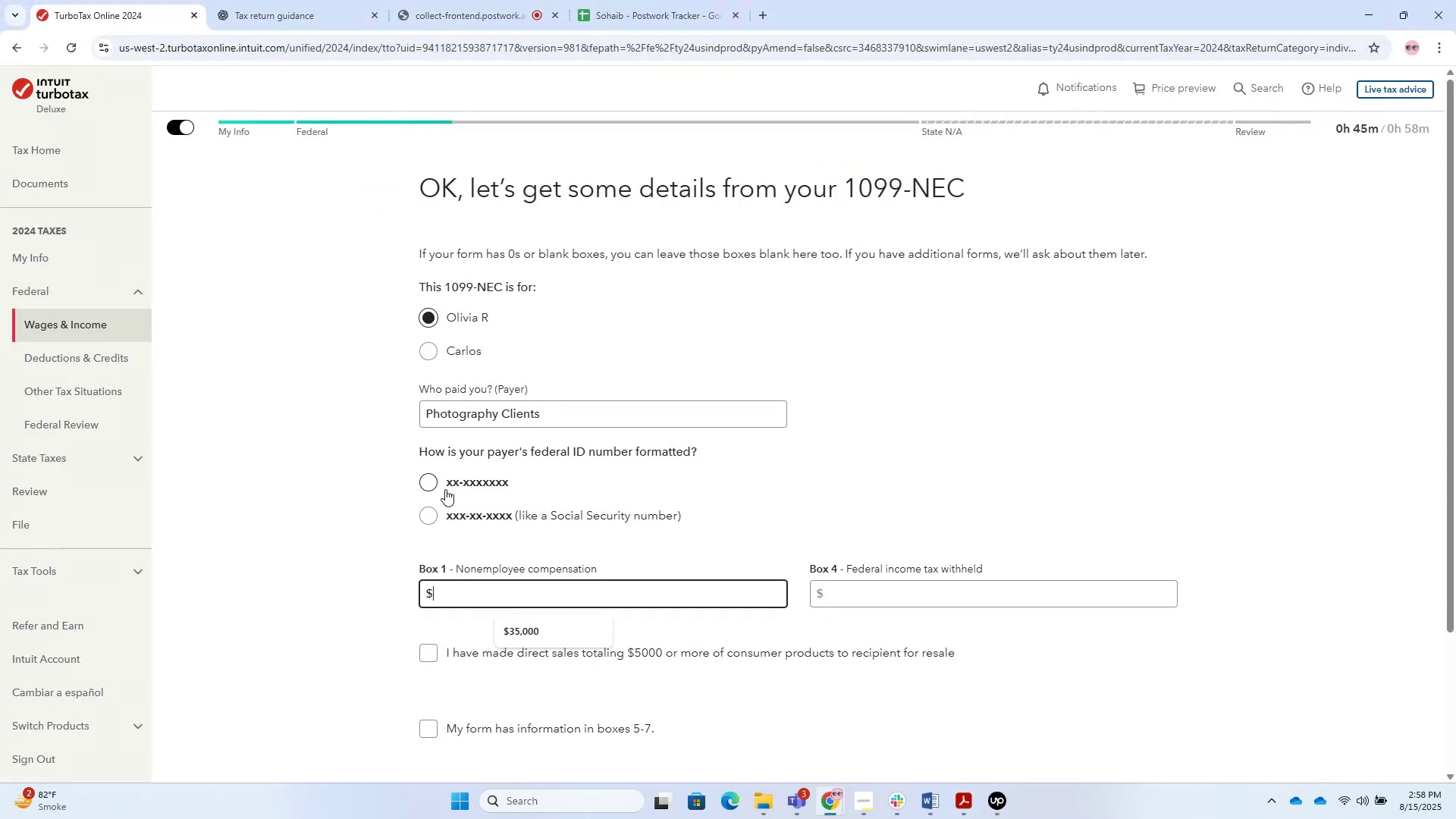 
left_click([442, 513])
 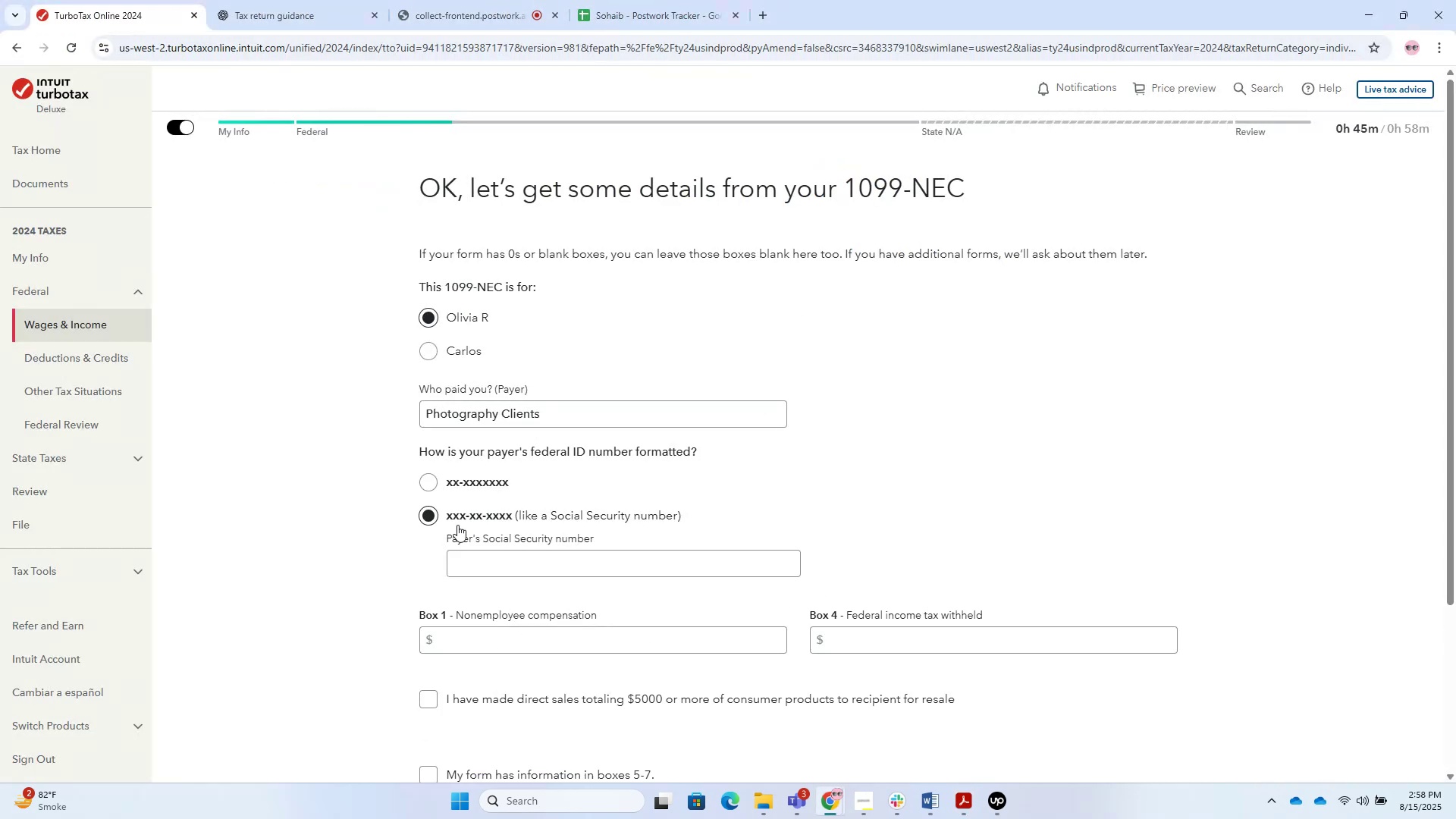 
key(Control+V)
 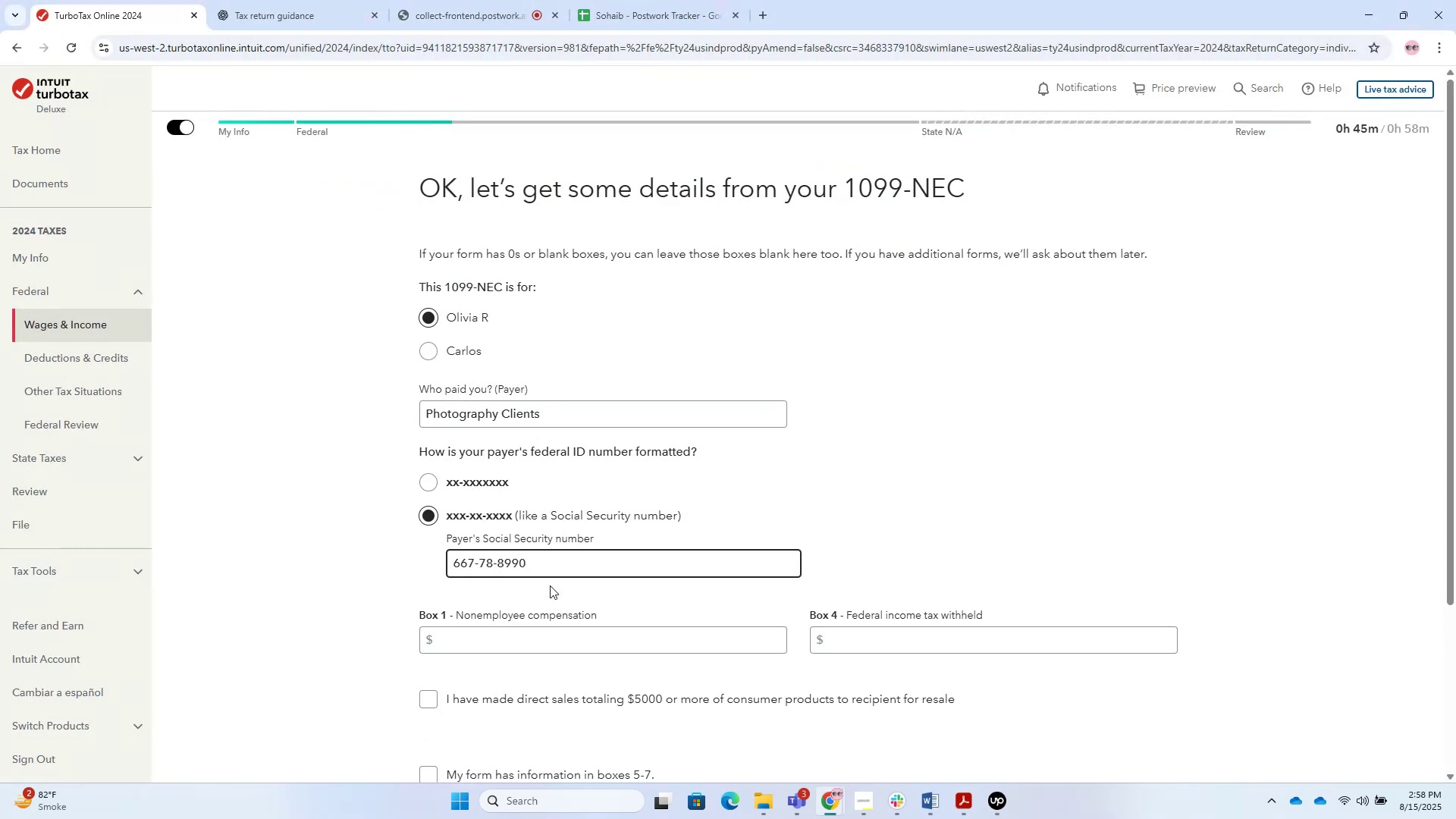 
left_click([493, 551])
 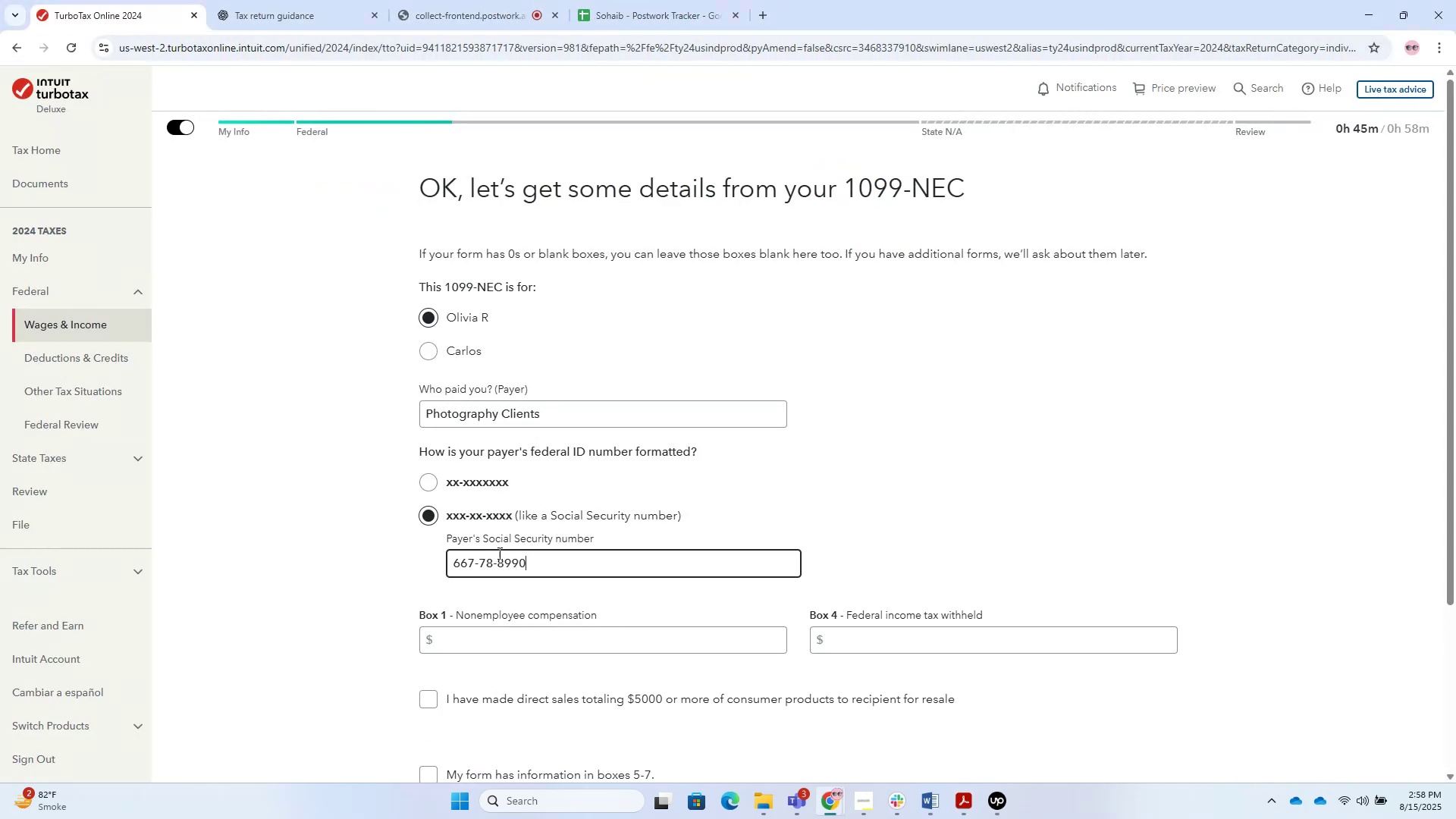 
hold_key(key=MetaLeft, duration=0.35)
 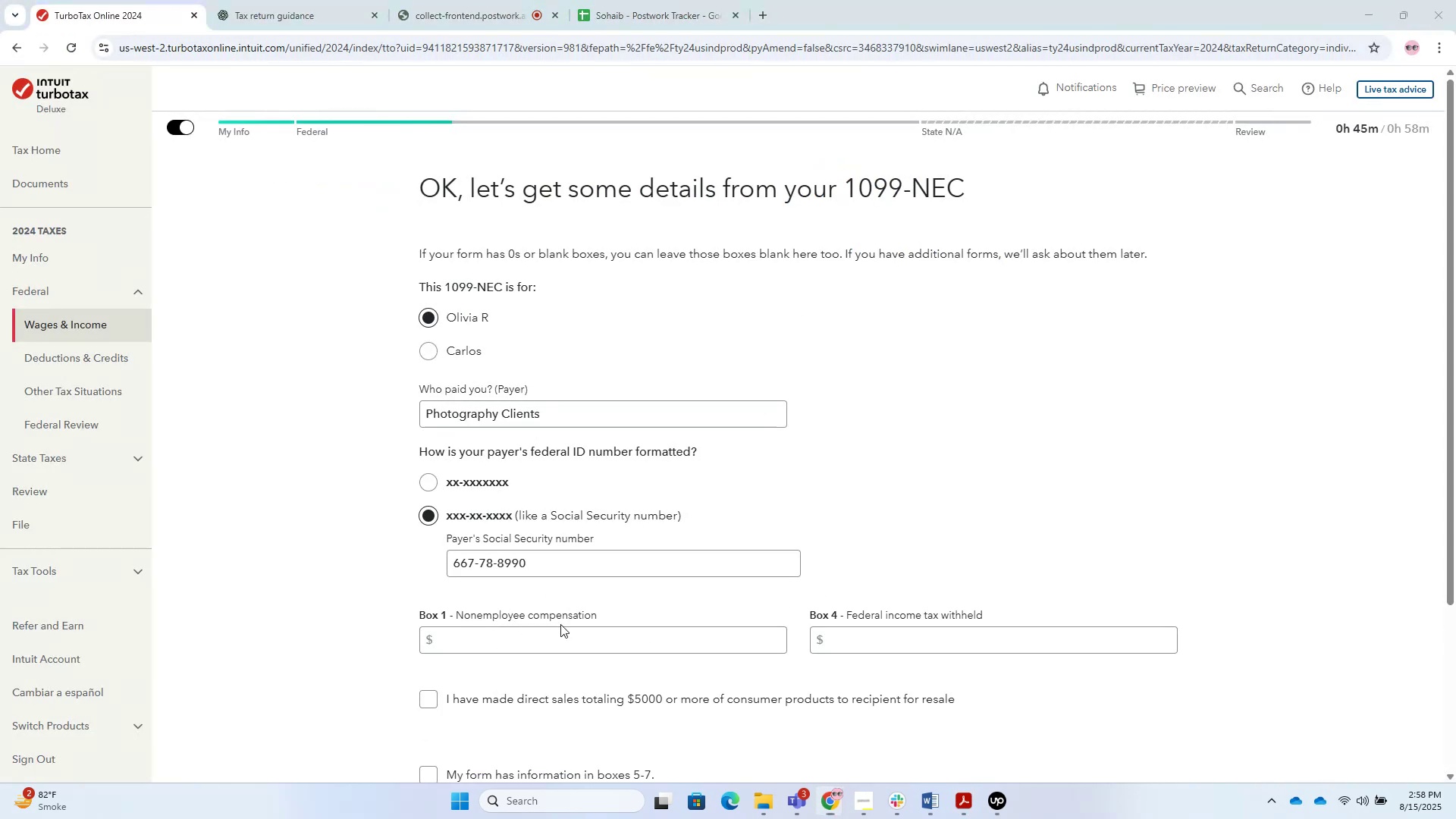 
key(Alt+Tab)
 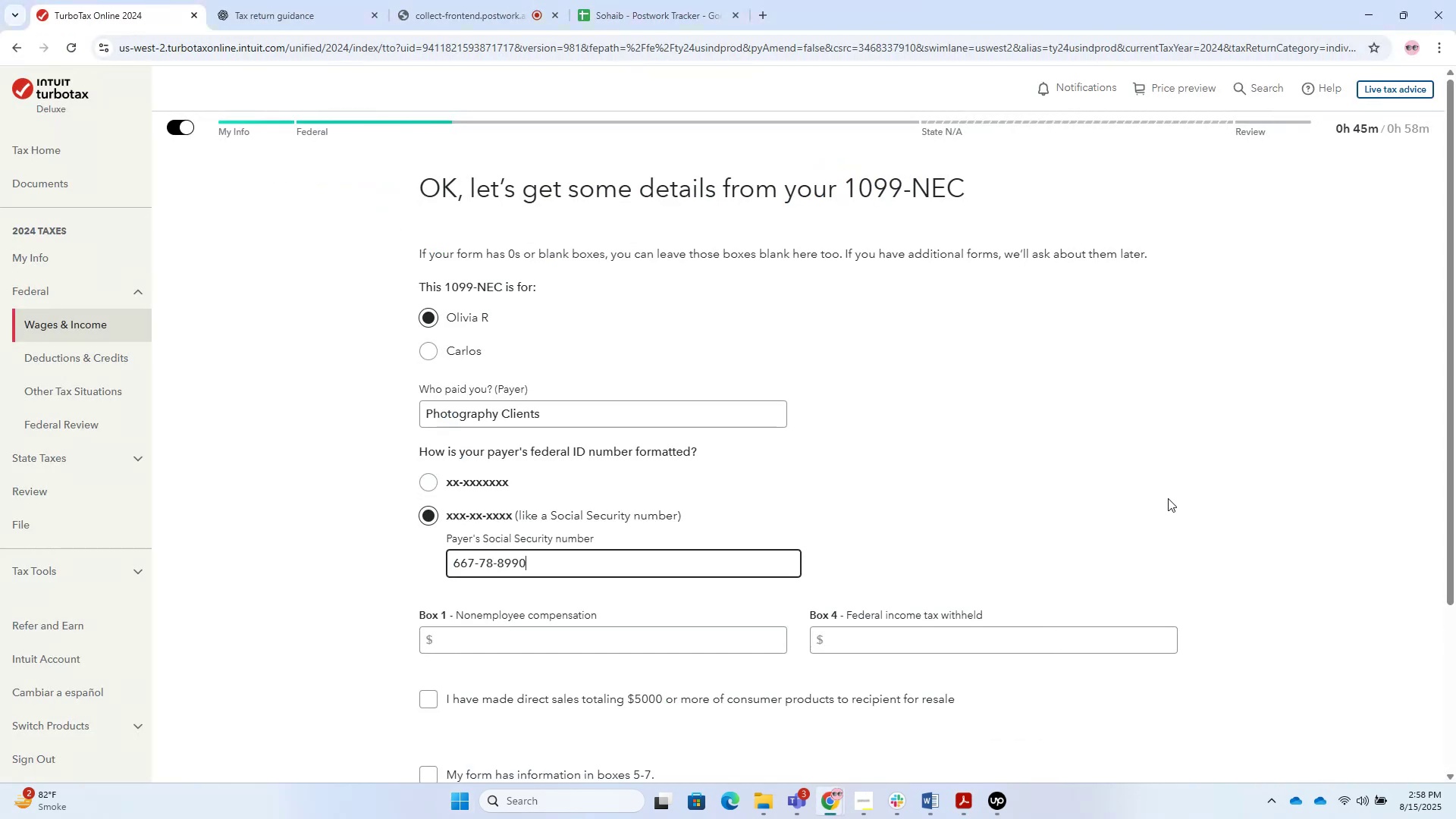 
left_click([1213, 413])
 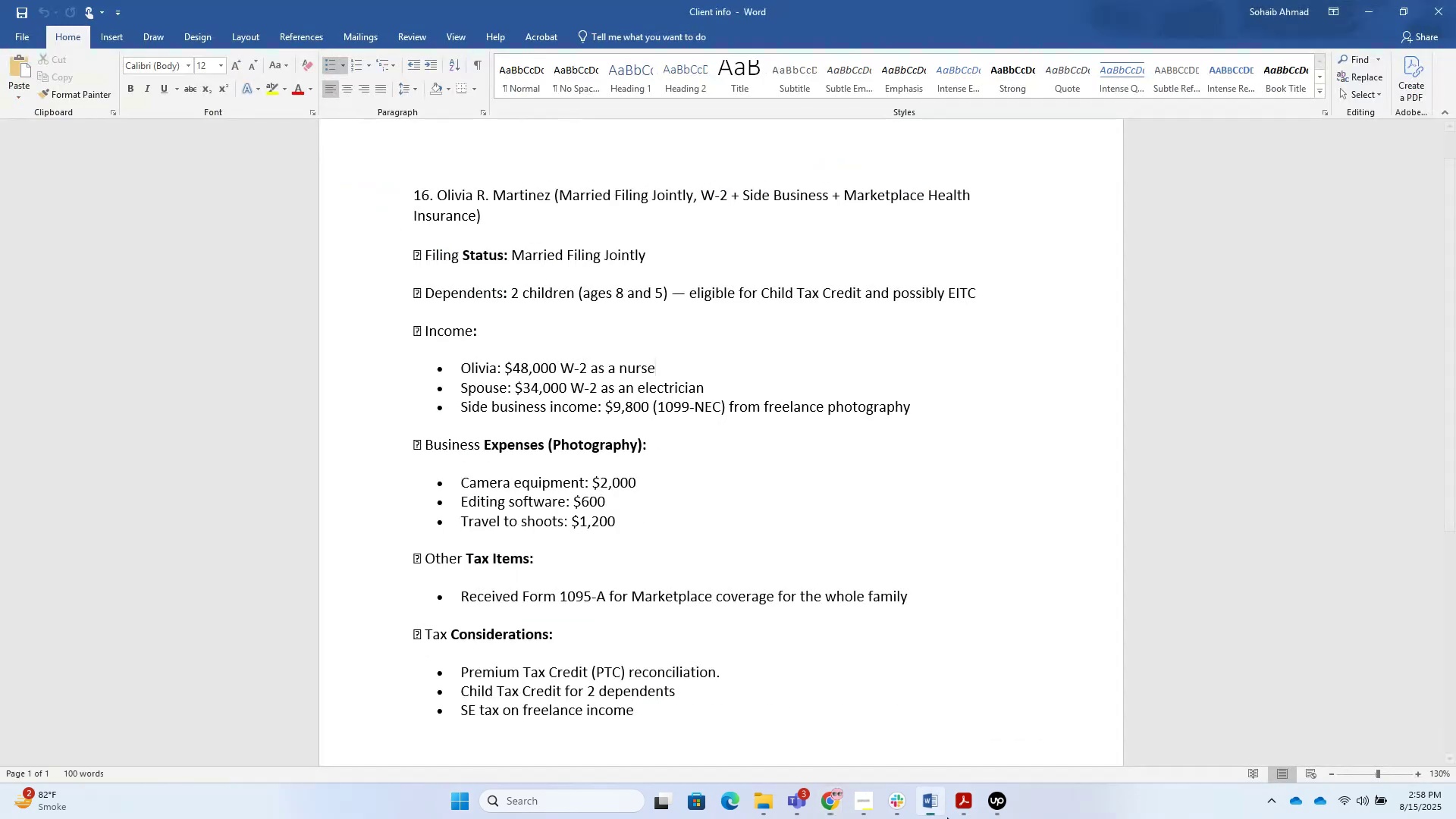 
double_click([965, 811])
 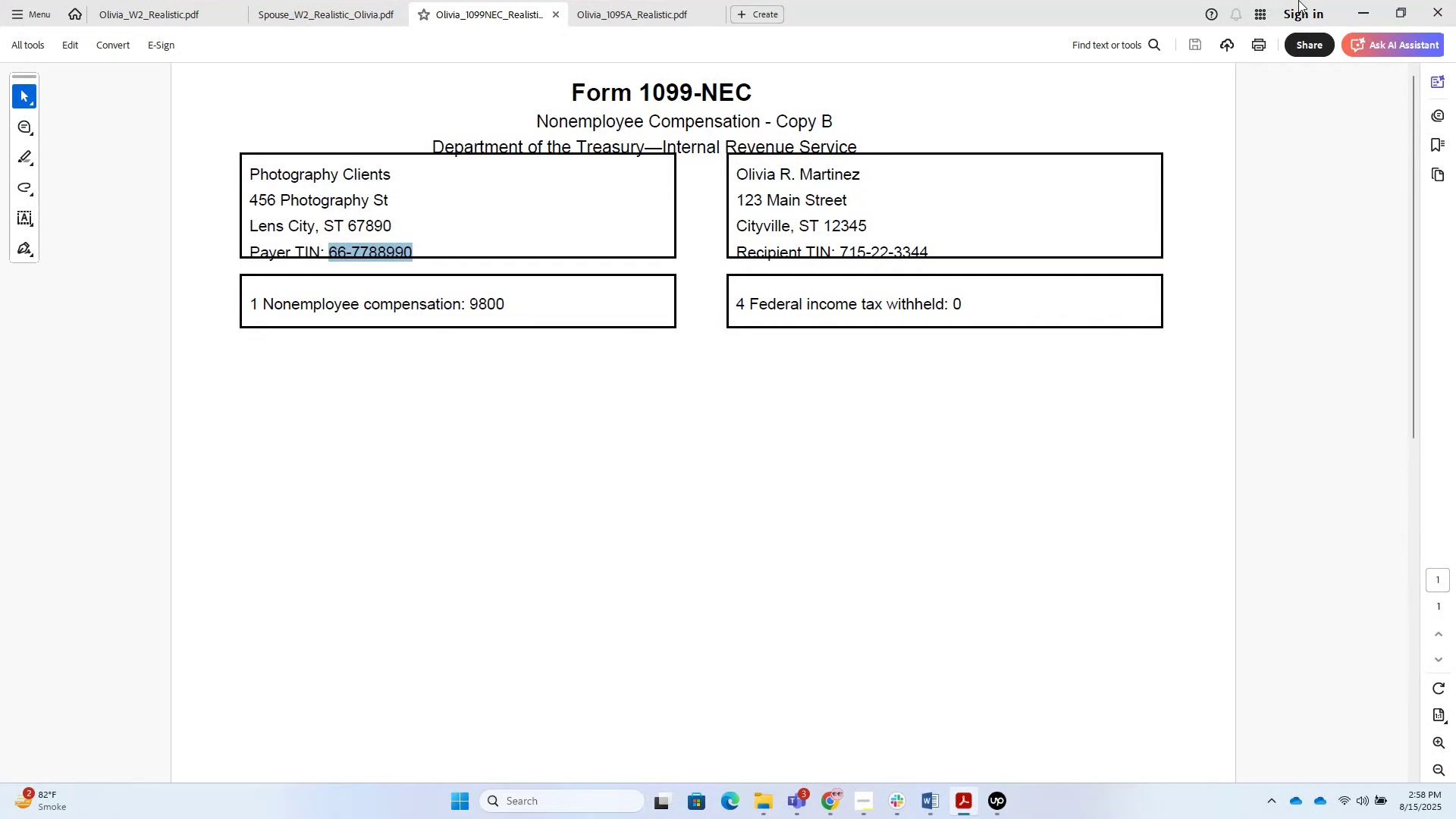 
left_click([1373, 3])
 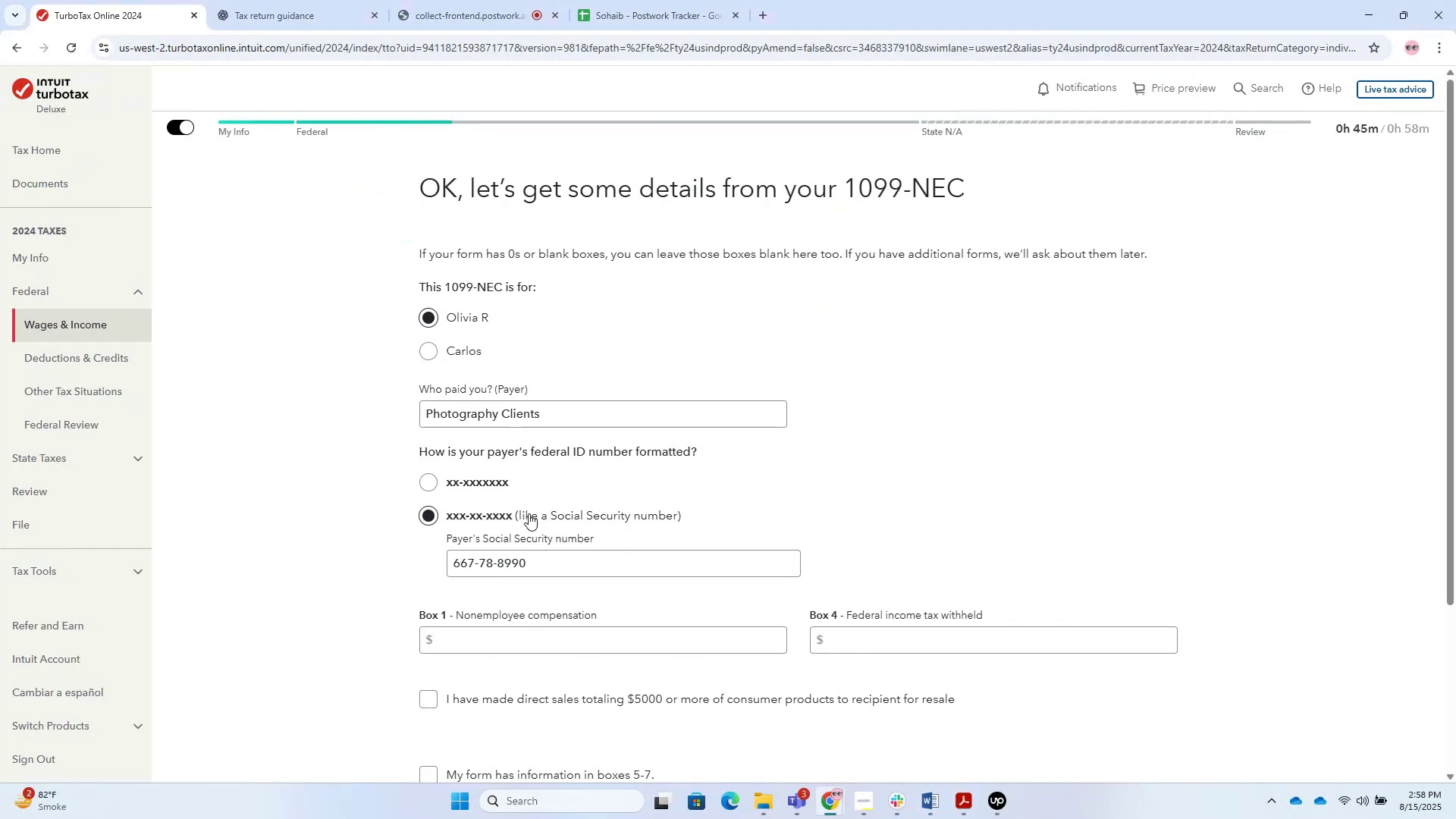 
left_click([441, 486])
 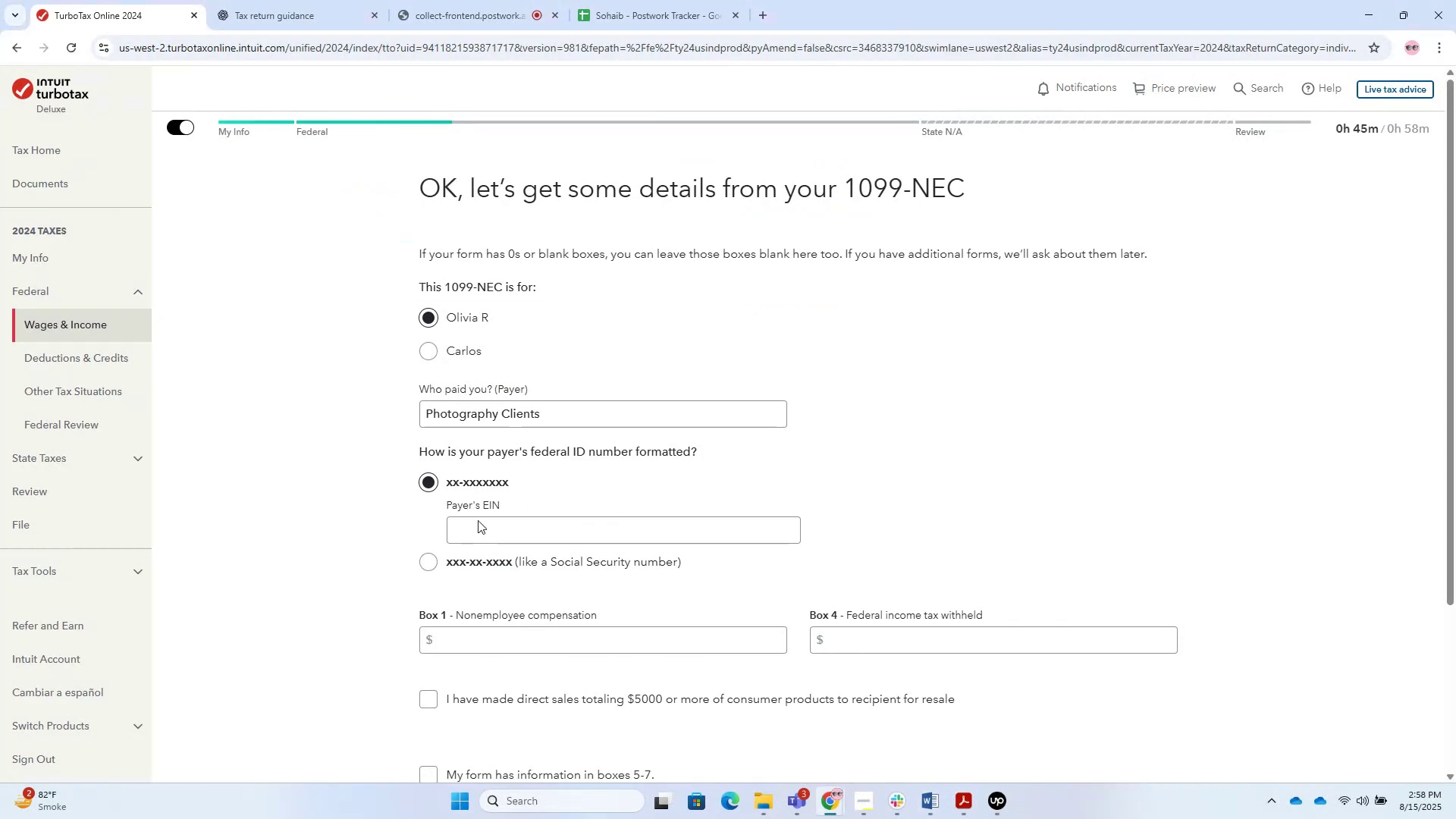 
left_click([488, 530])
 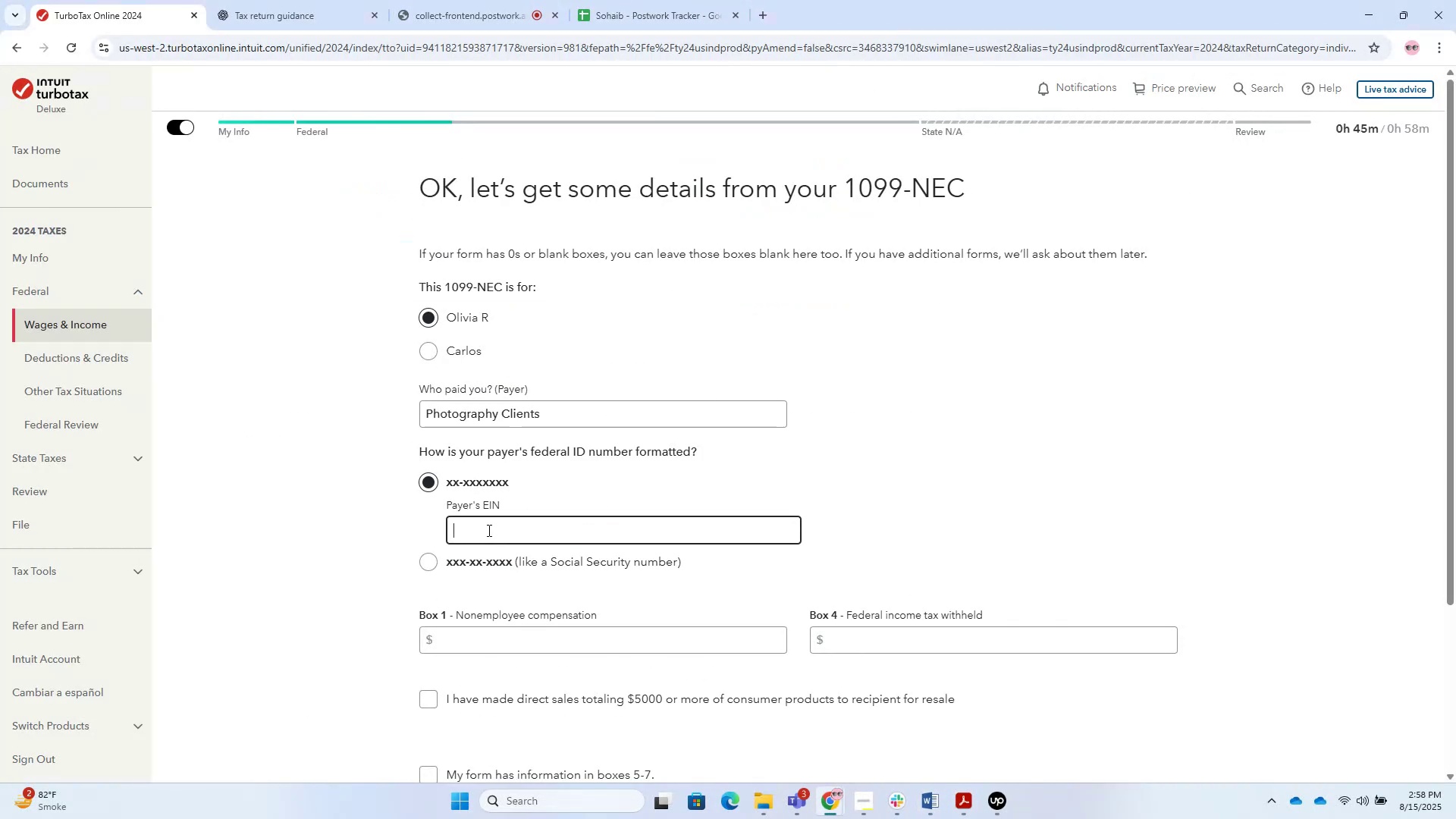 
key(Control+V)
 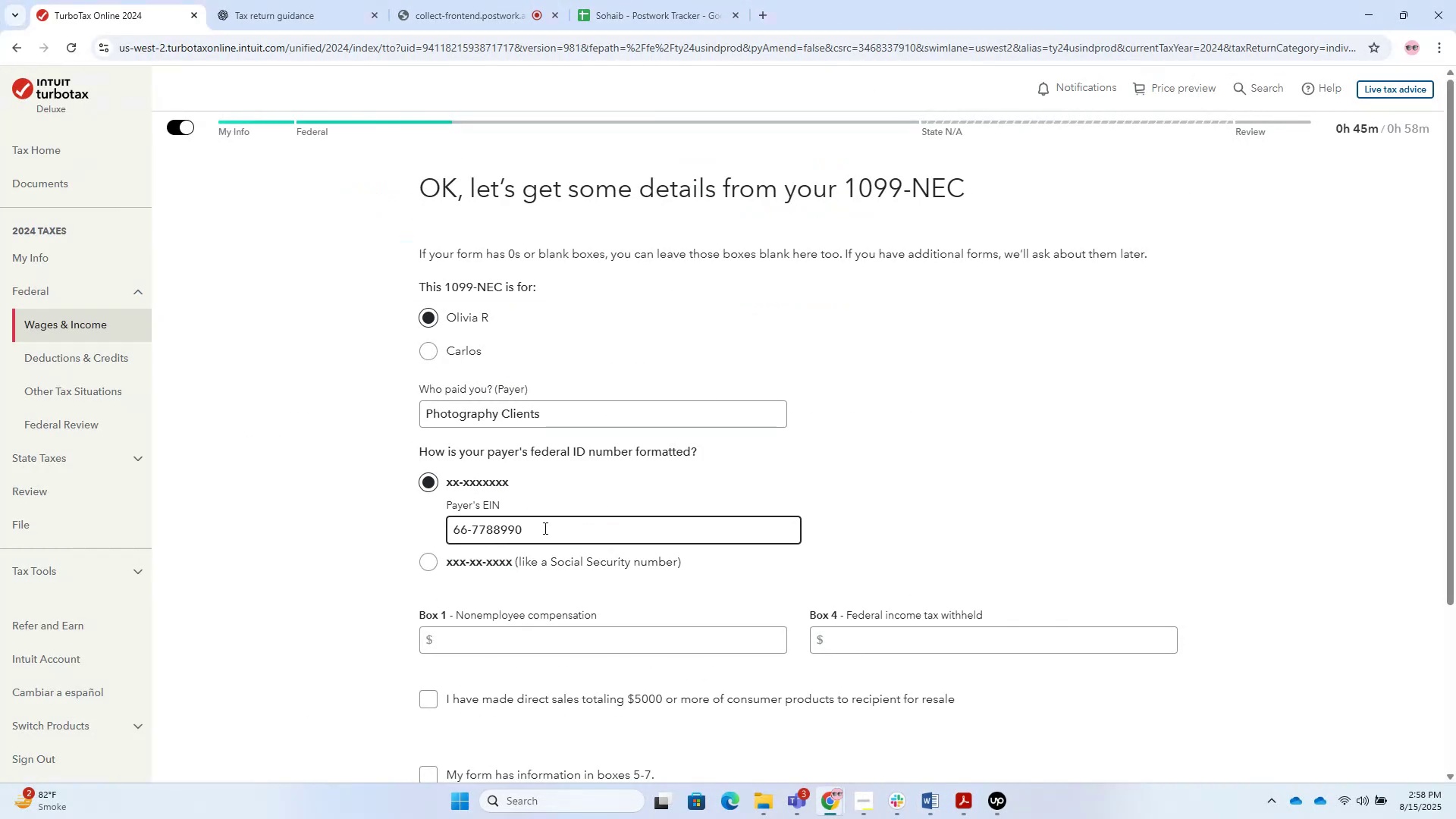 
left_click_drag(start_coordinate=[544, 528], to_coordinate=[422, 532])
 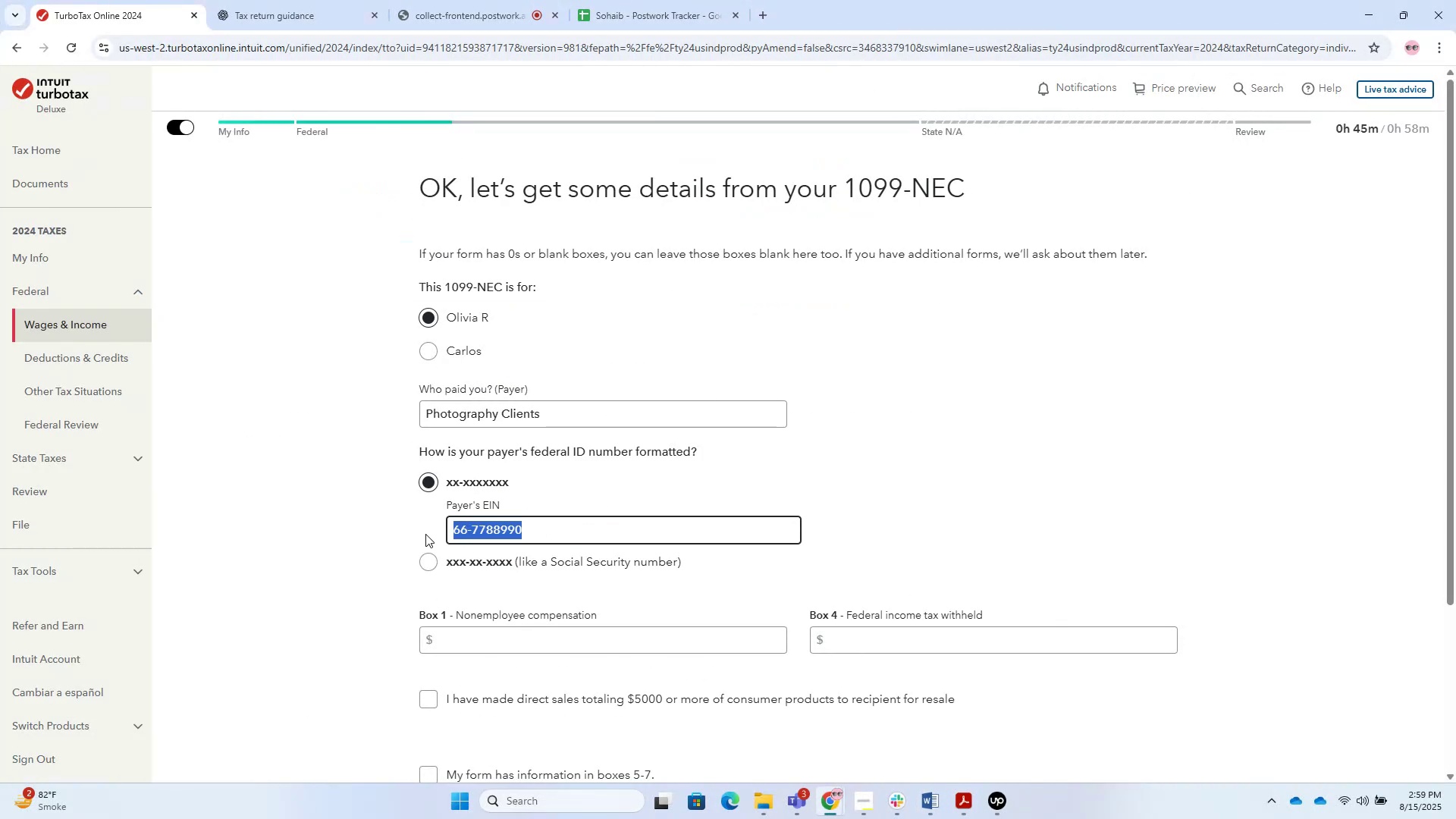 
key(Backspace)
 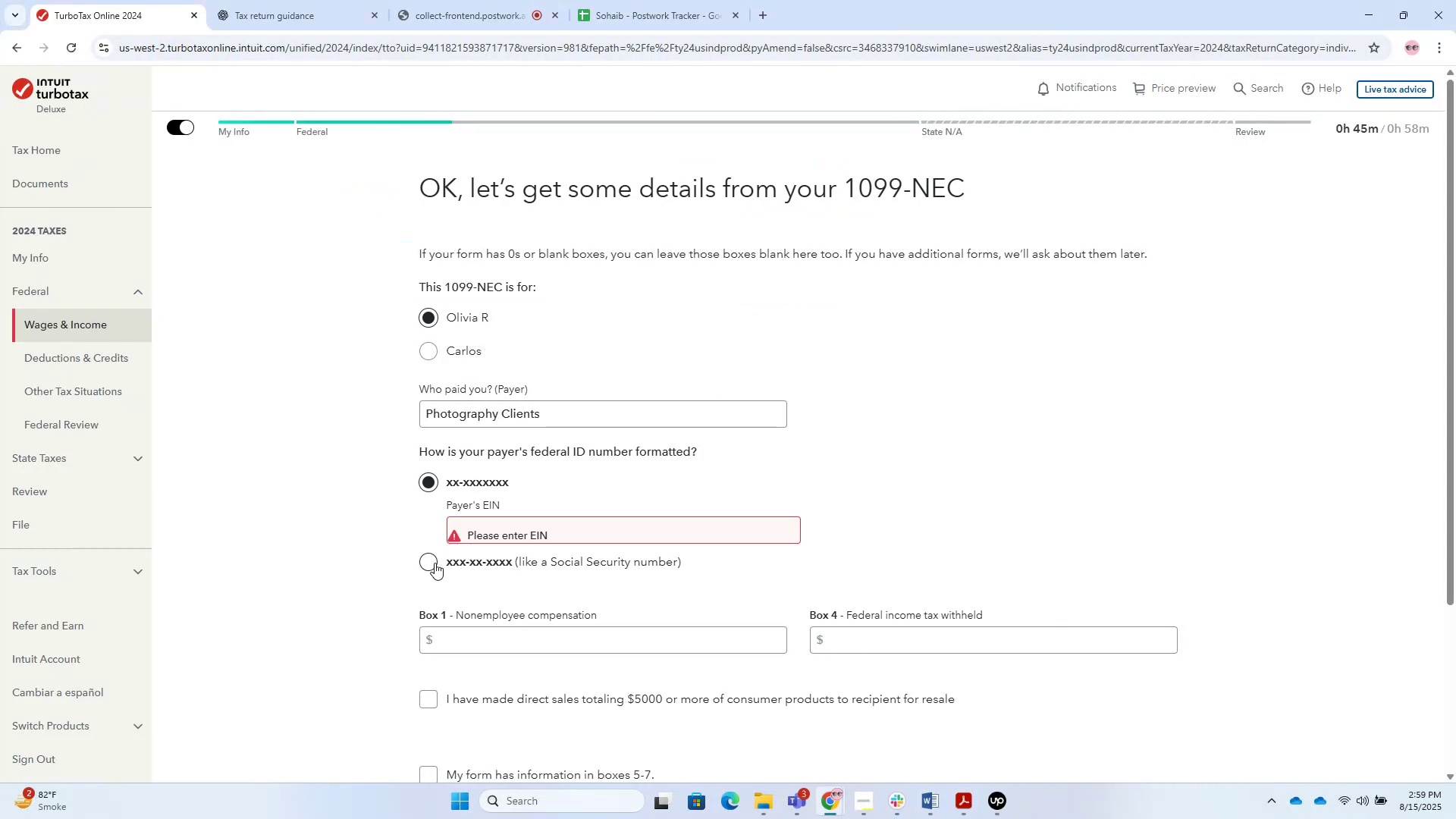 
key(Control+ControlLeft)
 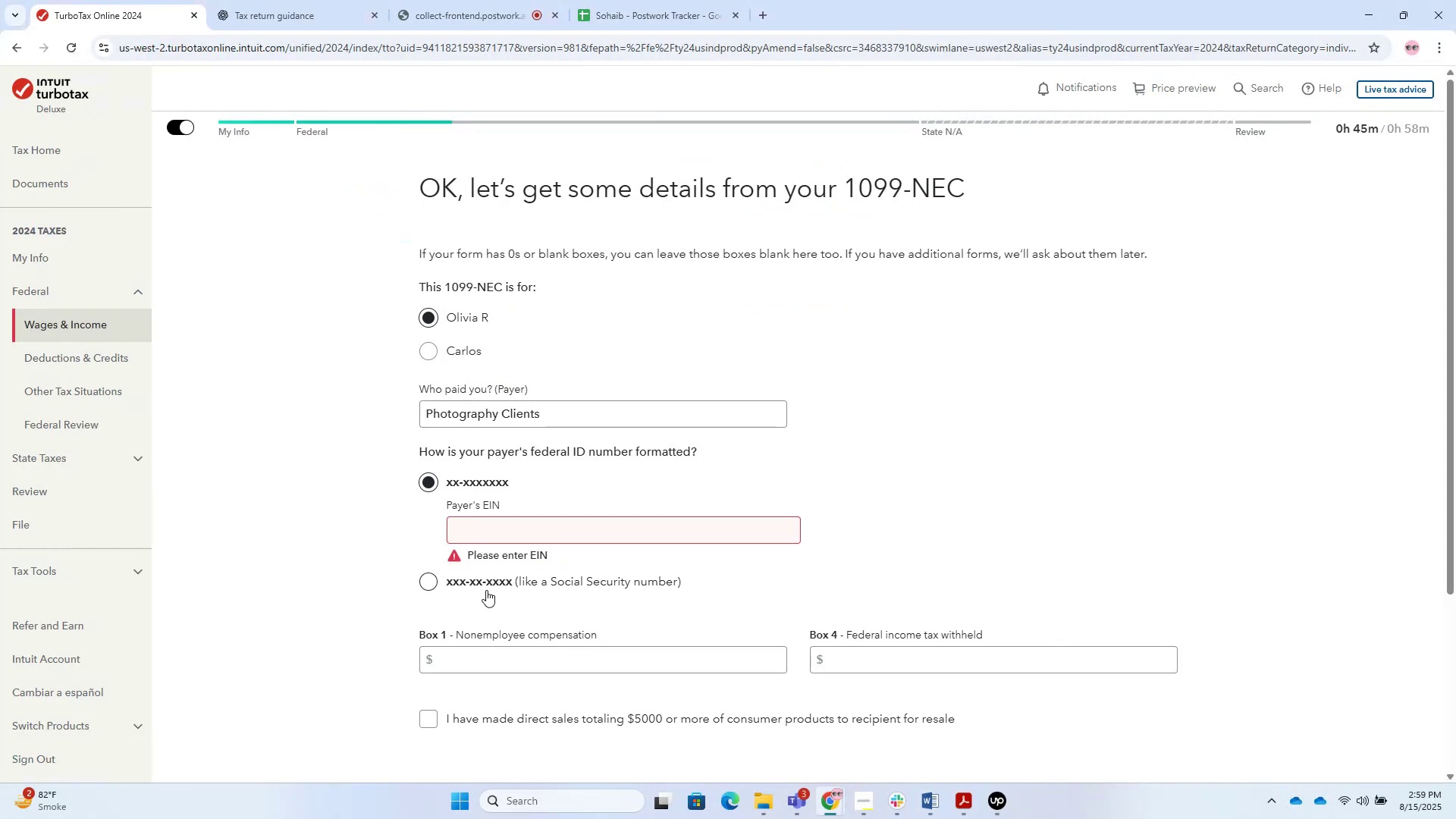 
left_click([461, 583])
 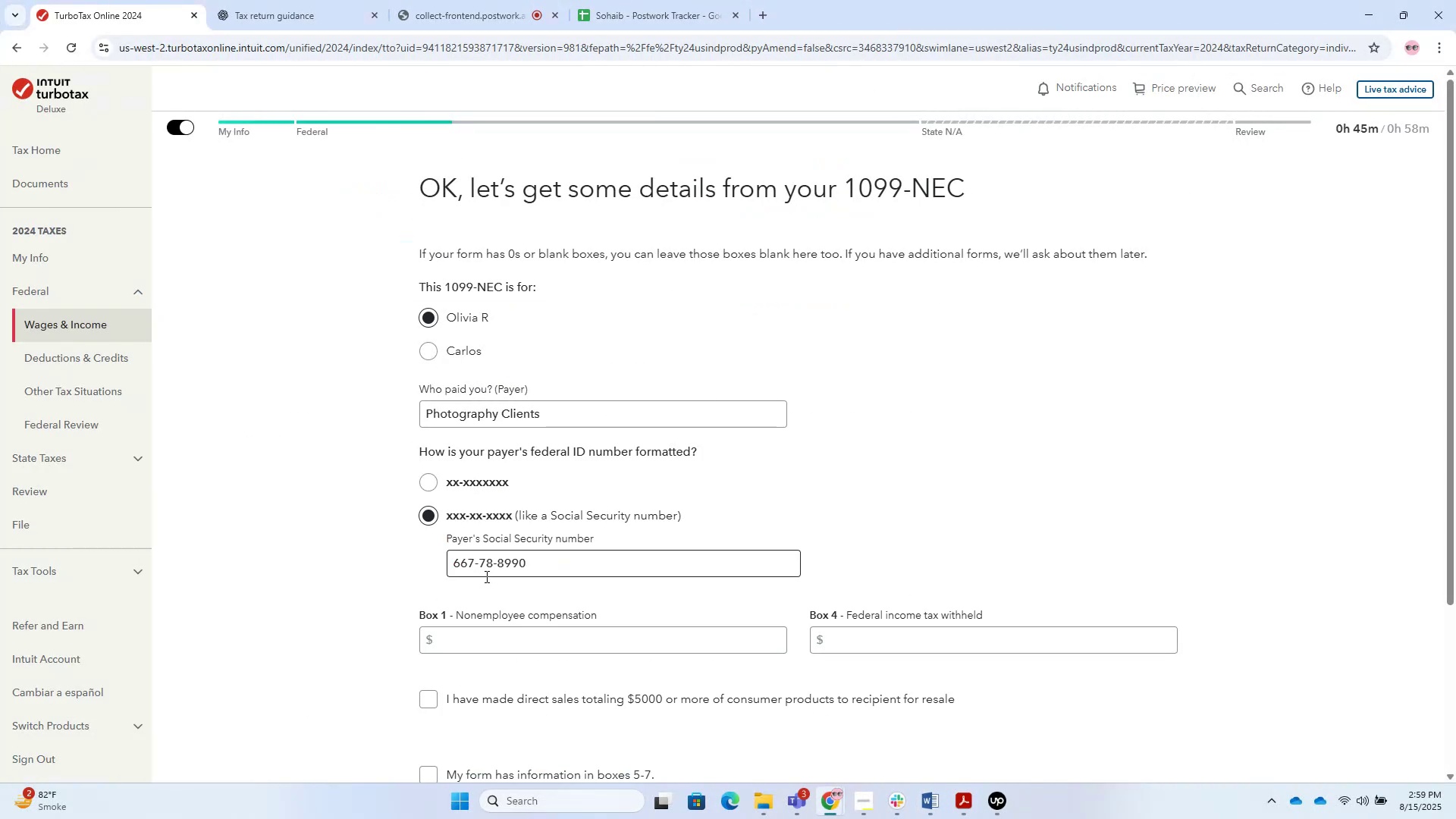 
left_click_drag(start_coordinate=[549, 554], to_coordinate=[368, 547])
 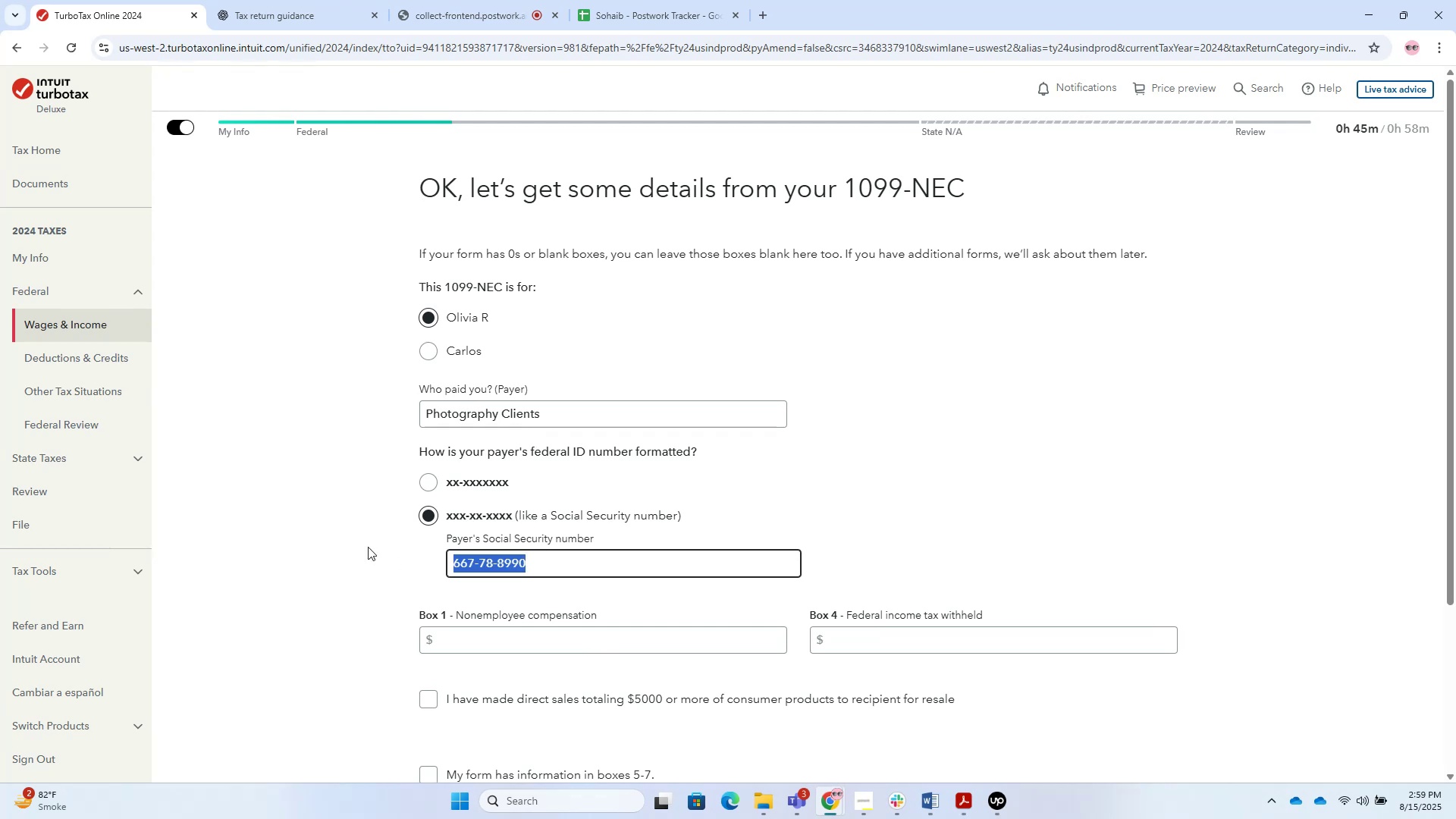 
hold_key(key=ControlLeft, duration=1.5)
 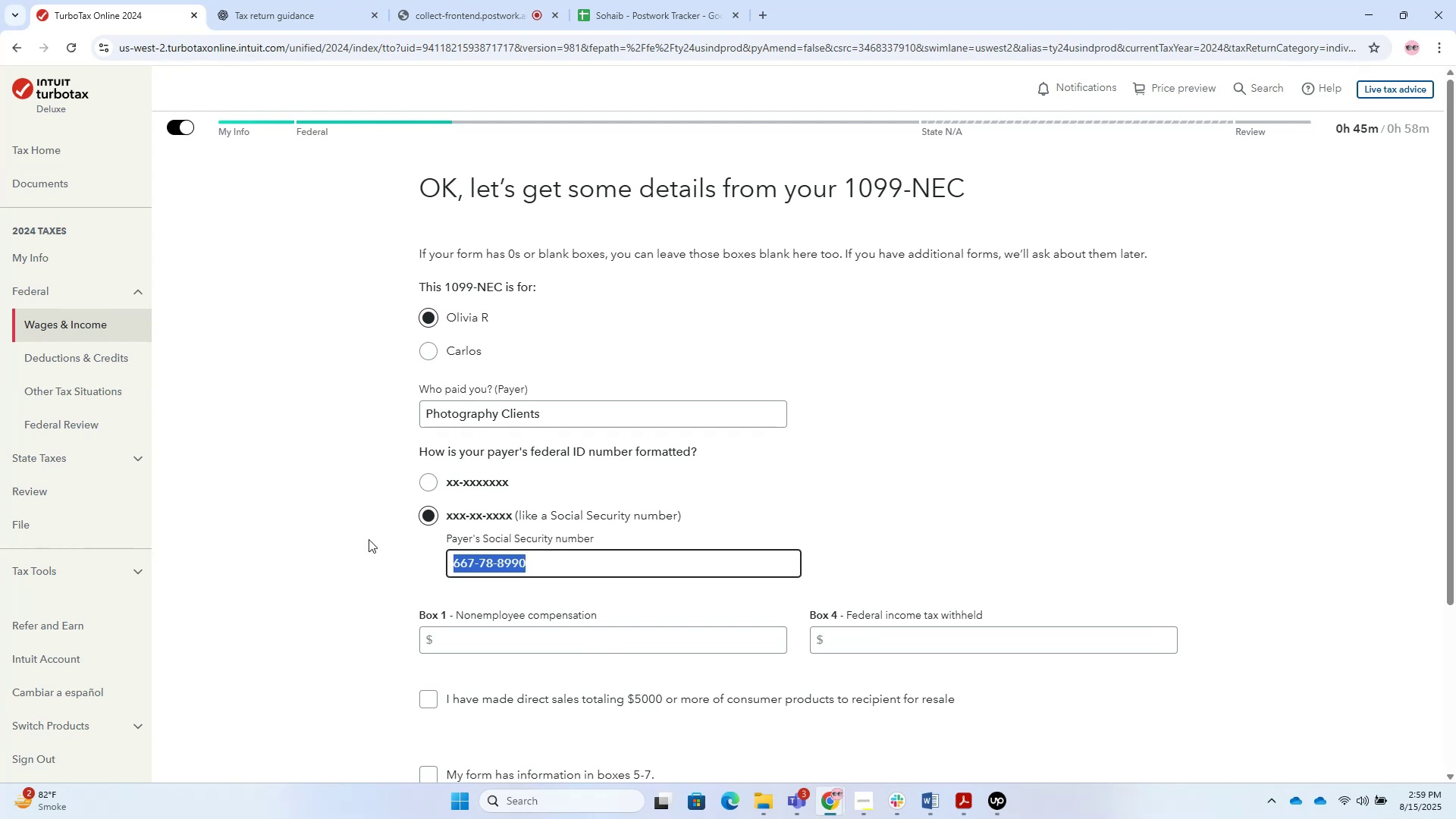 
key(Control+C)
 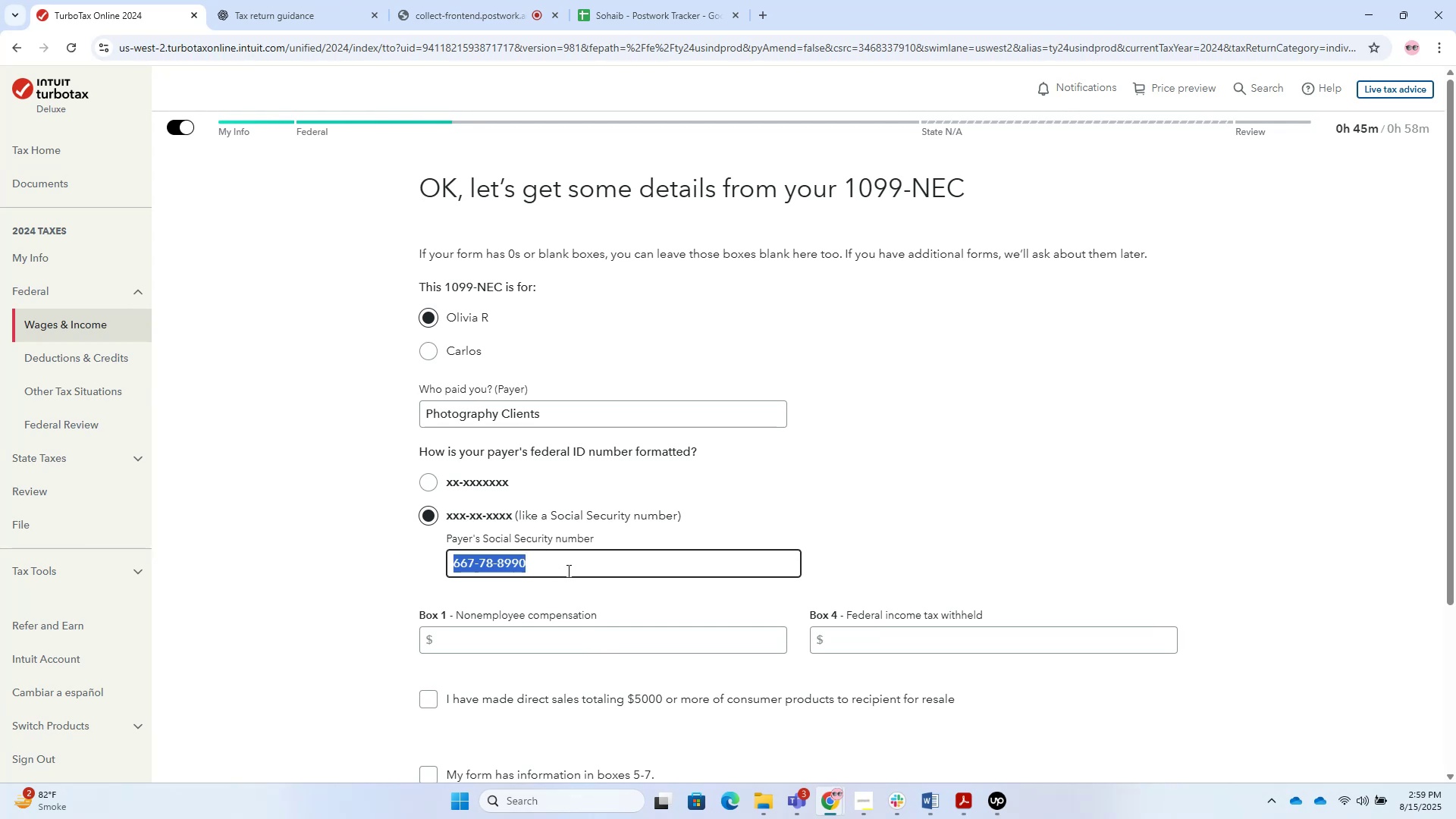 
left_click([566, 569])
 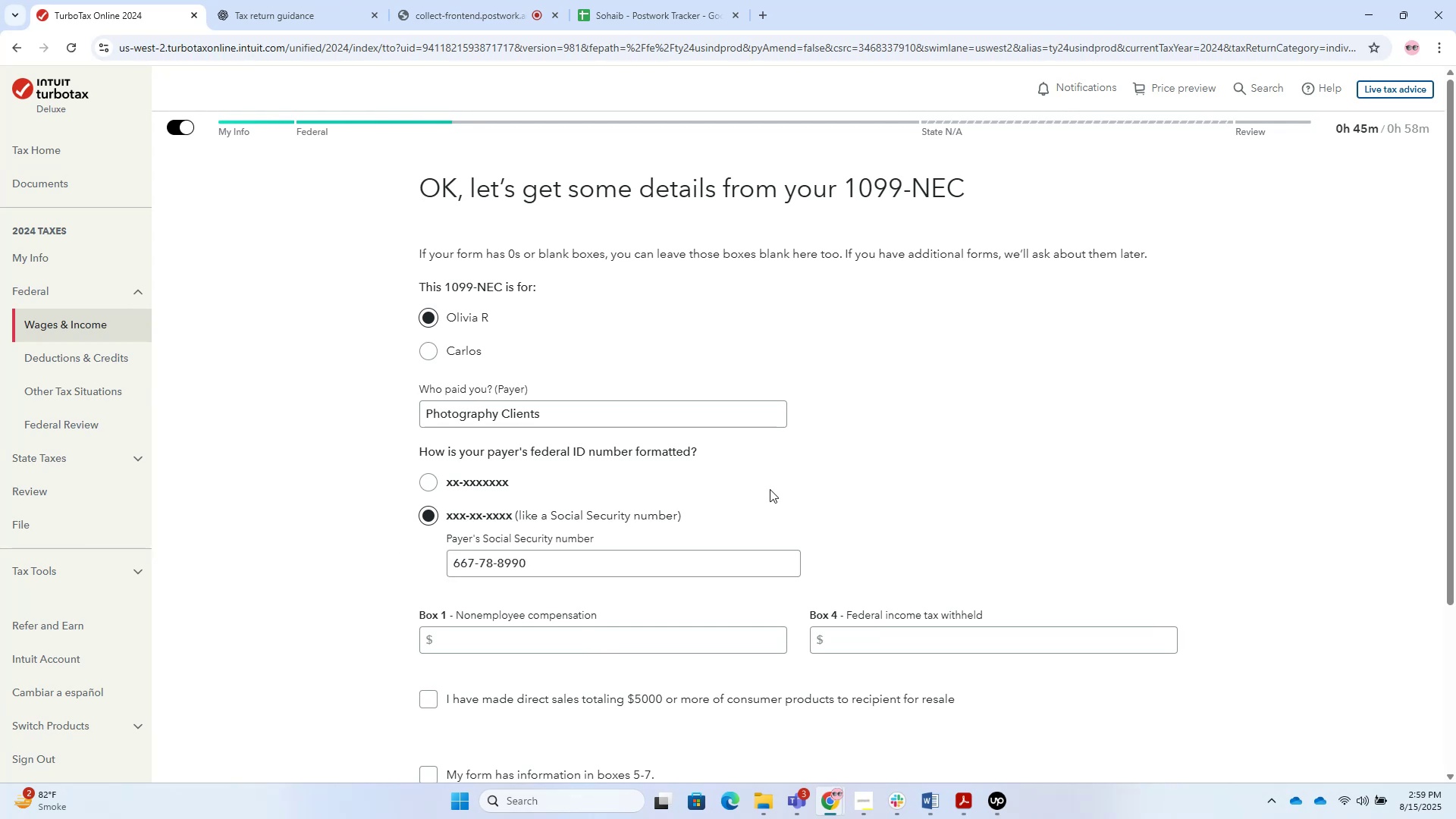 
scroll: coordinate [1087, 441], scroll_direction: down, amount: 1.0
 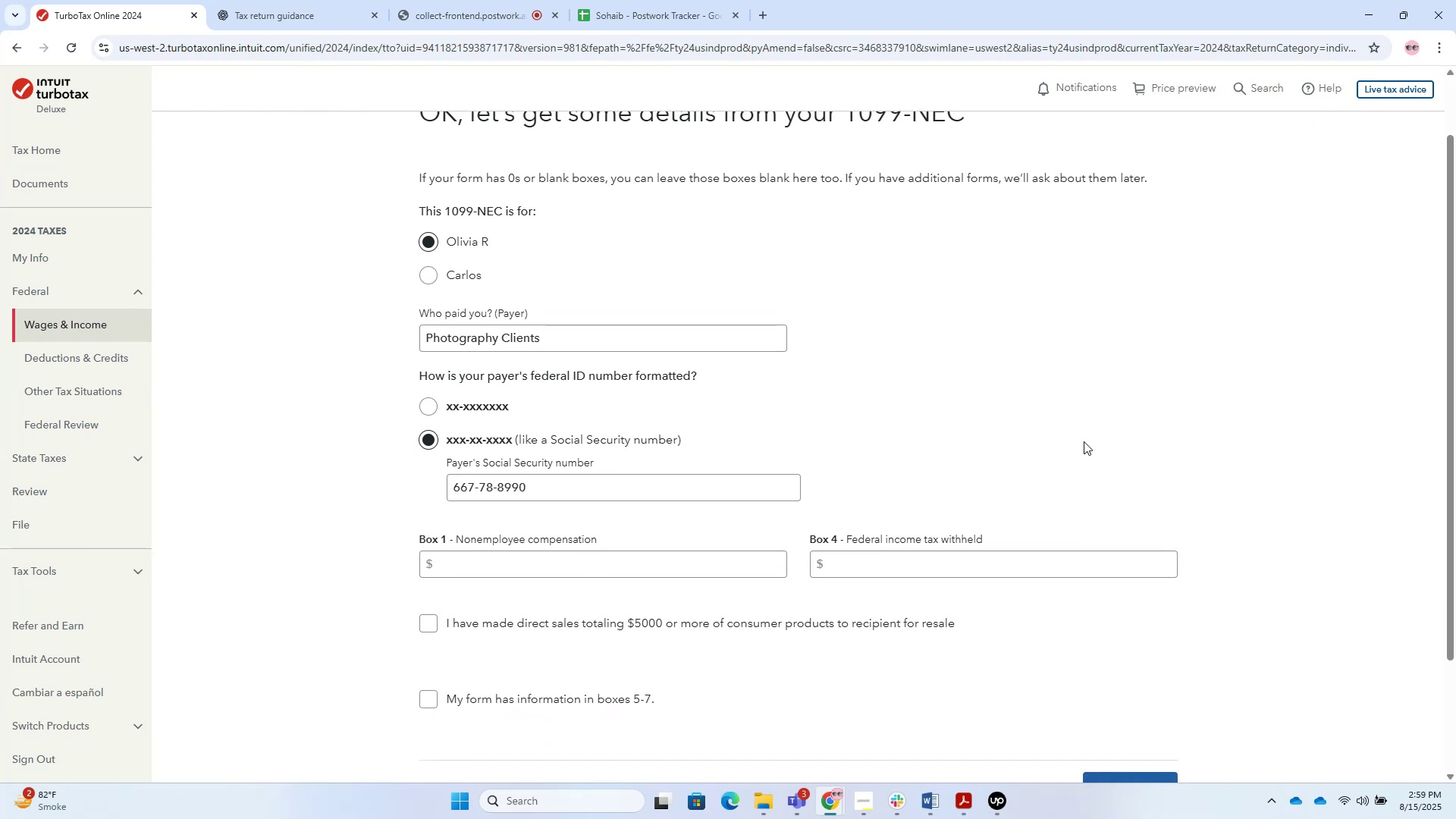 
hold_key(key=AltLeft, duration=0.32)
 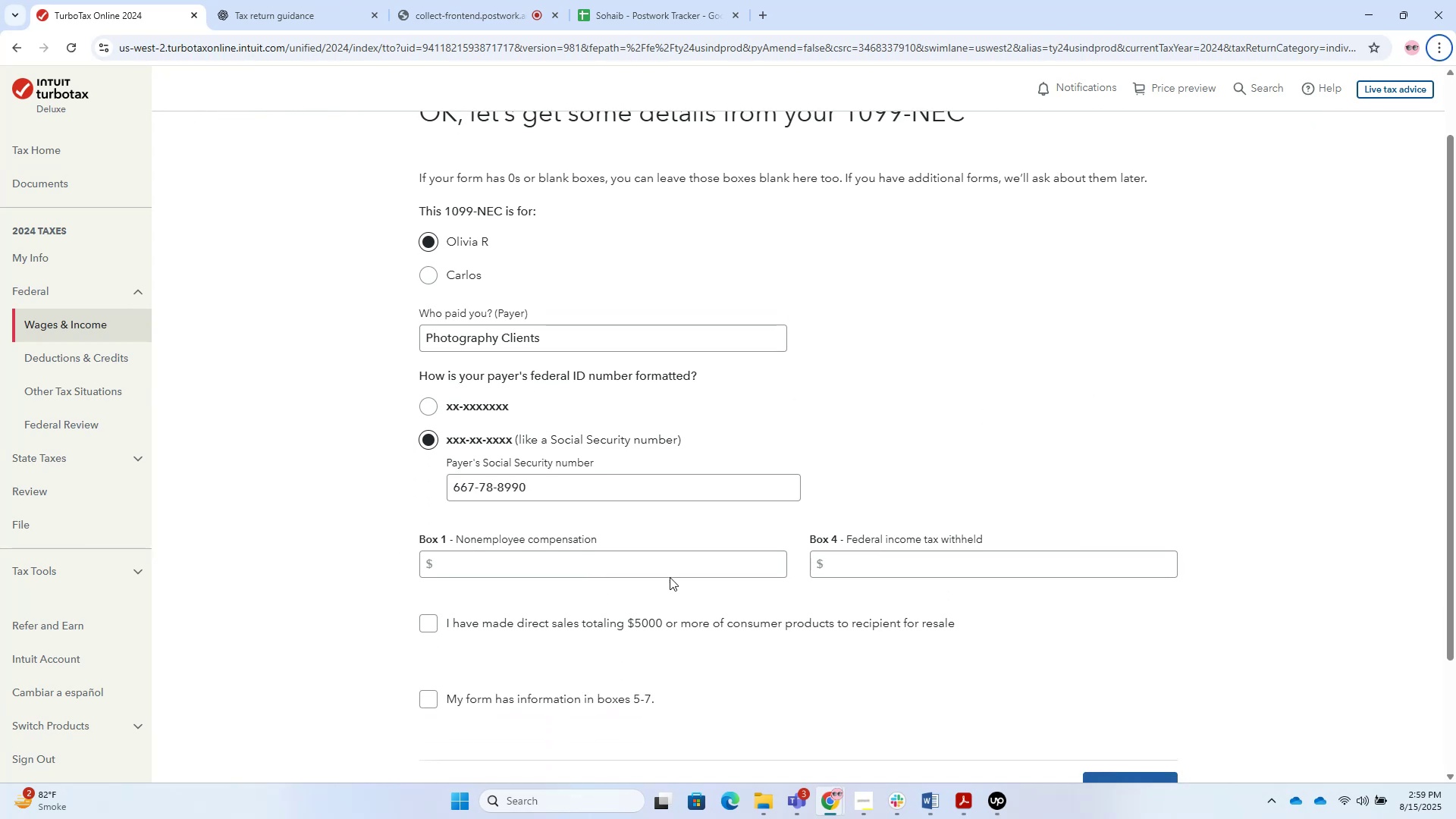 
left_click([648, 554])
 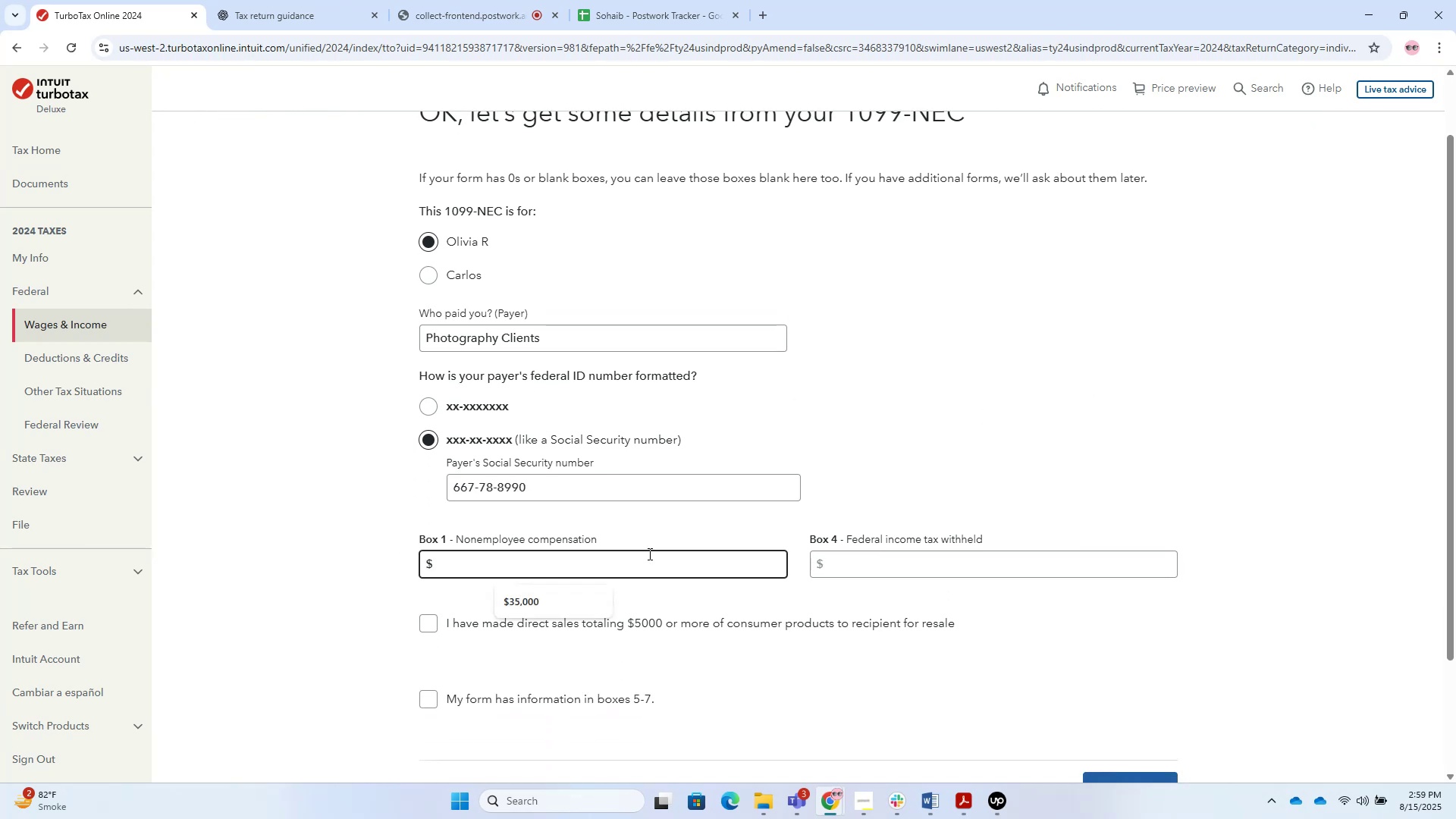 
key(Numpad9)
 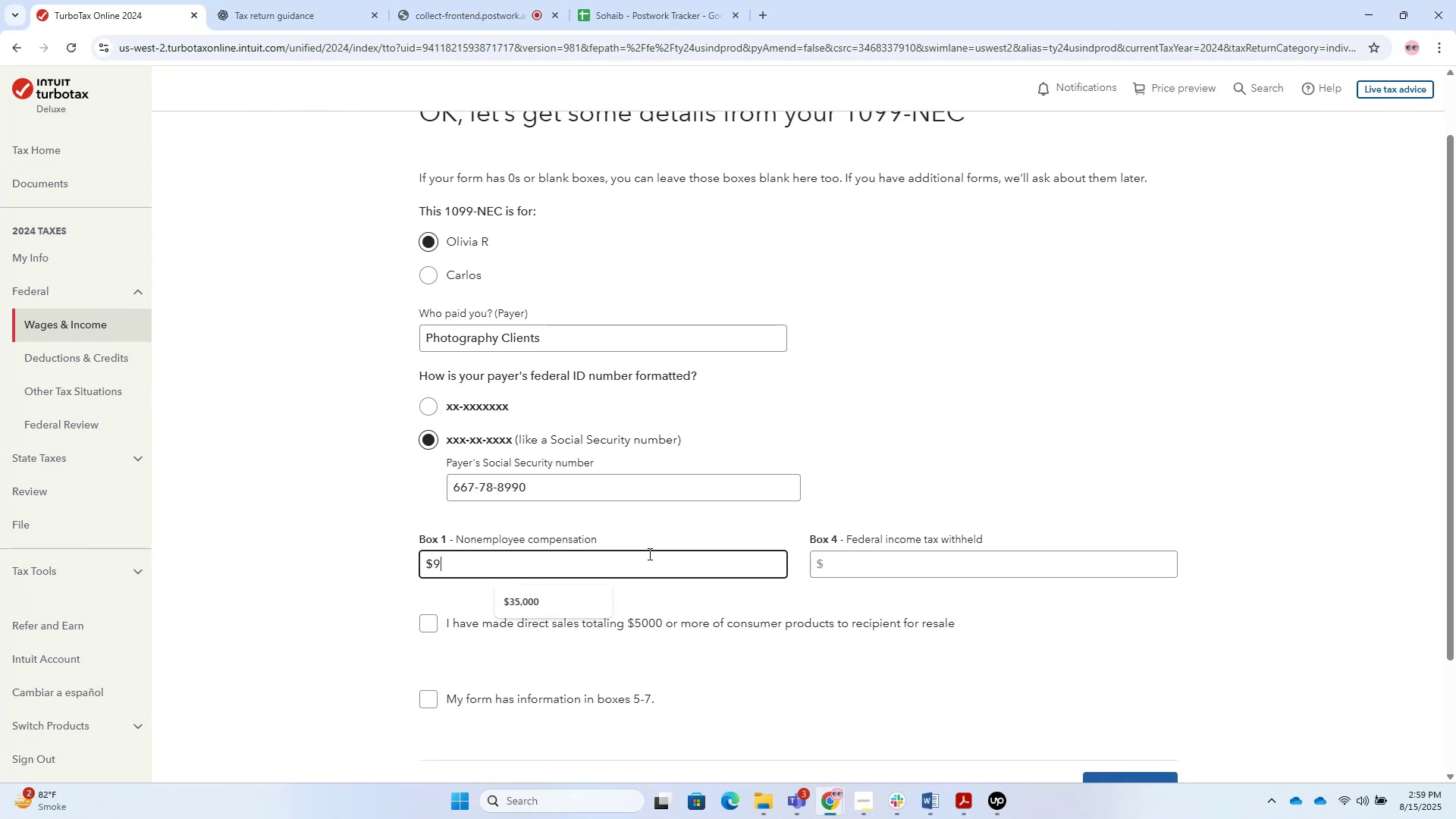 
key(Numpad8)
 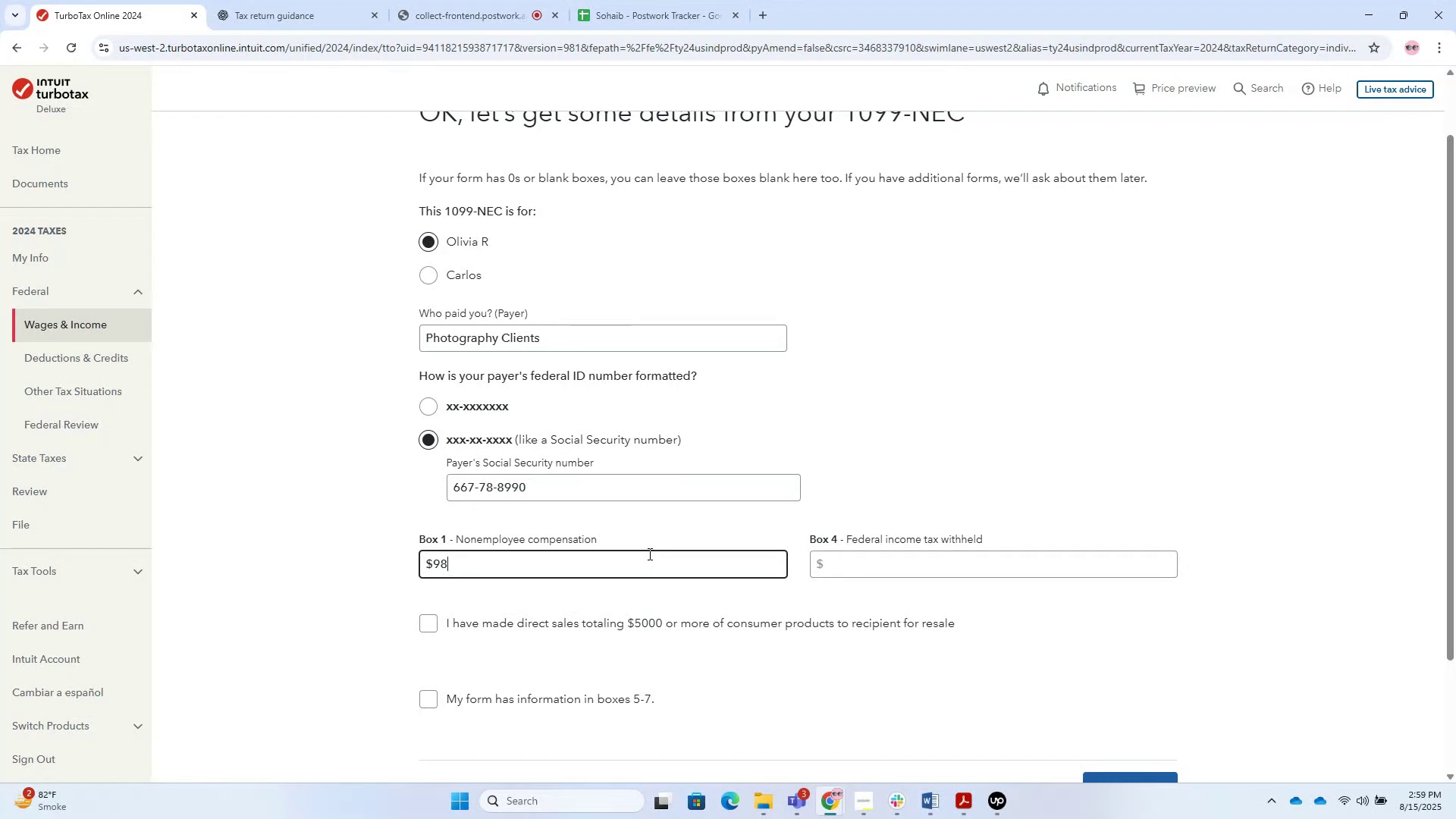 
key(Numpad0)
 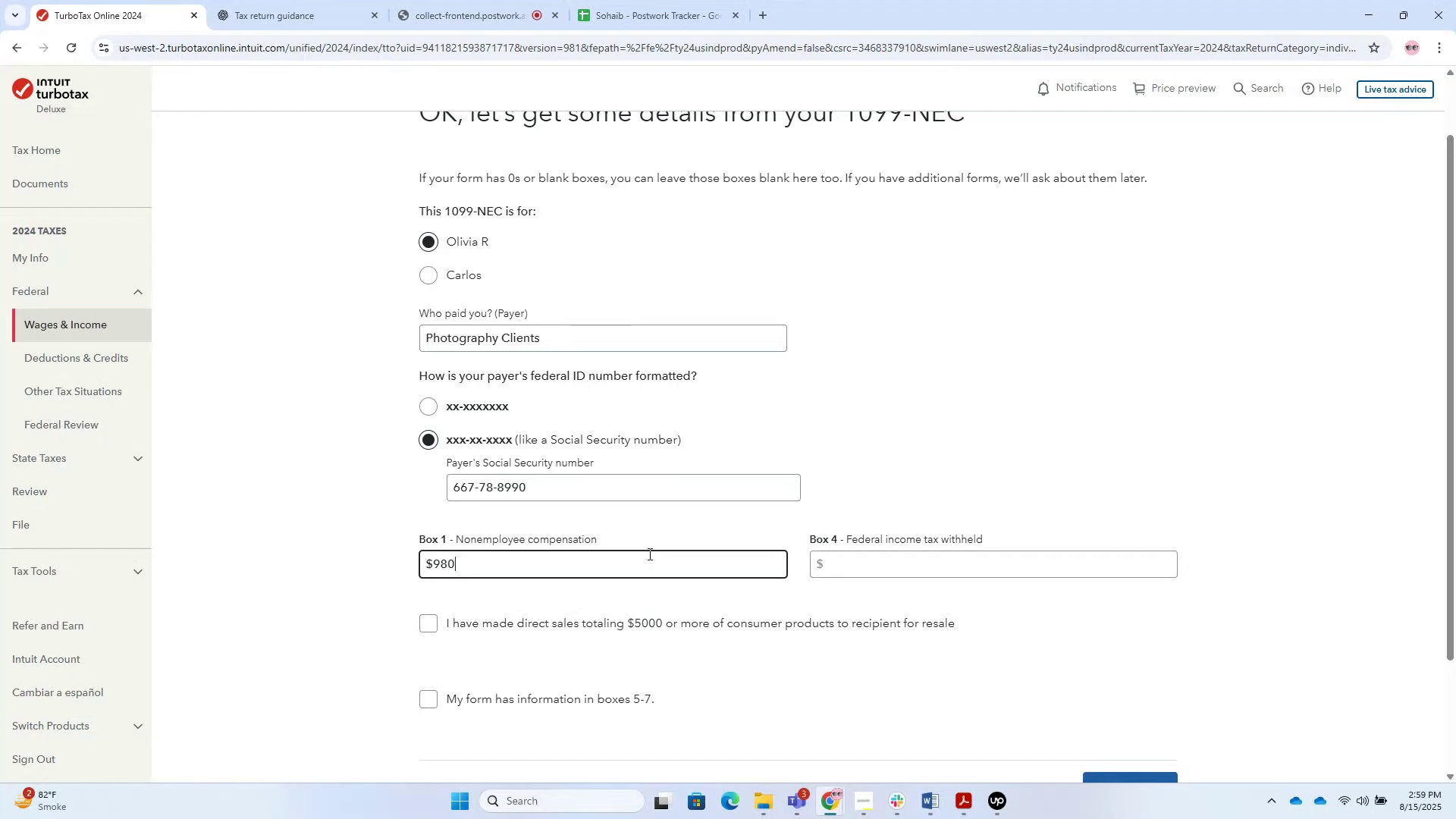 
key(Numpad0)
 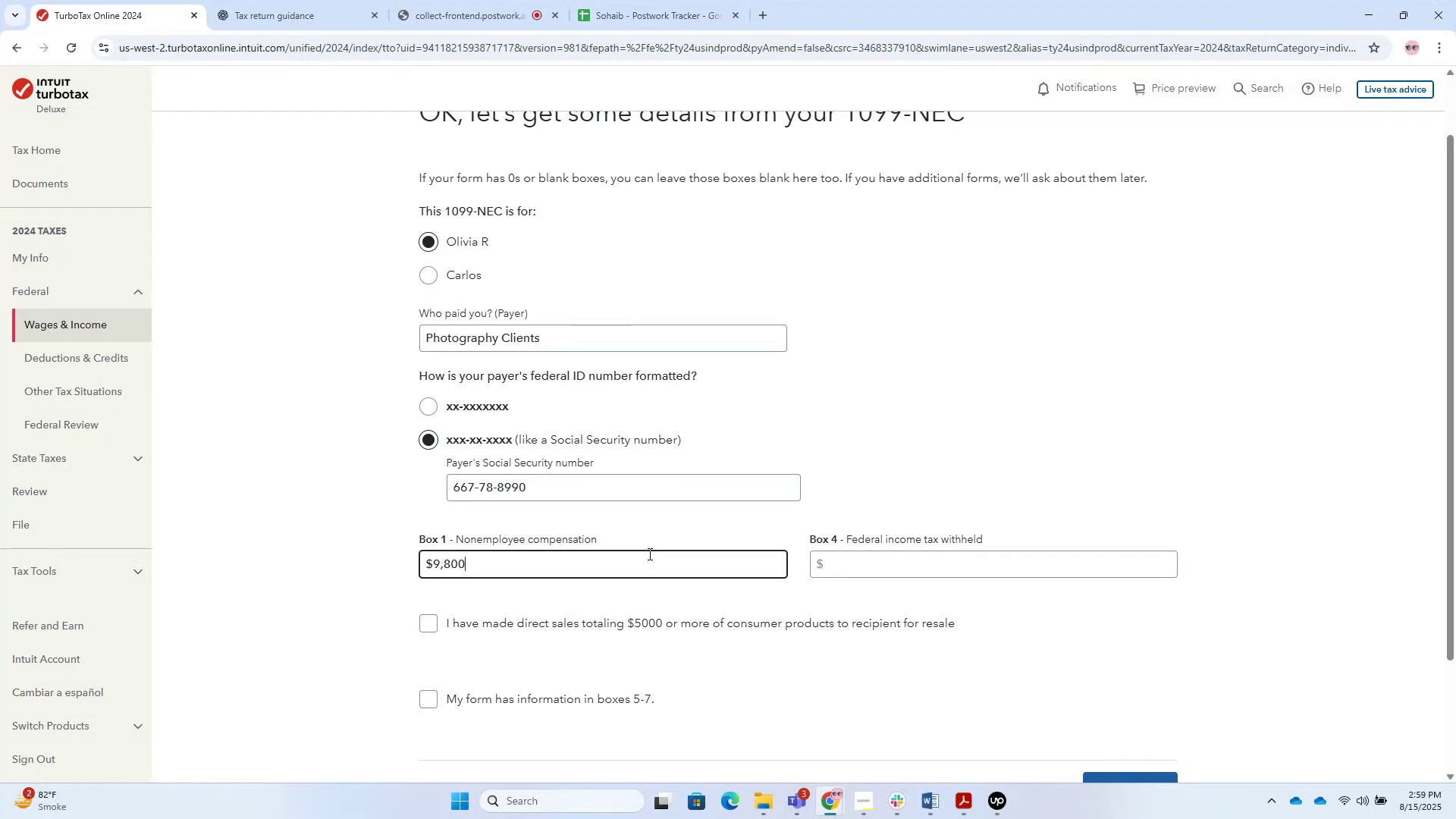 
key(Alt+AltLeft)
 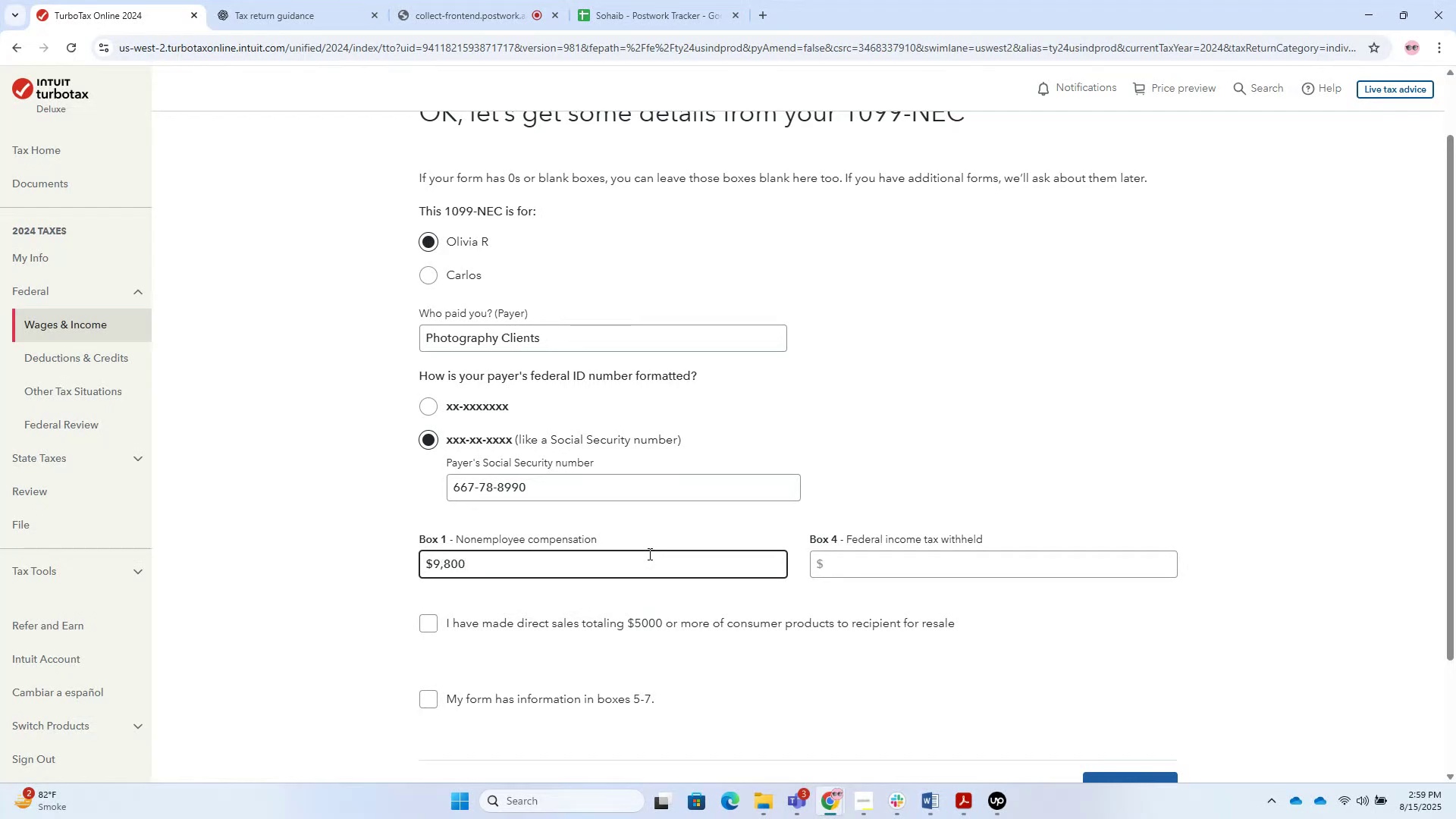 
key(Alt+Tab)
 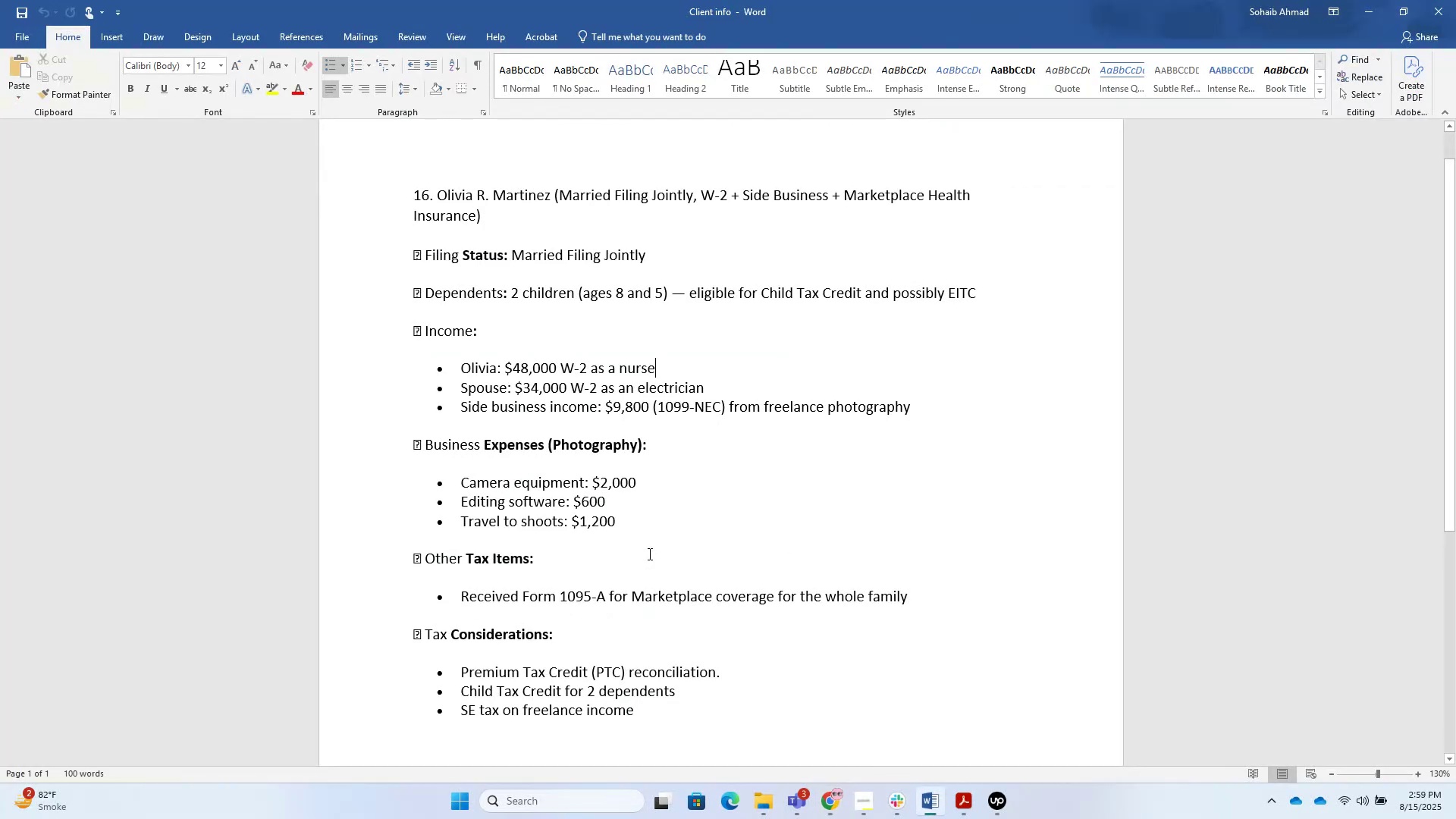 
key(Alt+Tab)
 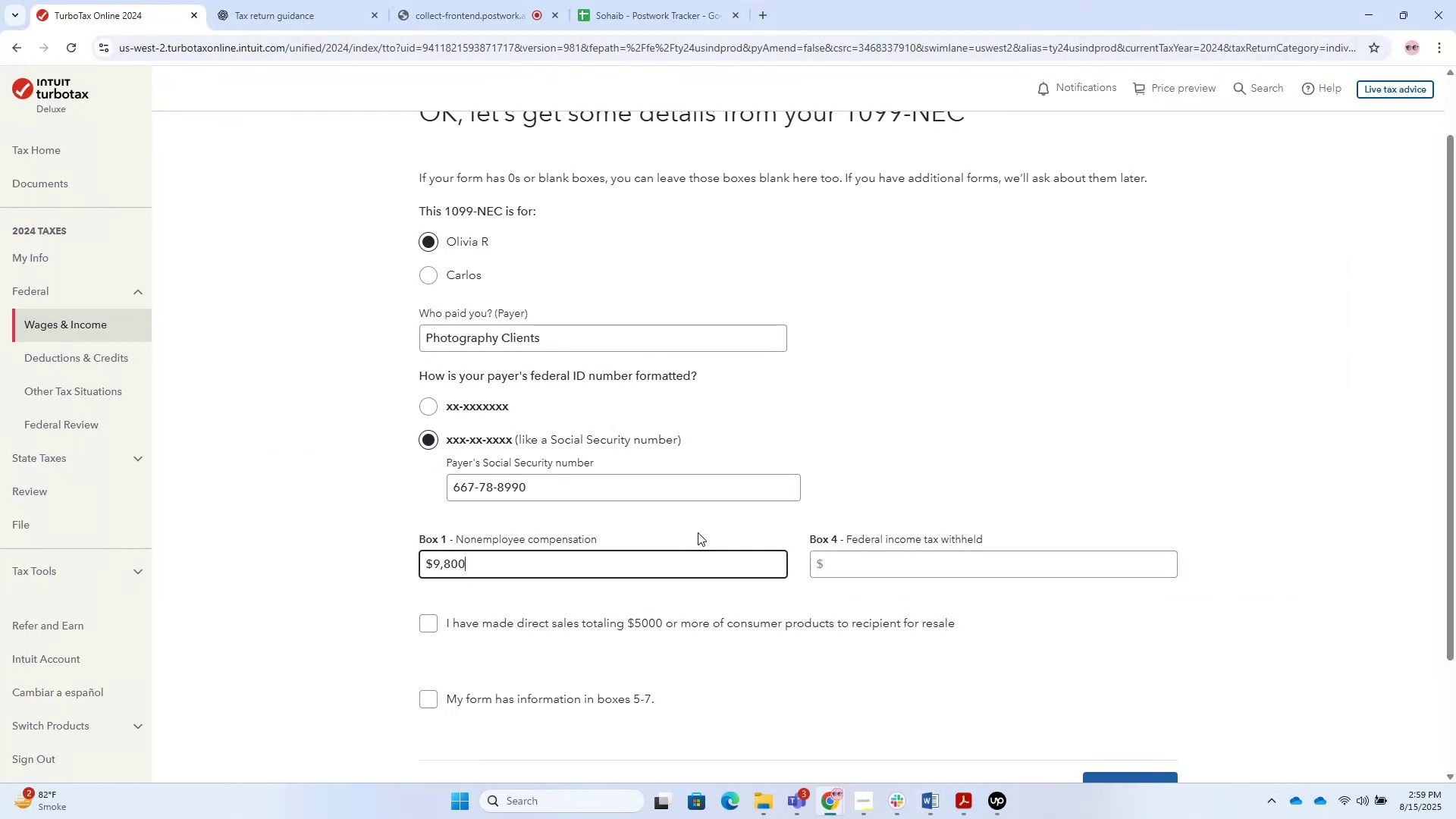 
scroll: coordinate [695, 516], scroll_direction: down, amount: 2.0
 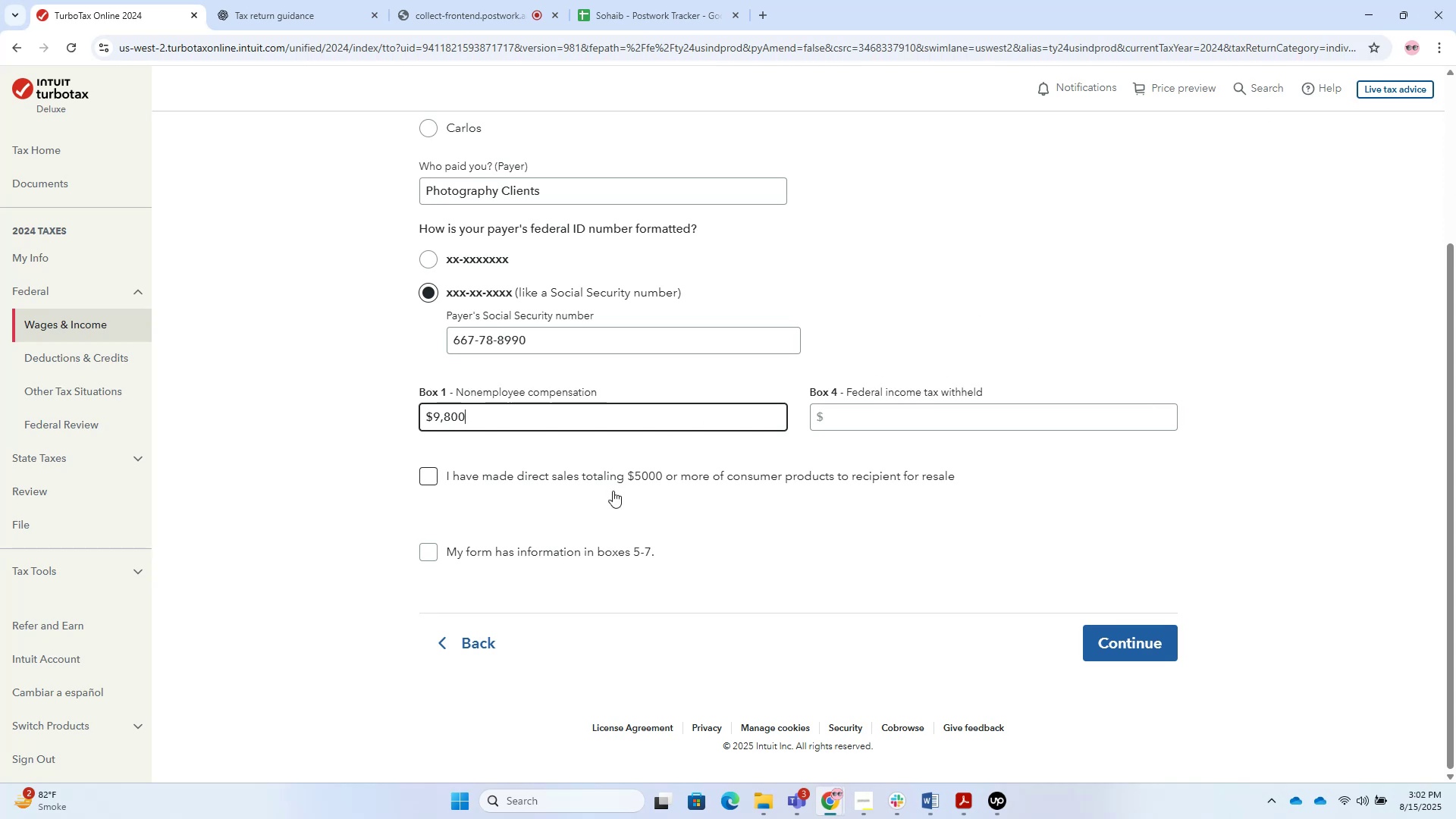 
wait(170.99)
 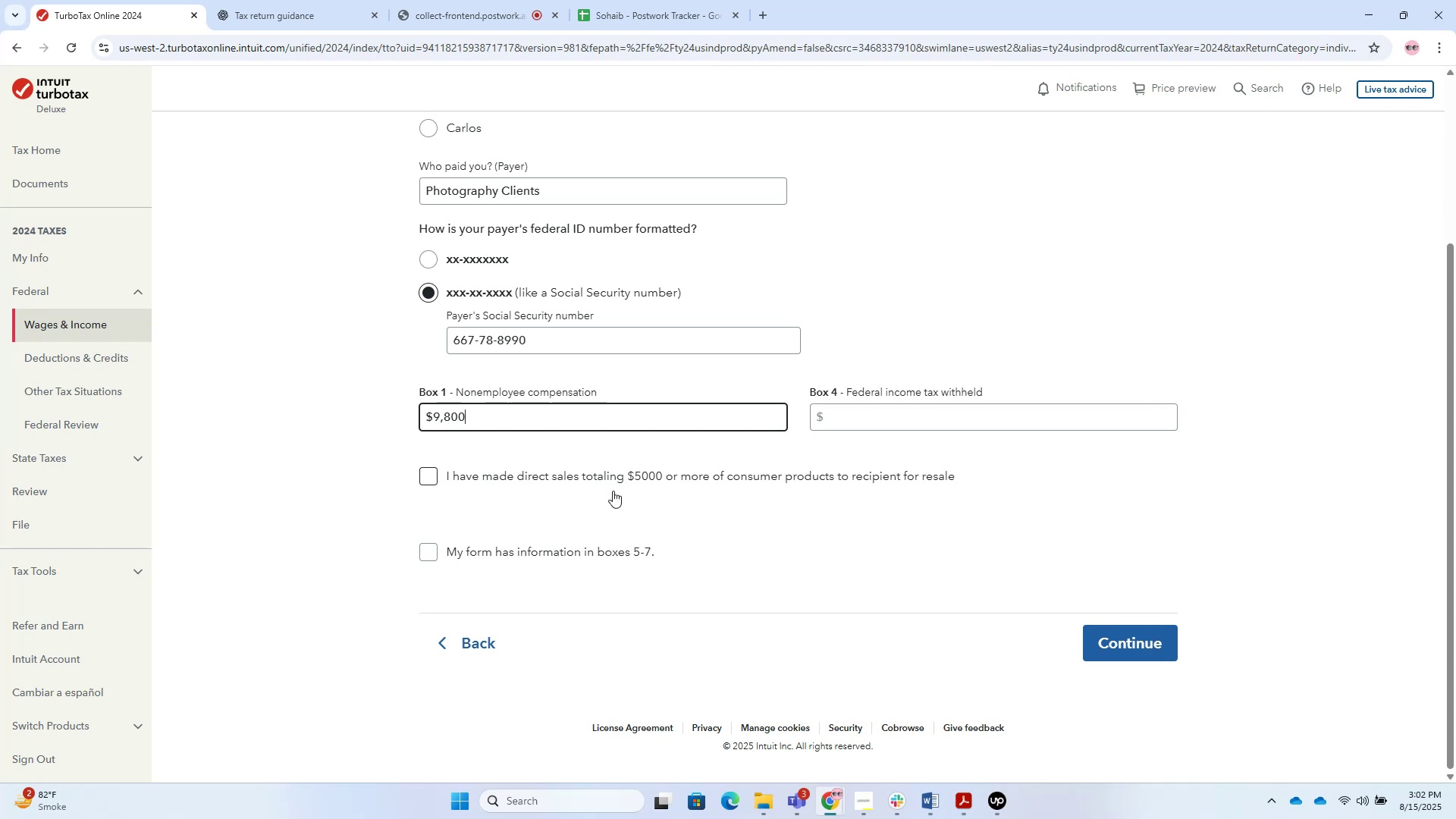 
left_click([1156, 648])
 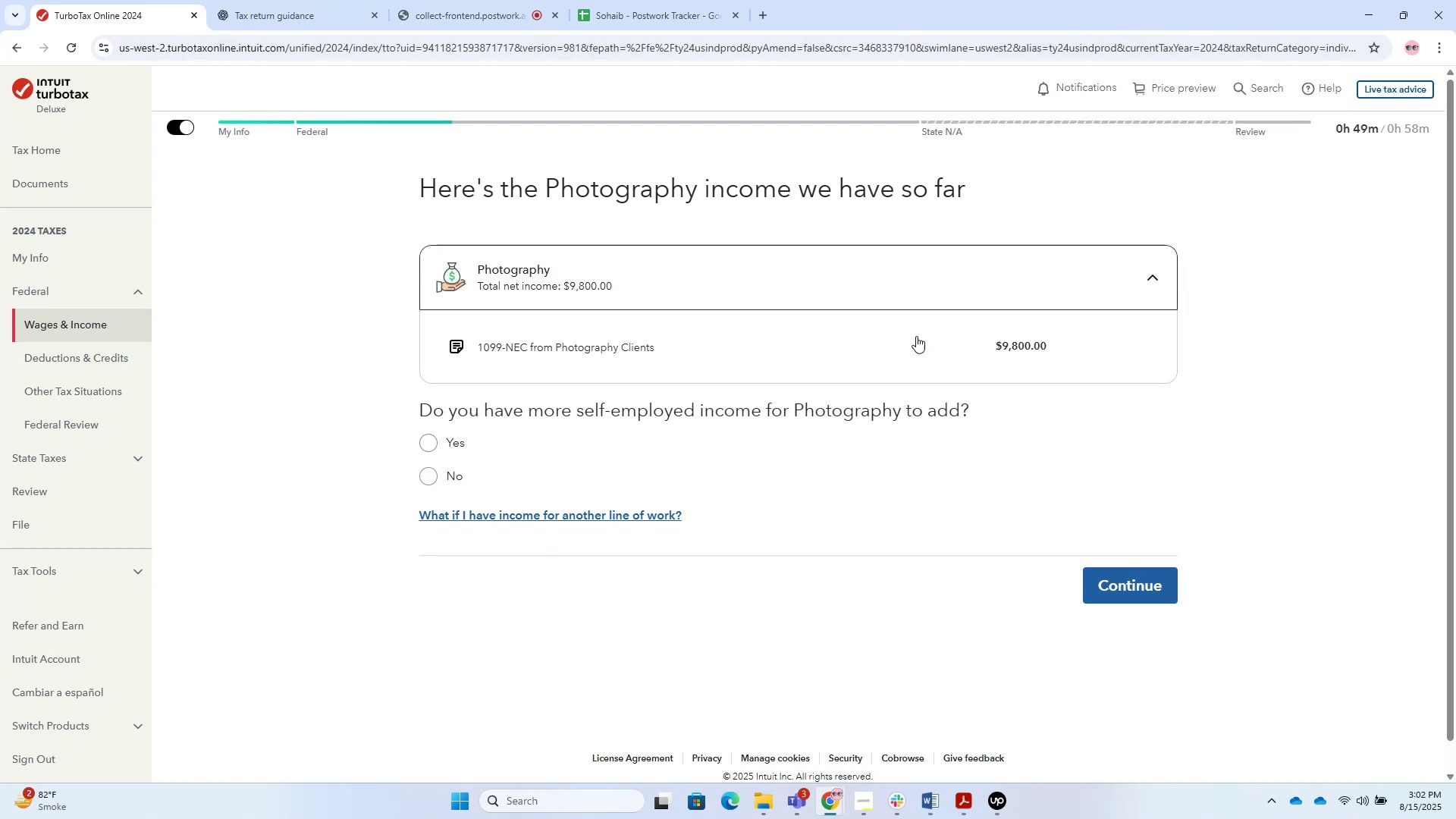 
wait(37.19)
 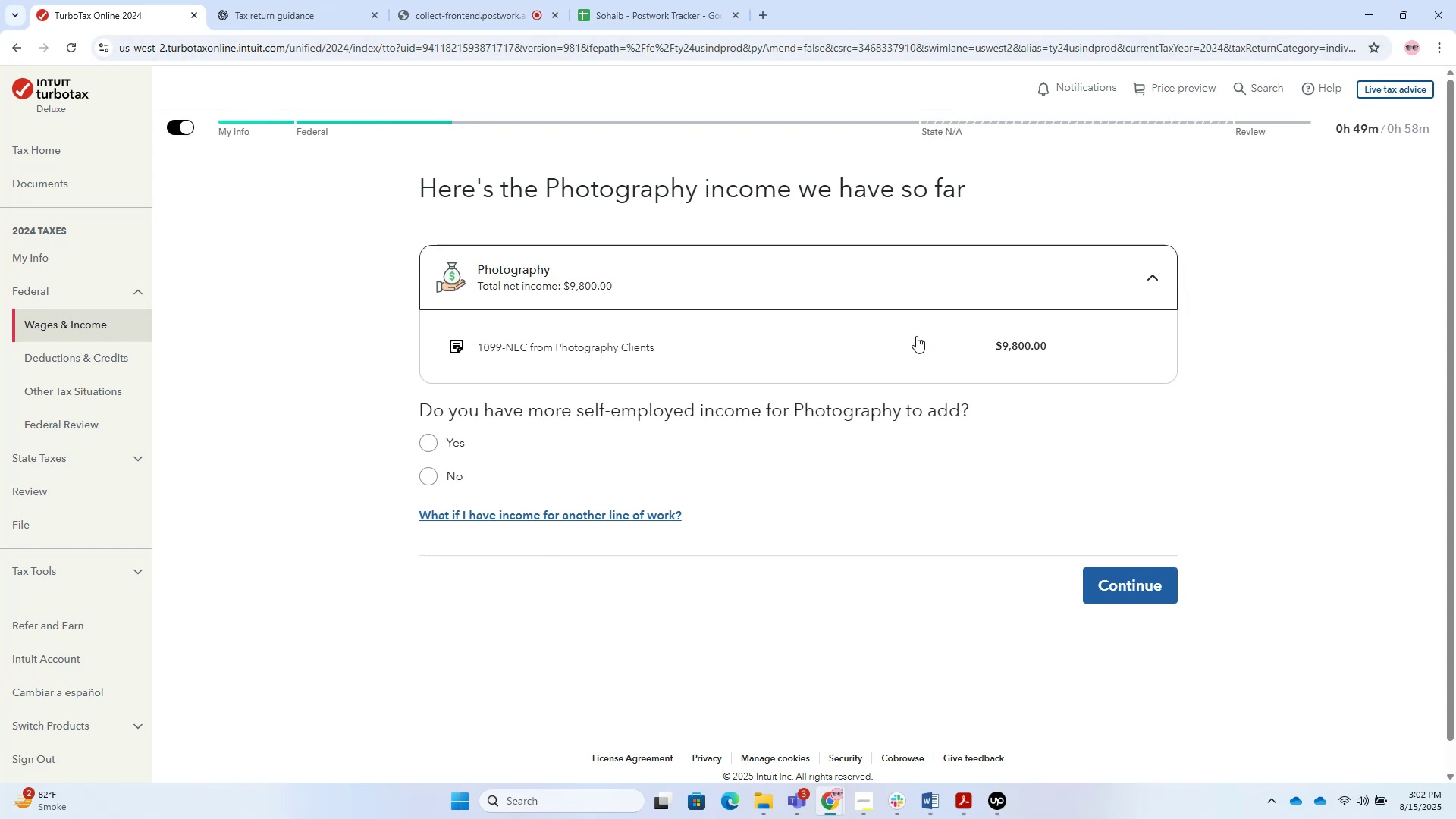 
double_click([1162, 580])
 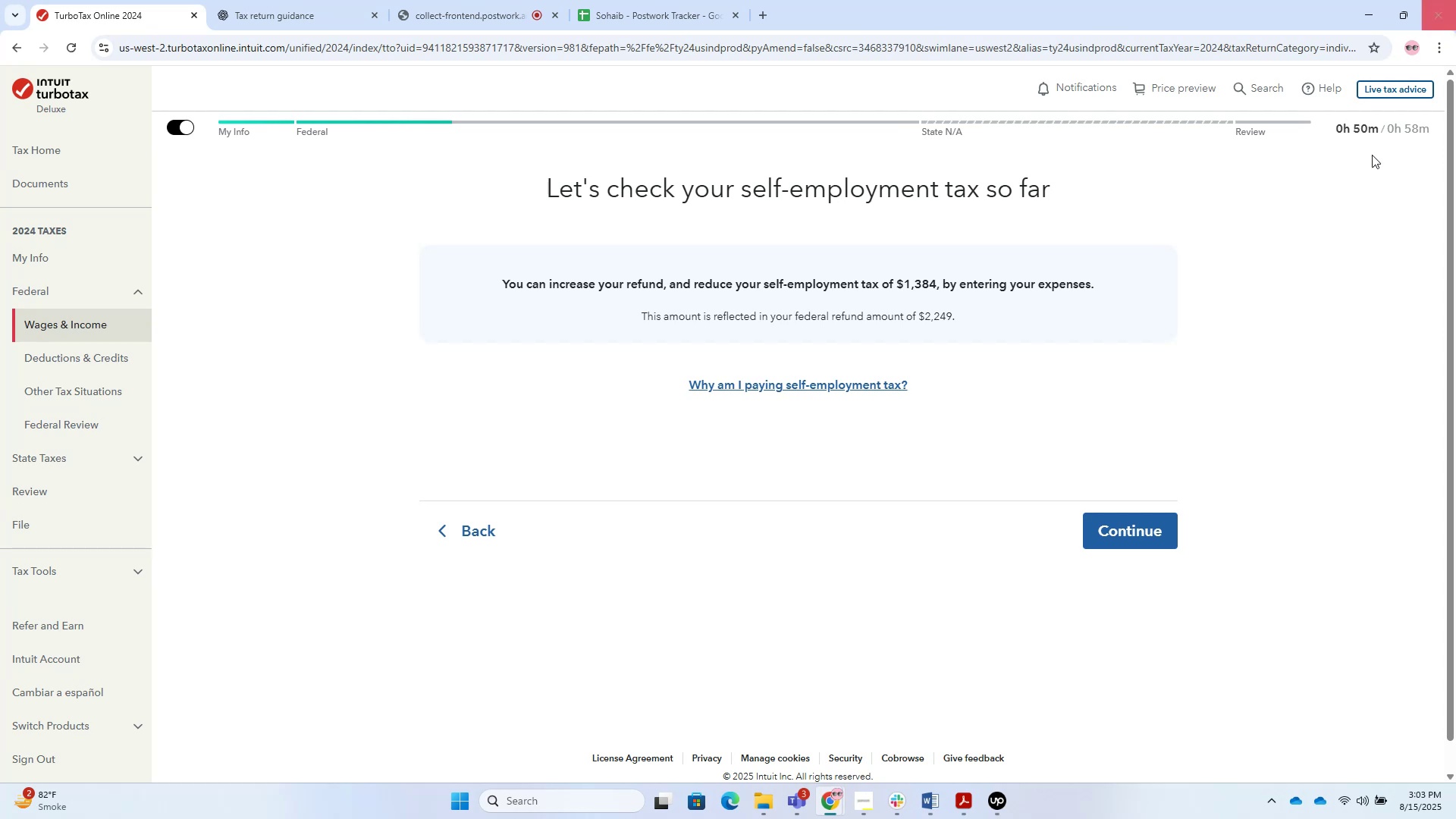 
wait(37.54)
 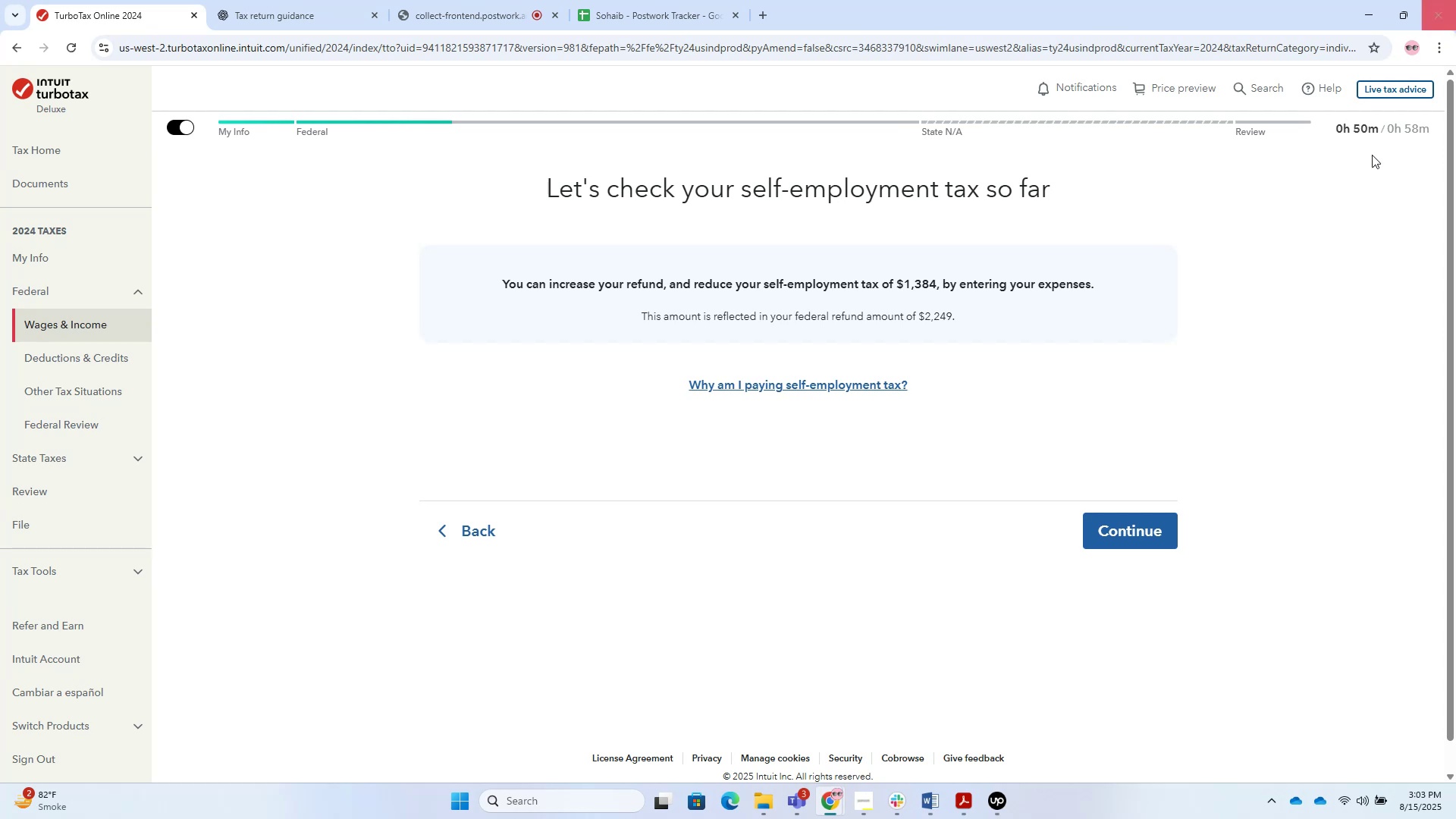 
left_click([1150, 519])
 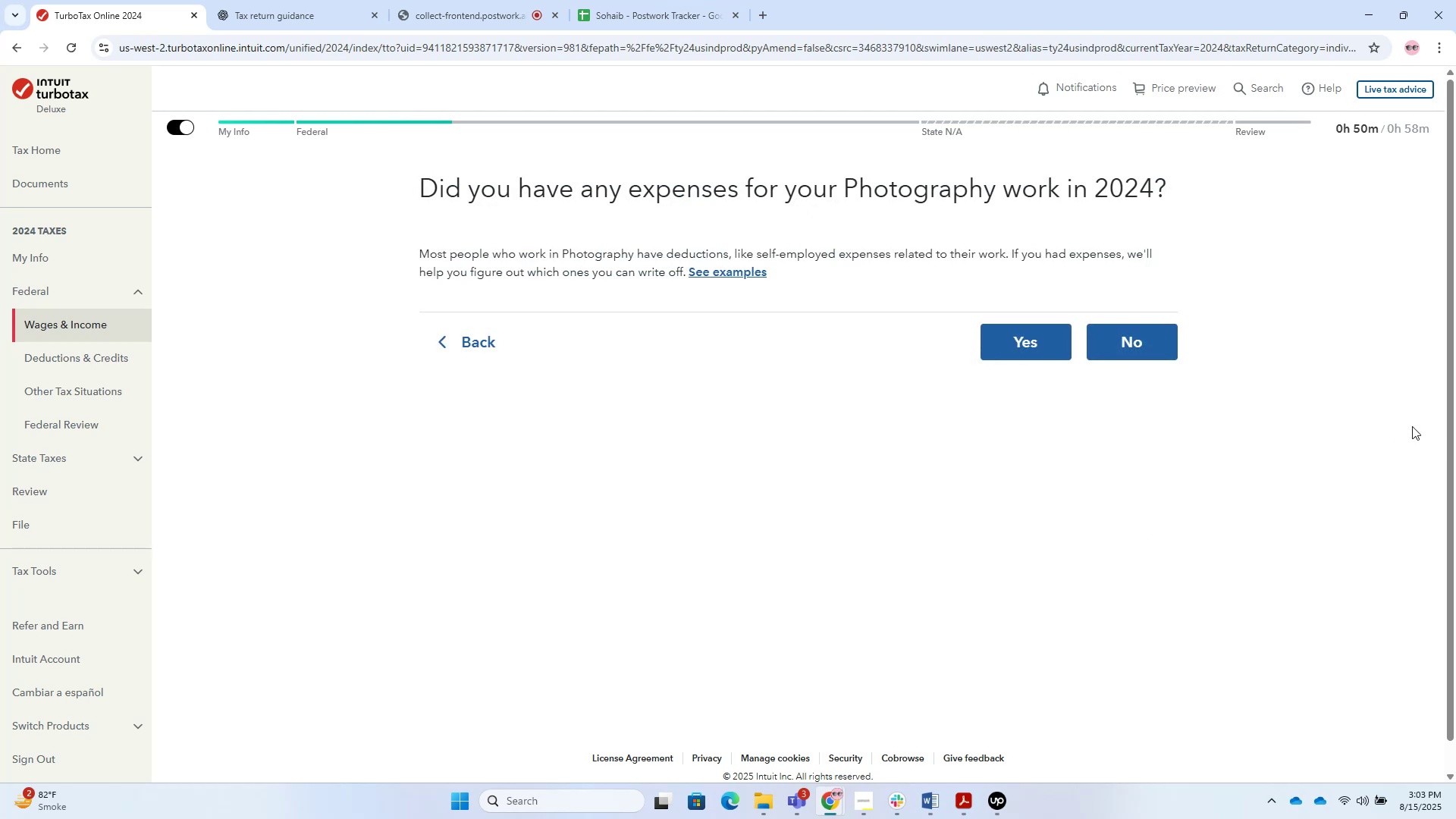 
wait(6.06)
 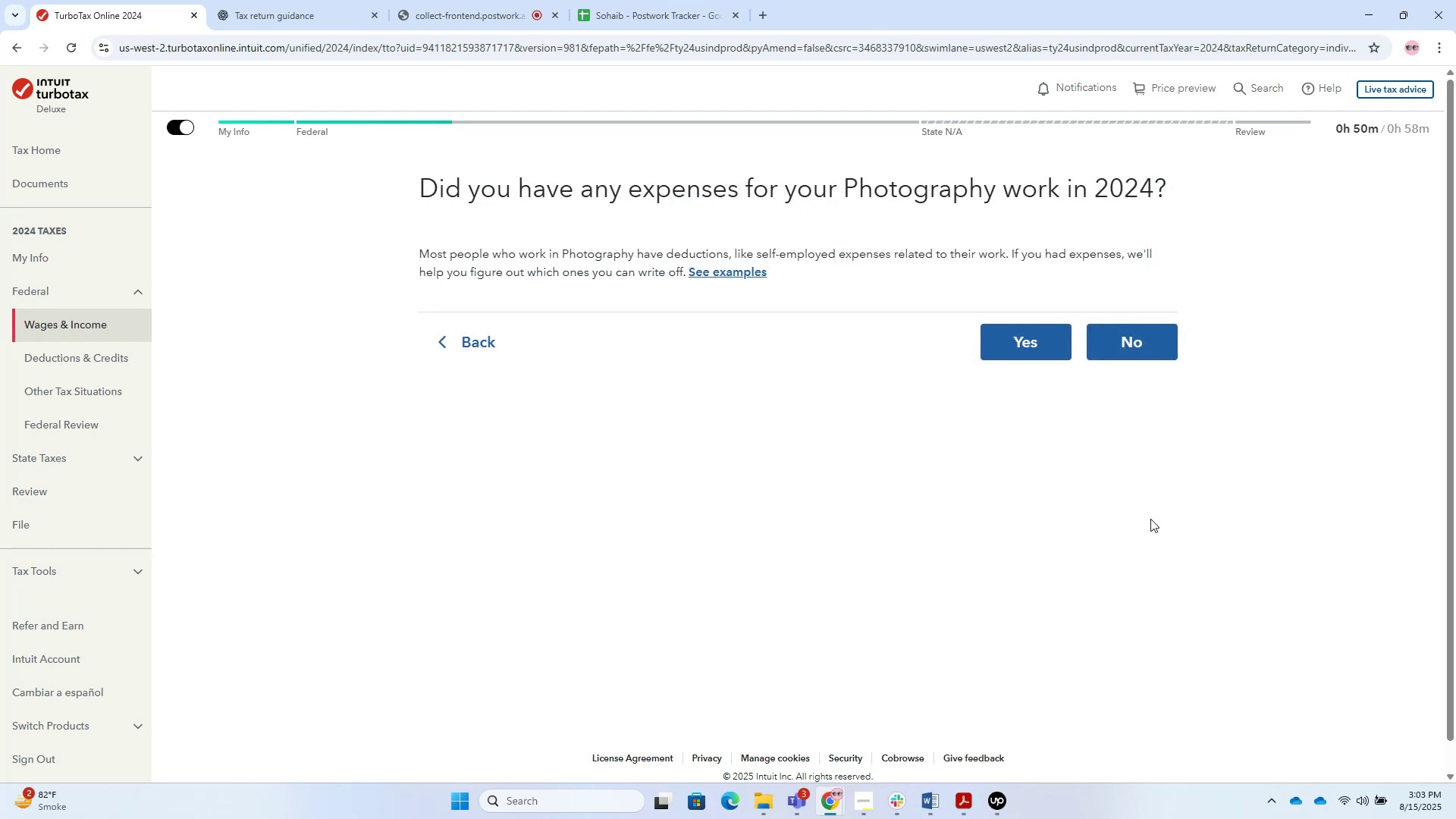 
left_click([1037, 348])
 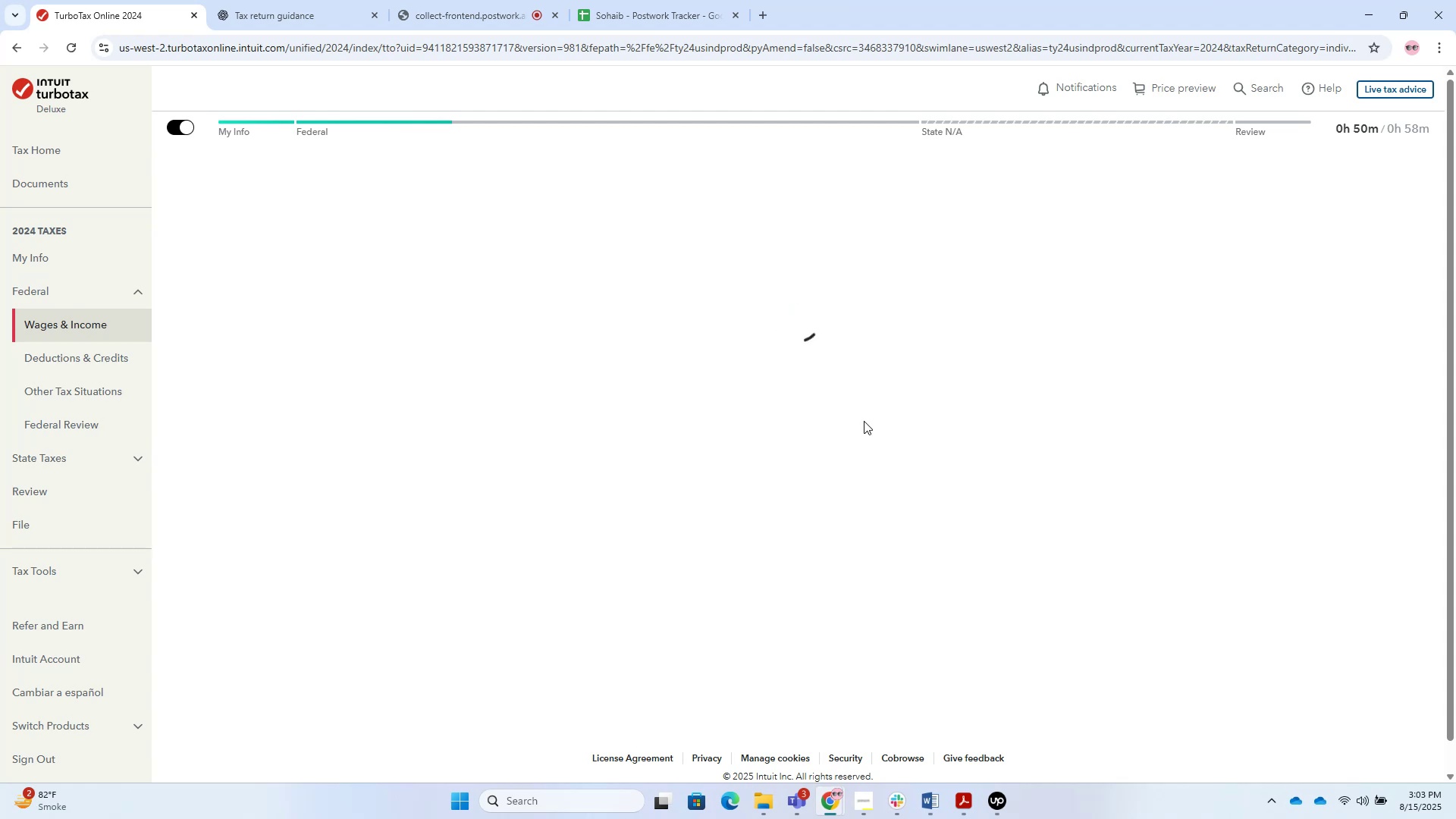 
wait(12.36)
 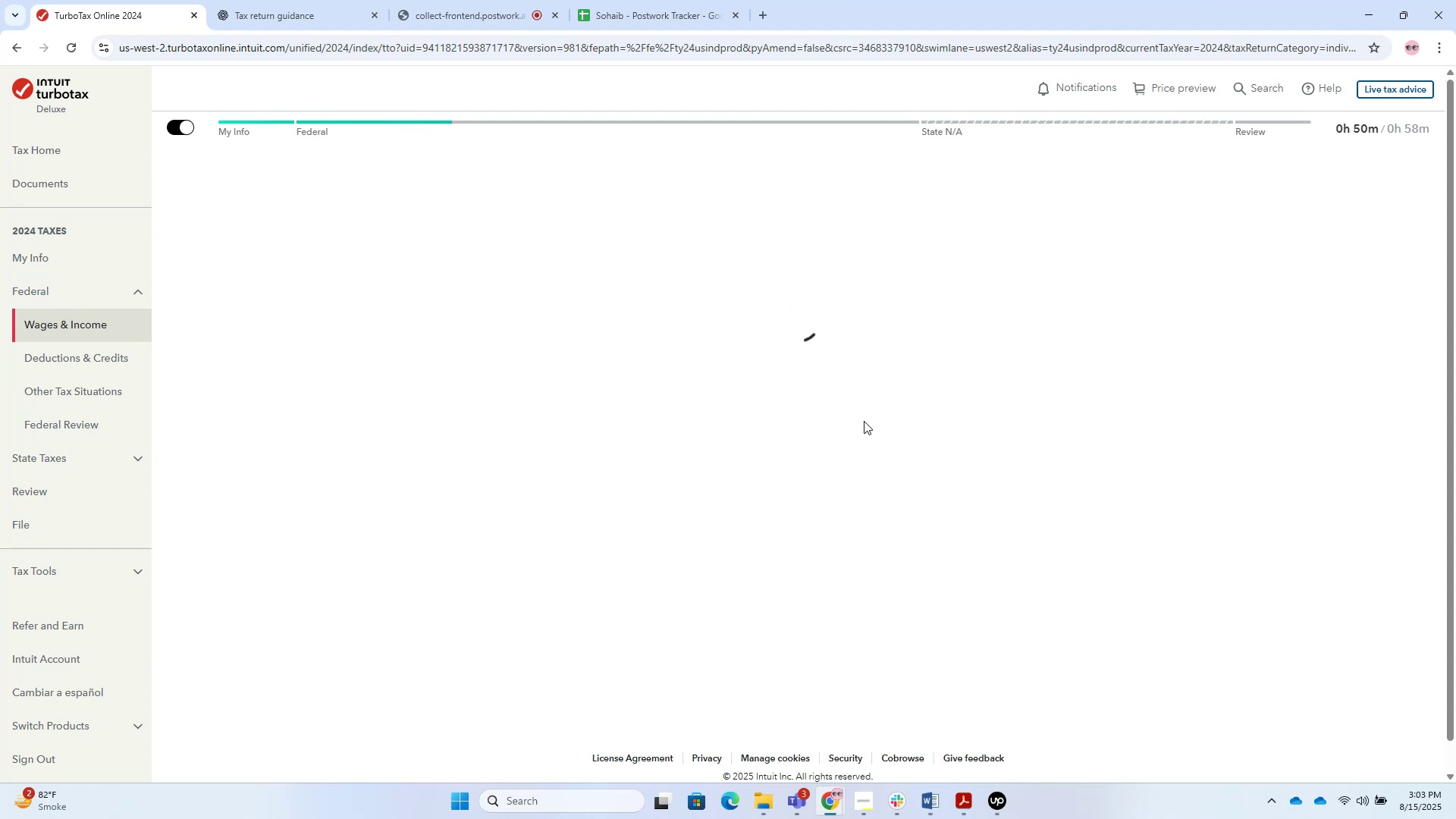 
scroll: coordinate [619, 289], scroll_direction: down, amount: 6.0
 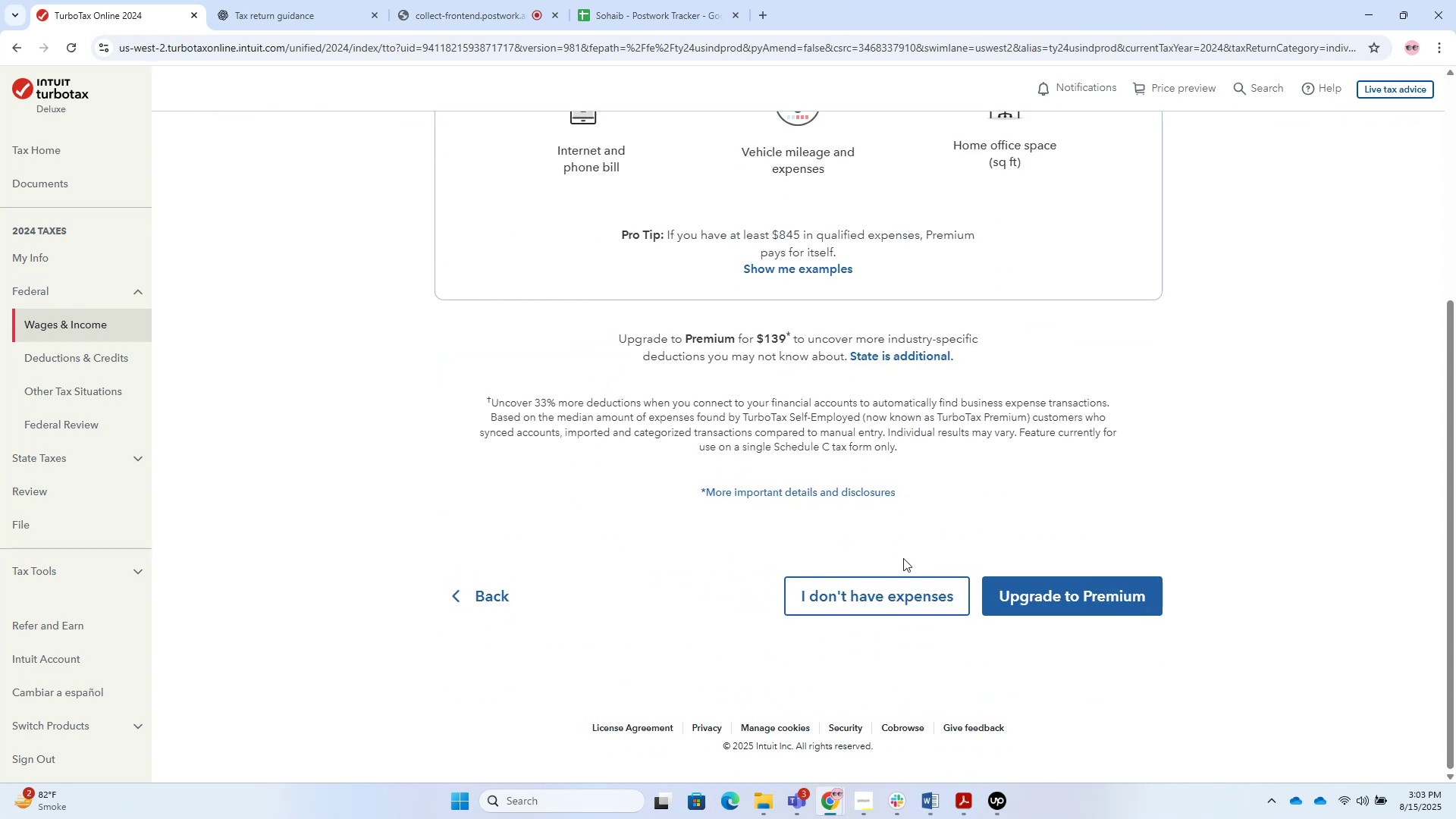 
left_click_drag(start_coordinate=[886, 607], to_coordinate=[1211, 532])
 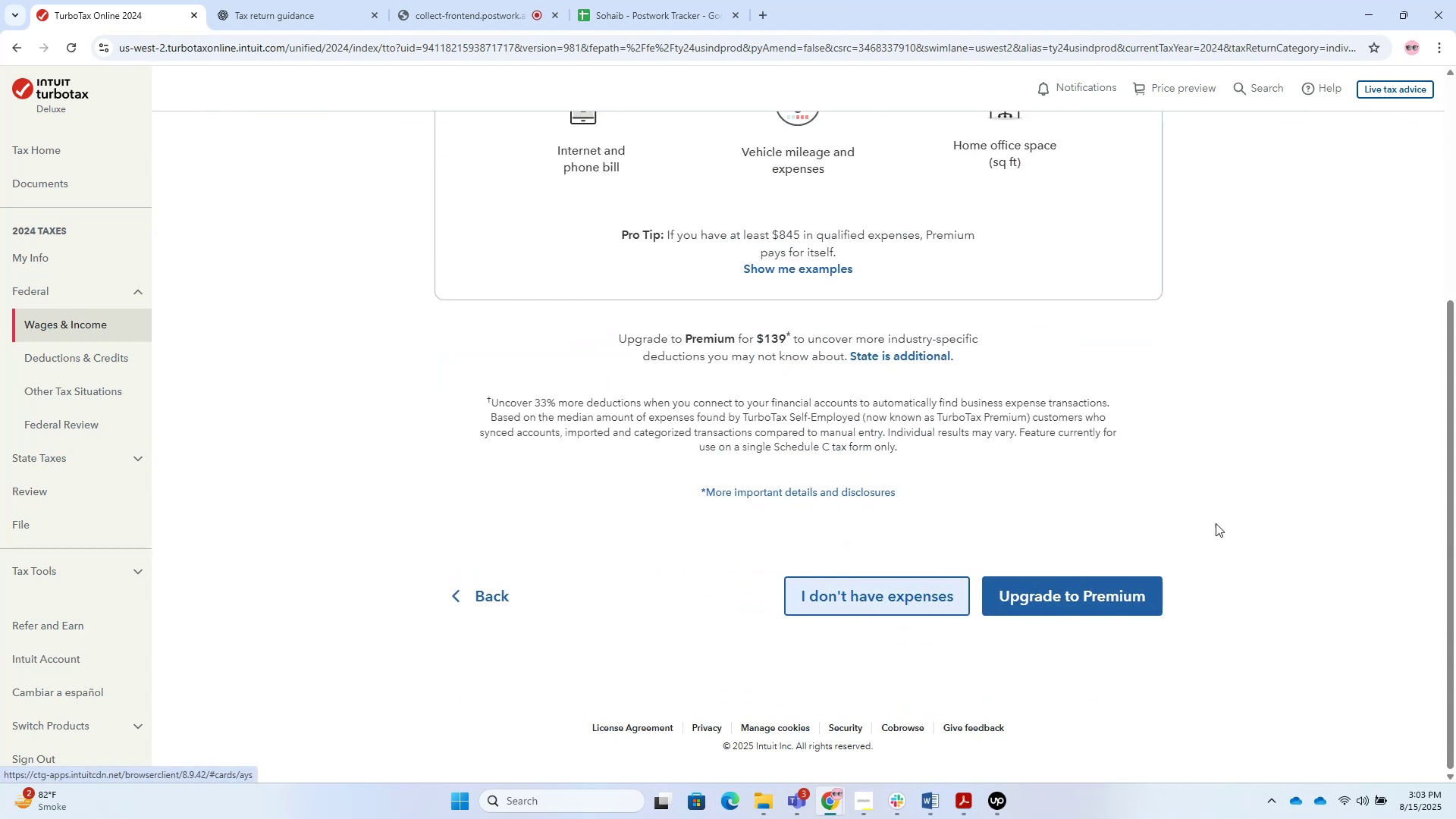 
scroll: coordinate [1216, 516], scroll_direction: up, amount: 7.0
 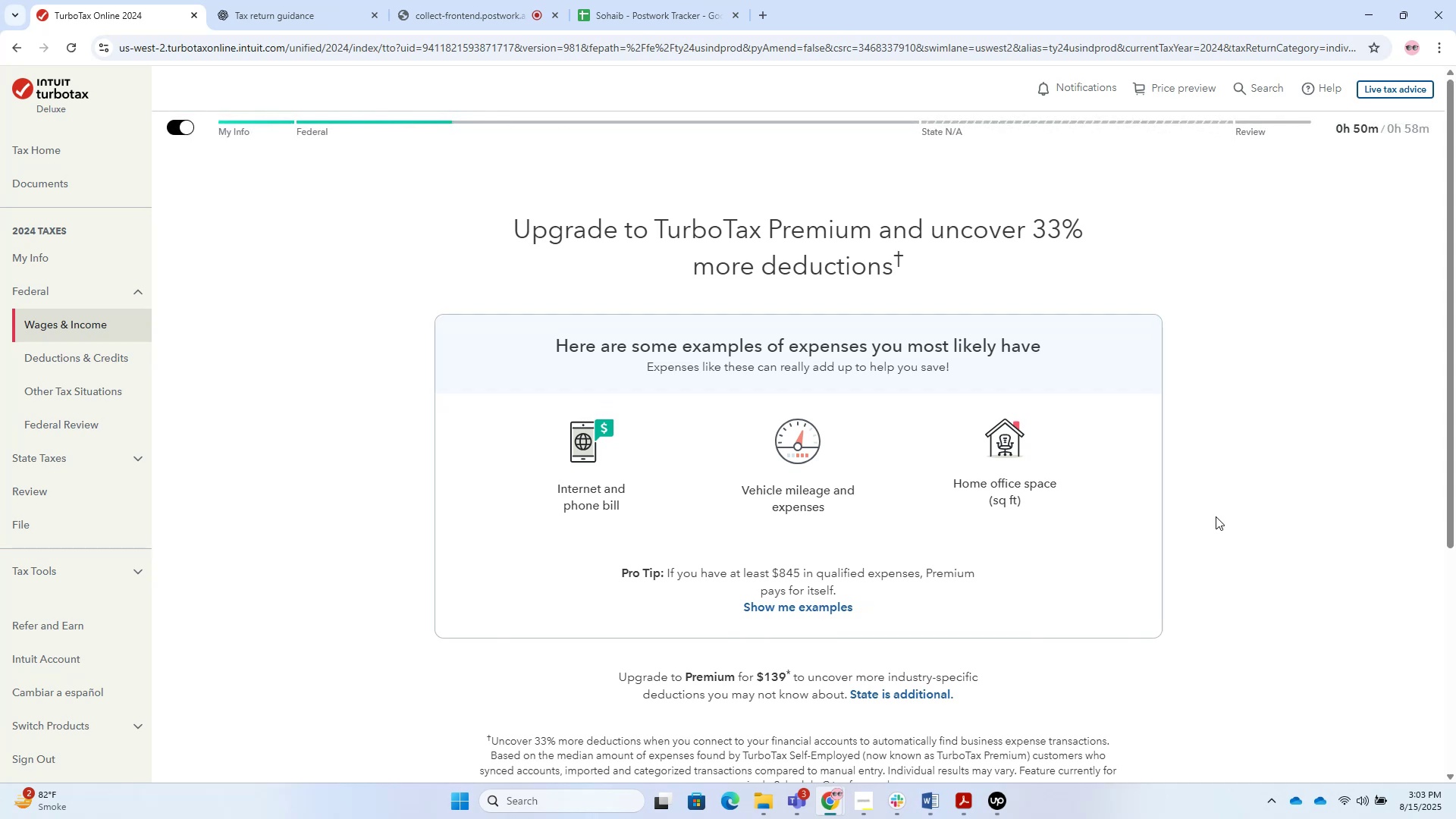 
scroll: coordinate [1201, 511], scroll_direction: down, amount: 6.0
 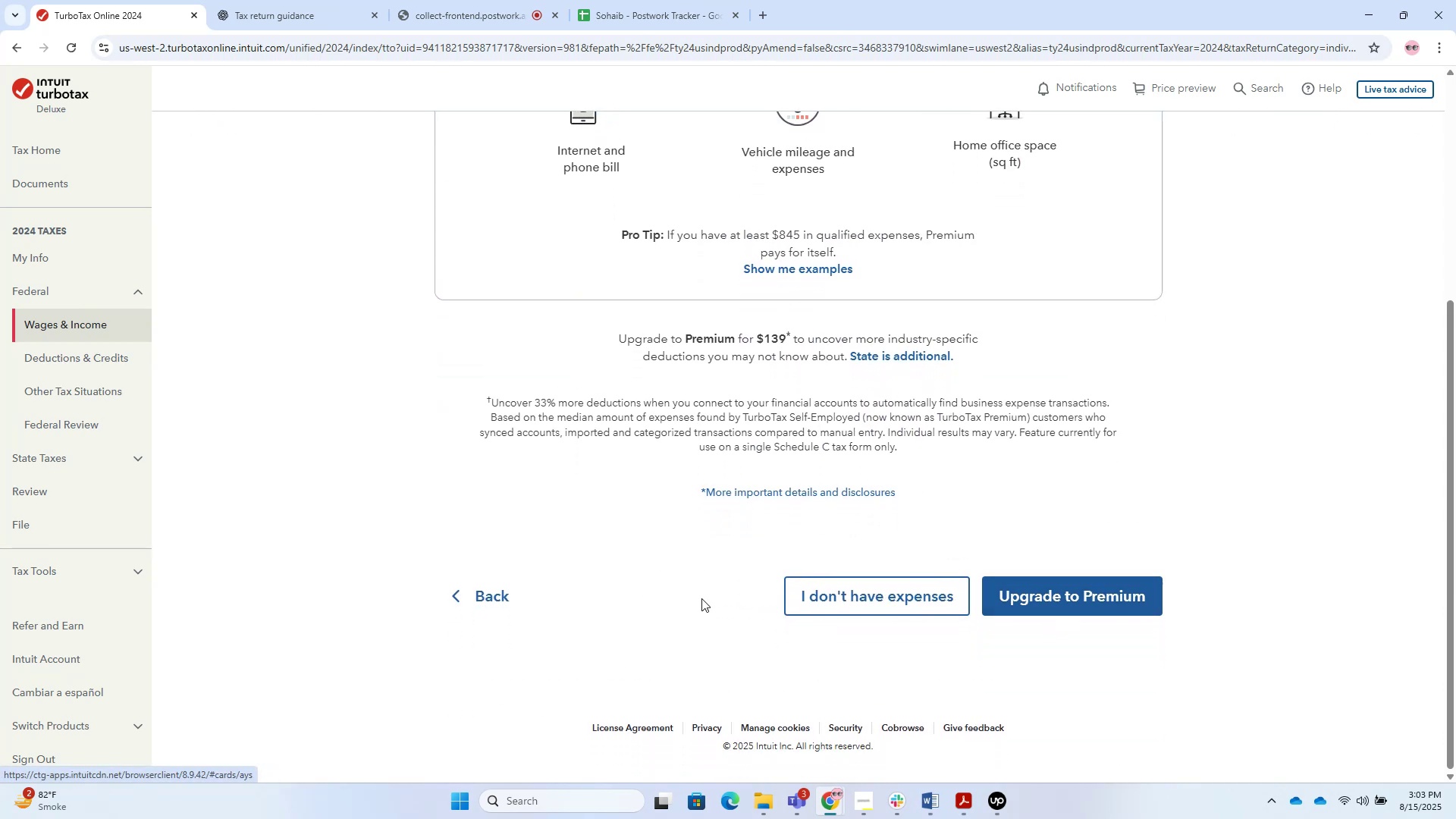 
scroll: coordinate [1016, 512], scroll_direction: up, amount: 7.0
 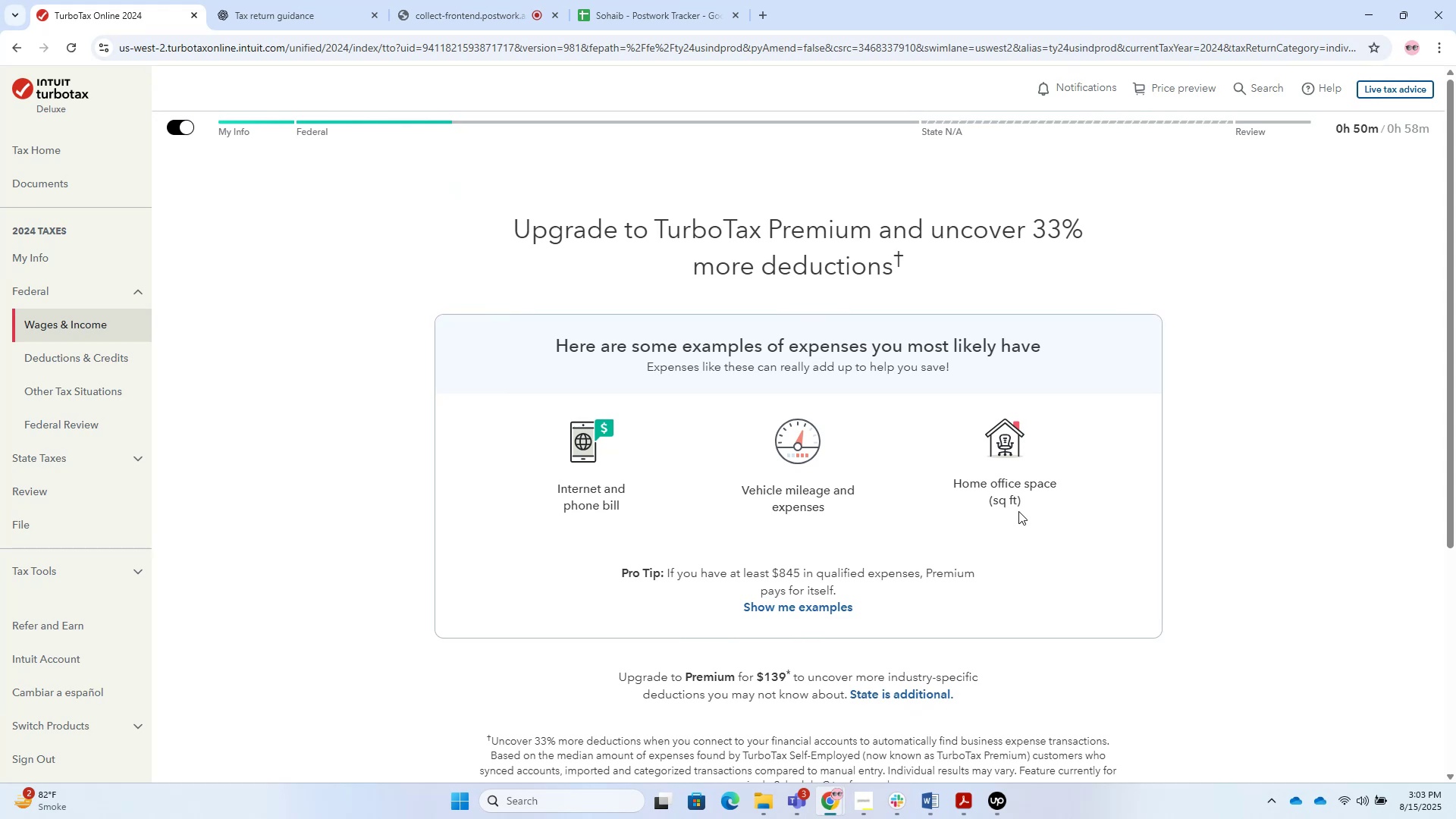 
scroll: coordinate [1018, 511], scroll_direction: down, amount: 2.0
 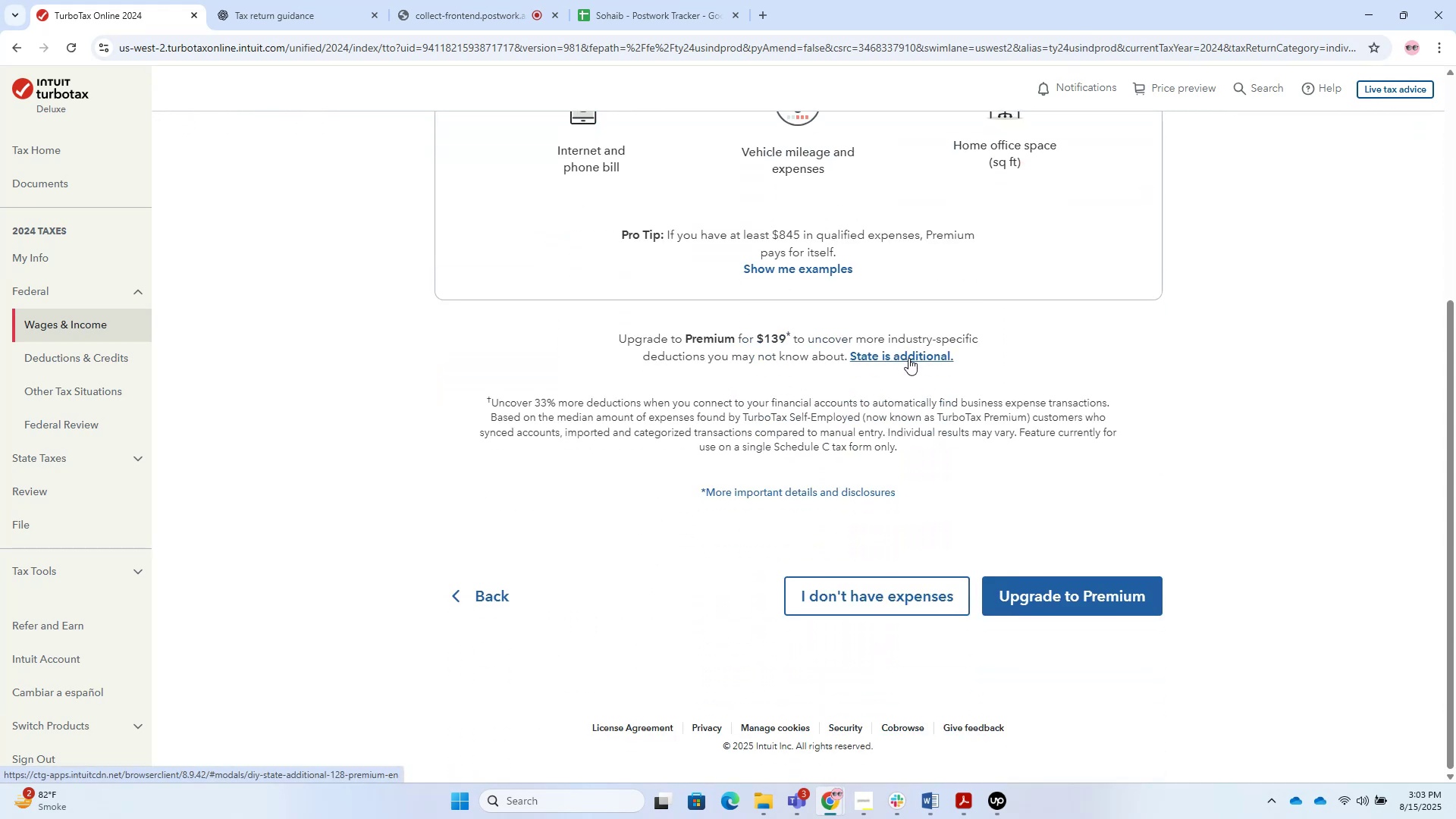 
wait(6.17)
 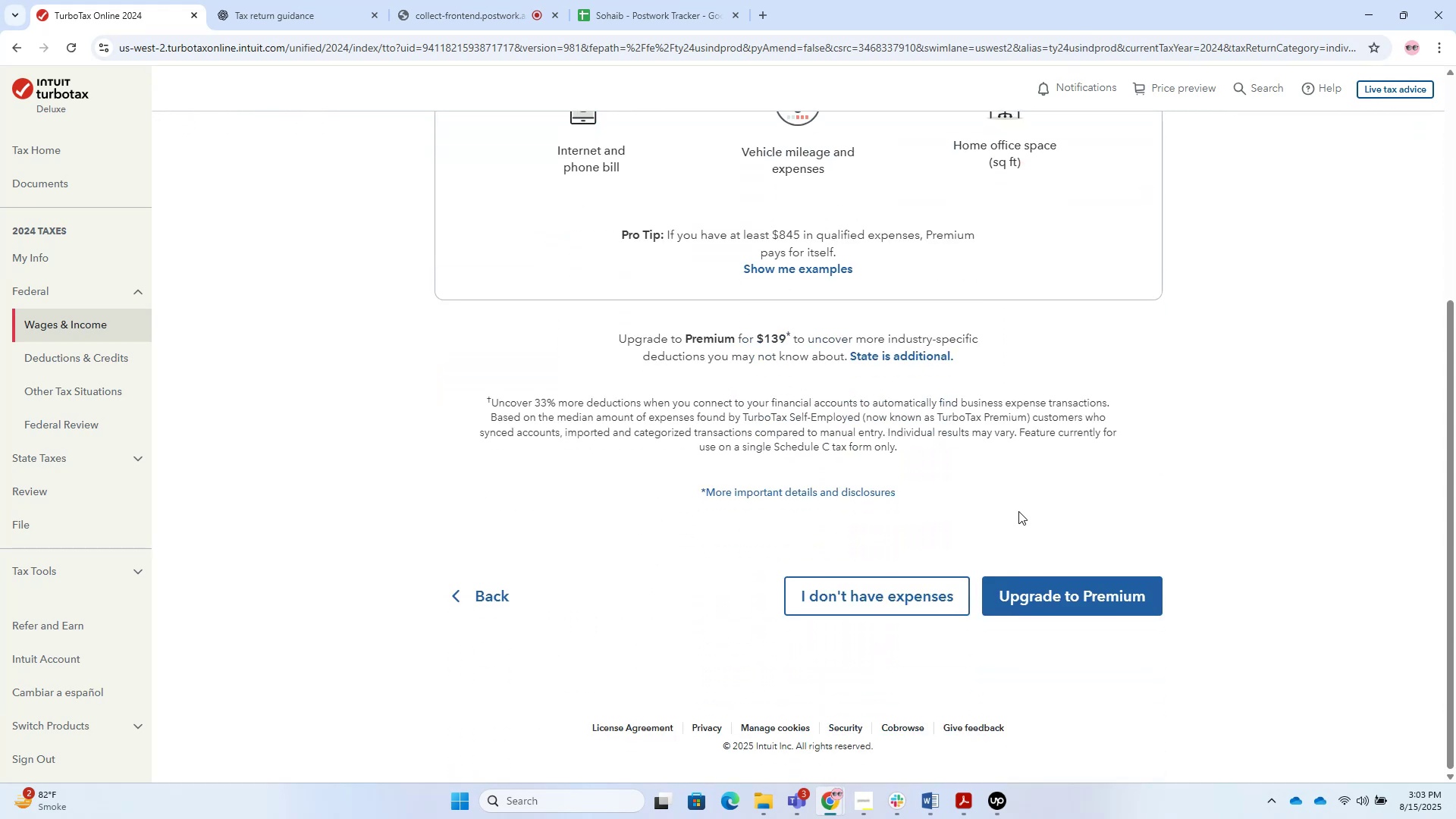 
scroll: coordinate [916, 454], scroll_direction: up, amount: 3.0
 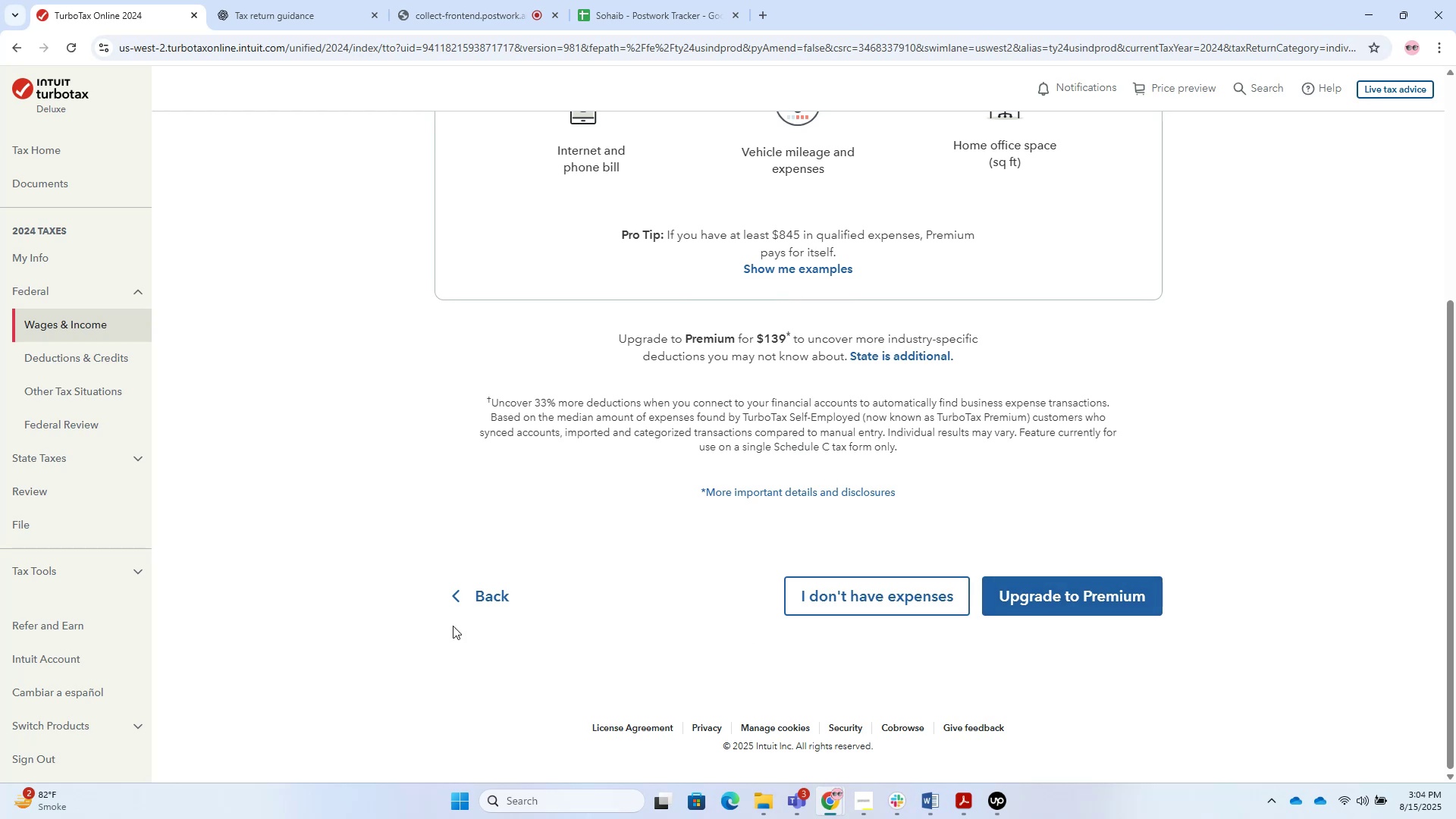 
left_click([458, 583])
 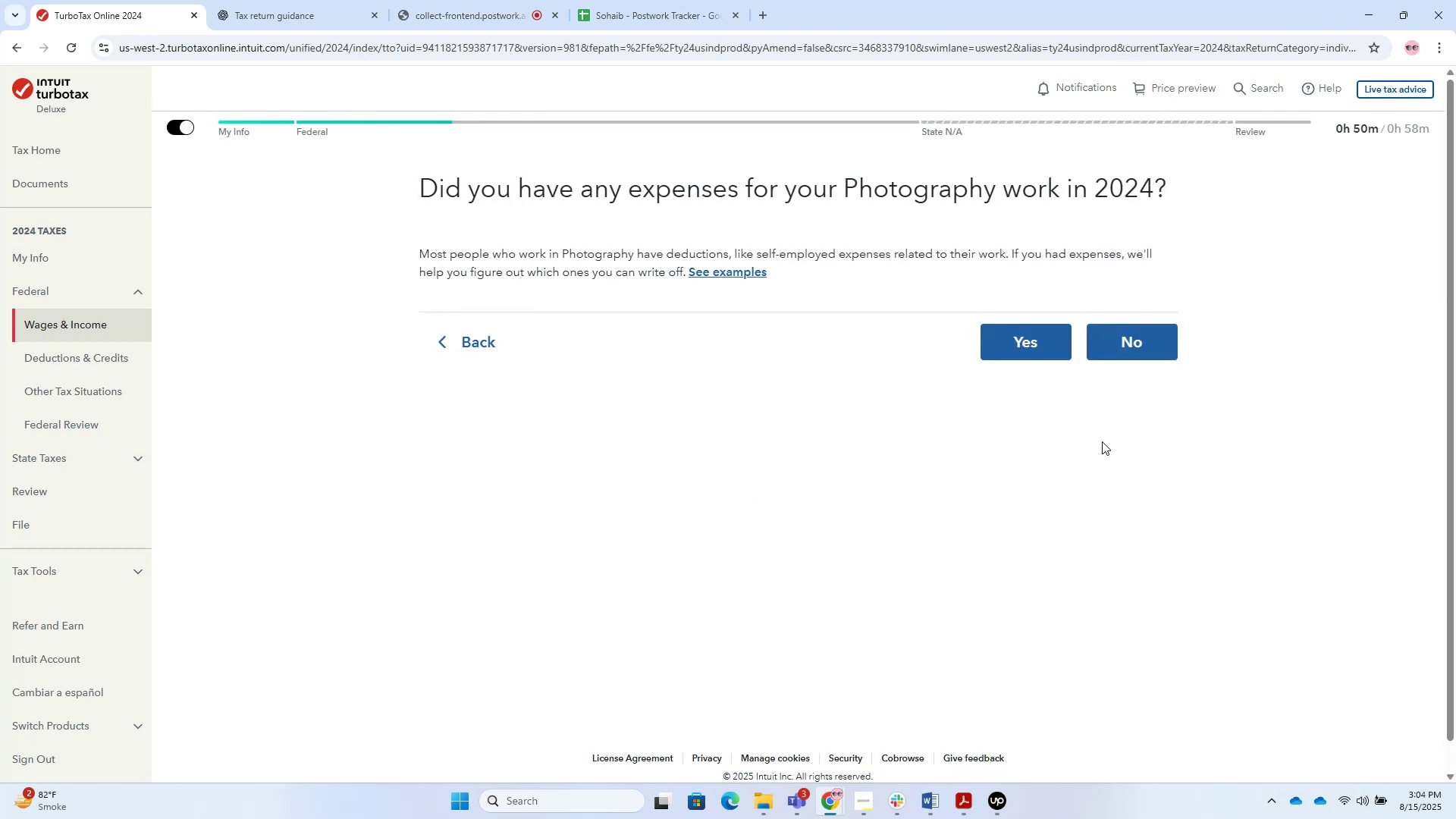 
left_click_drag(start_coordinate=[1039, 336], to_coordinate=[1219, 289])
 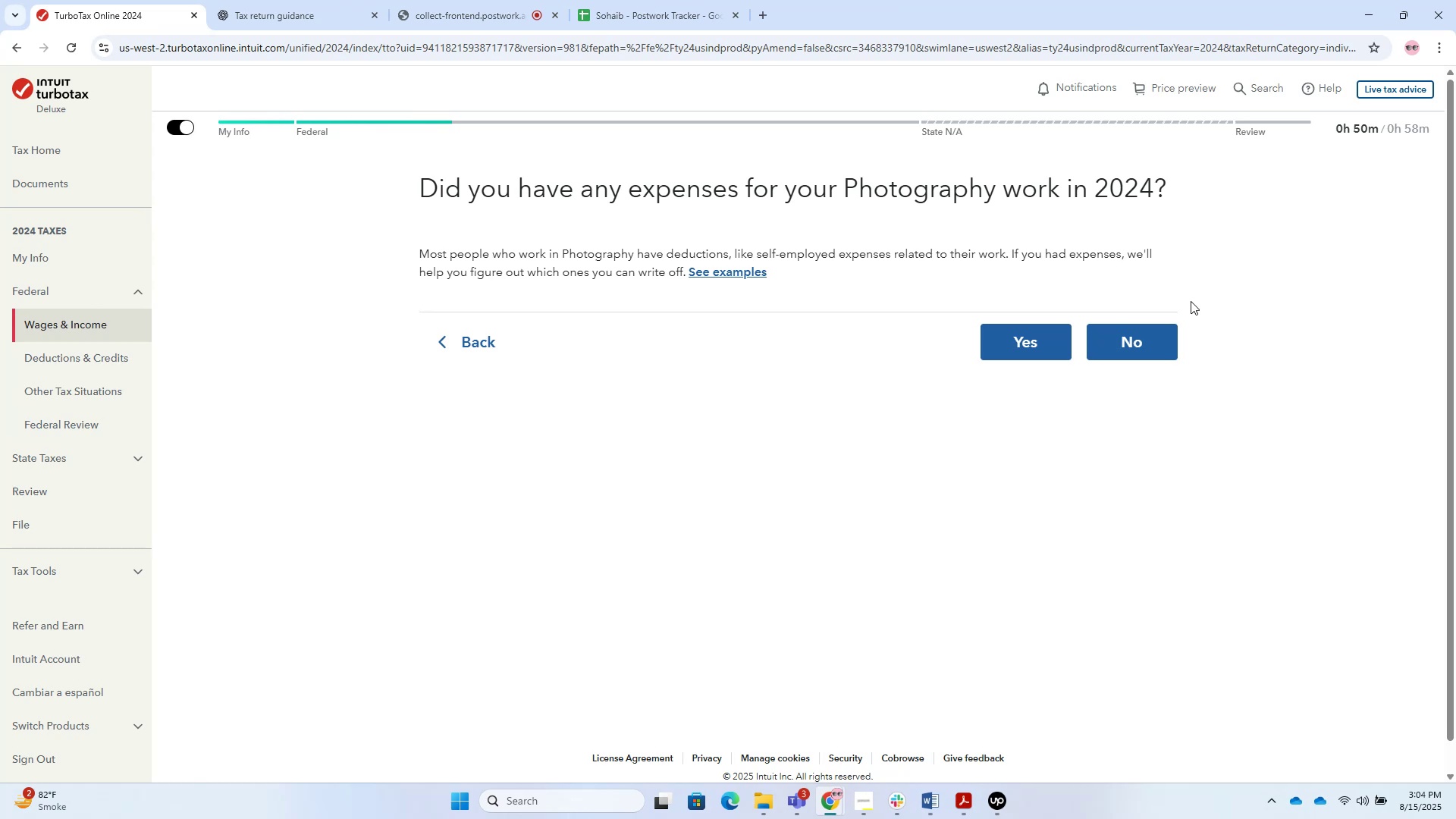 
left_click([1044, 347])
 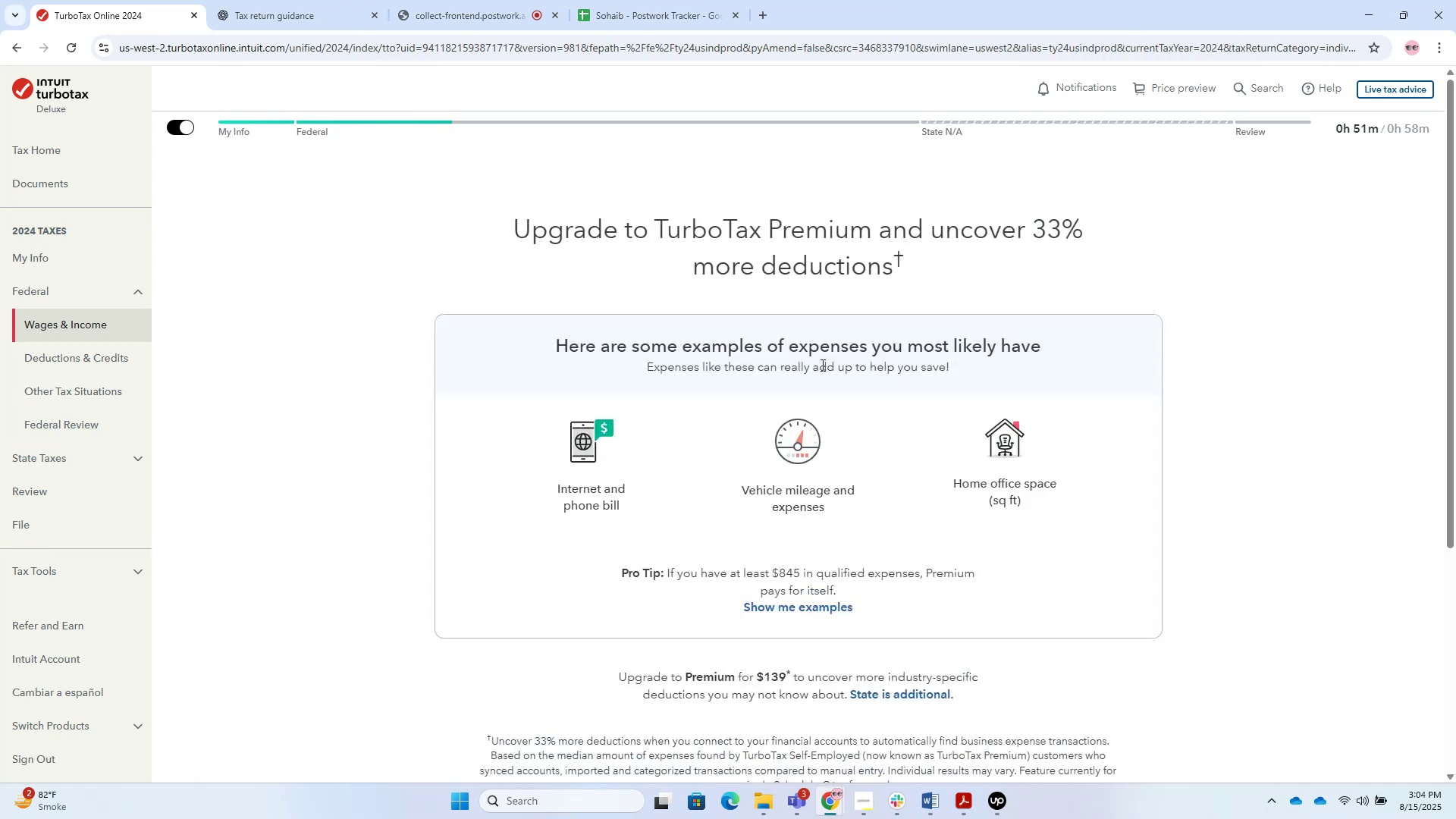 
wait(10.07)
 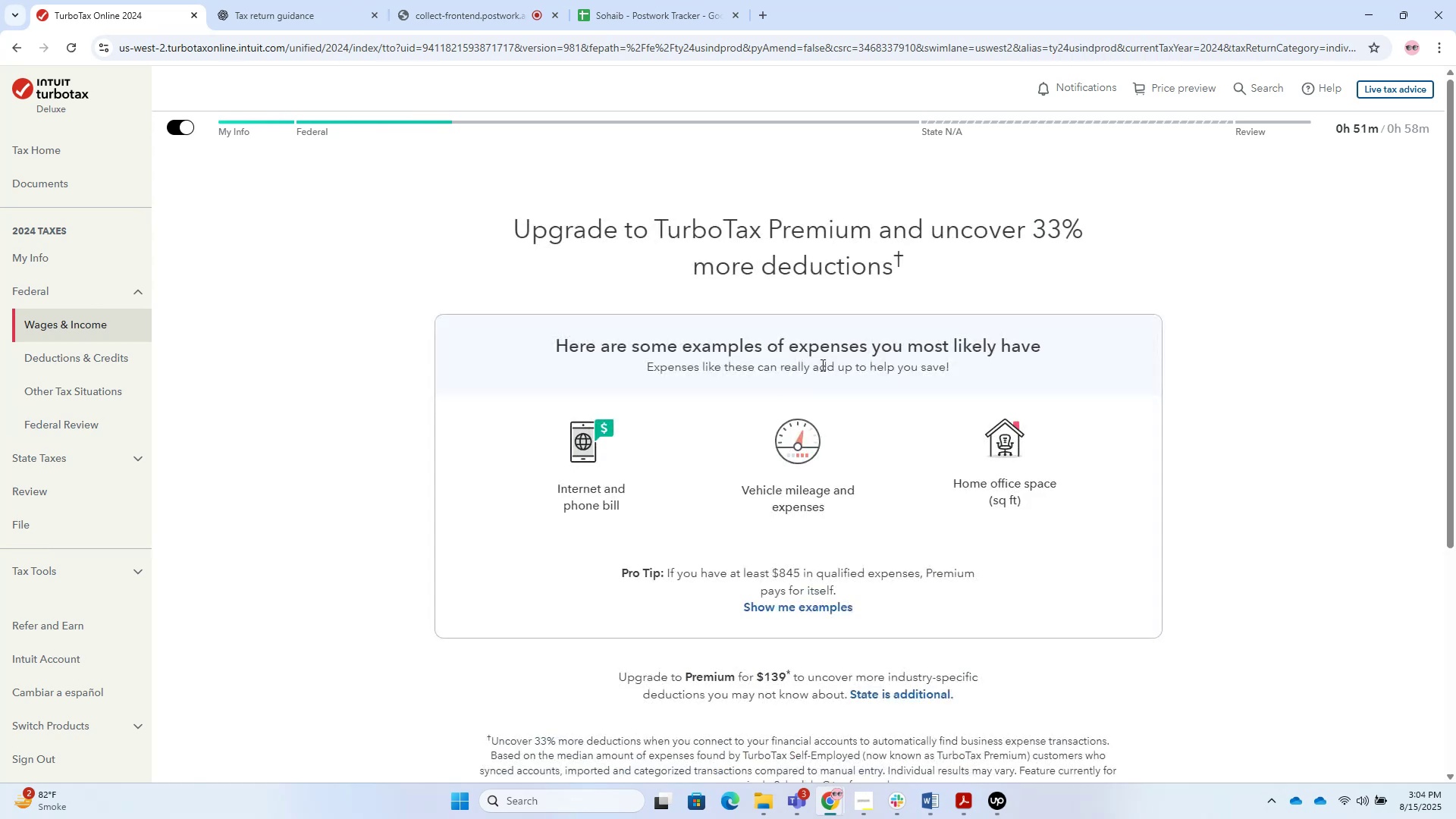 
scroll: coordinate [961, 500], scroll_direction: down, amount: 13.0
 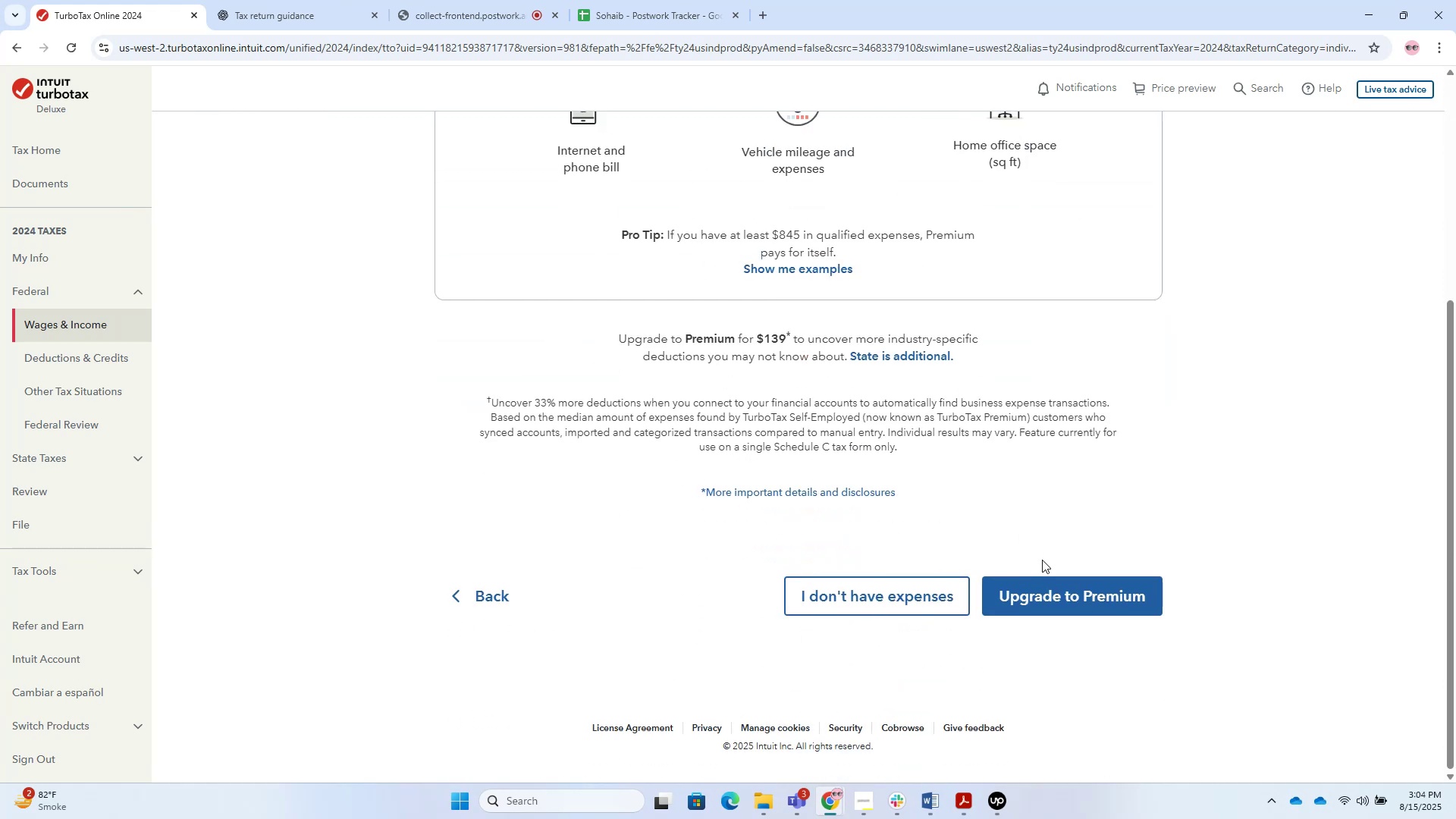 
scroll: coordinate [810, 261], scroll_direction: up, amount: 7.0
 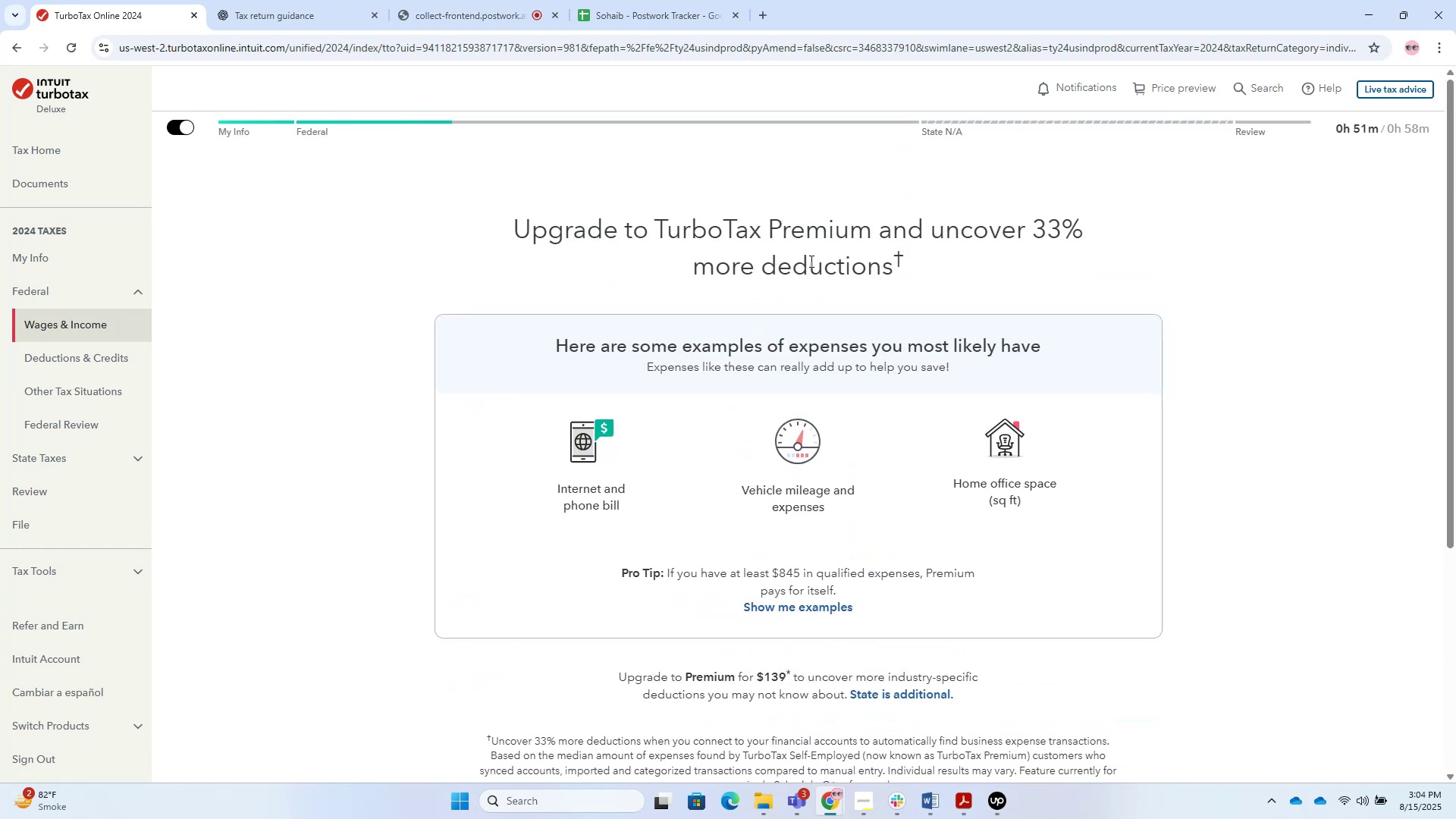 
scroll: coordinate [811, 261], scroll_direction: down, amount: 4.0
 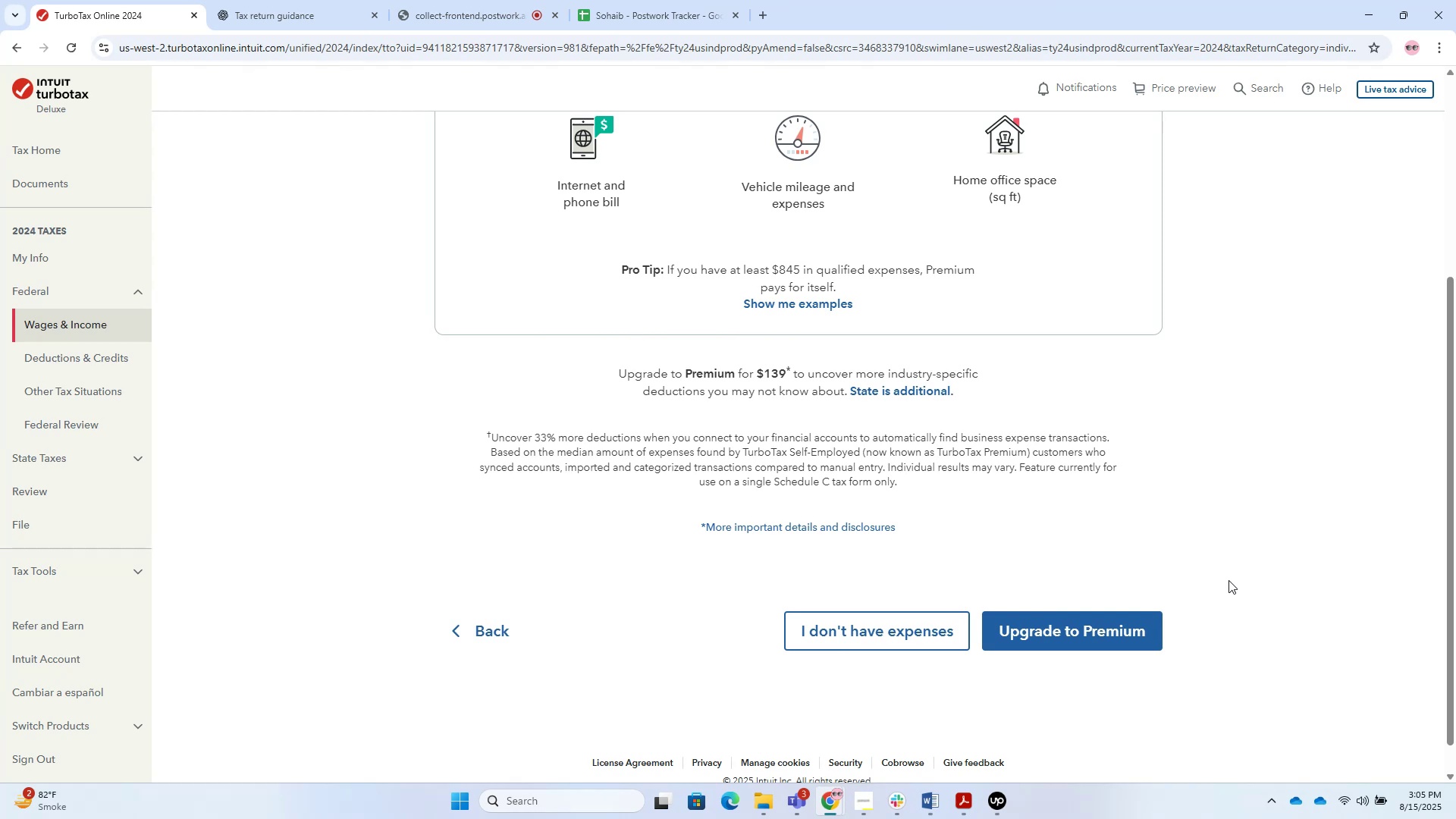 
wait(53.19)
 